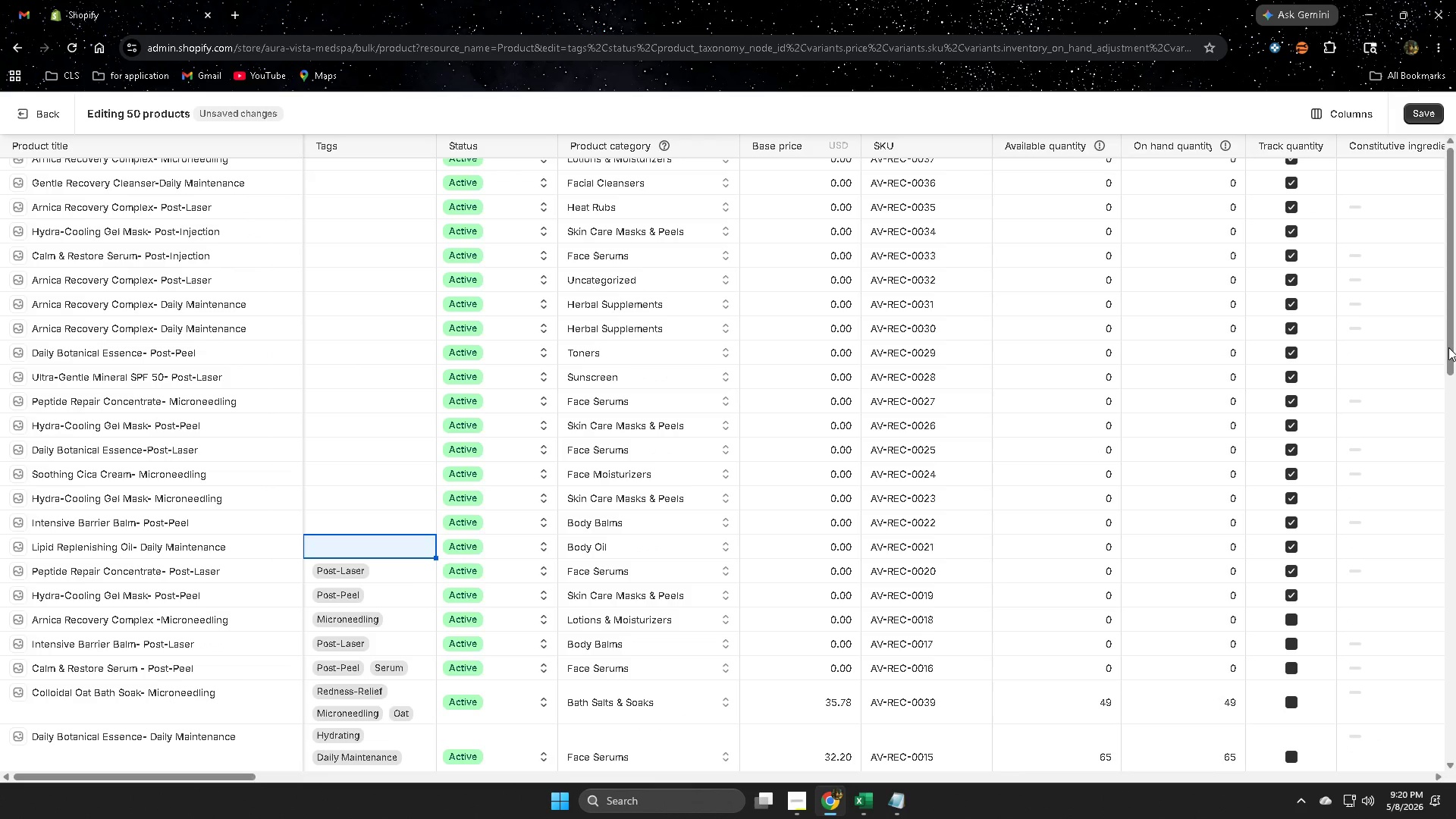 
left_click_drag(start_coordinate=[1450, 347], to_coordinate=[1455, 754])
 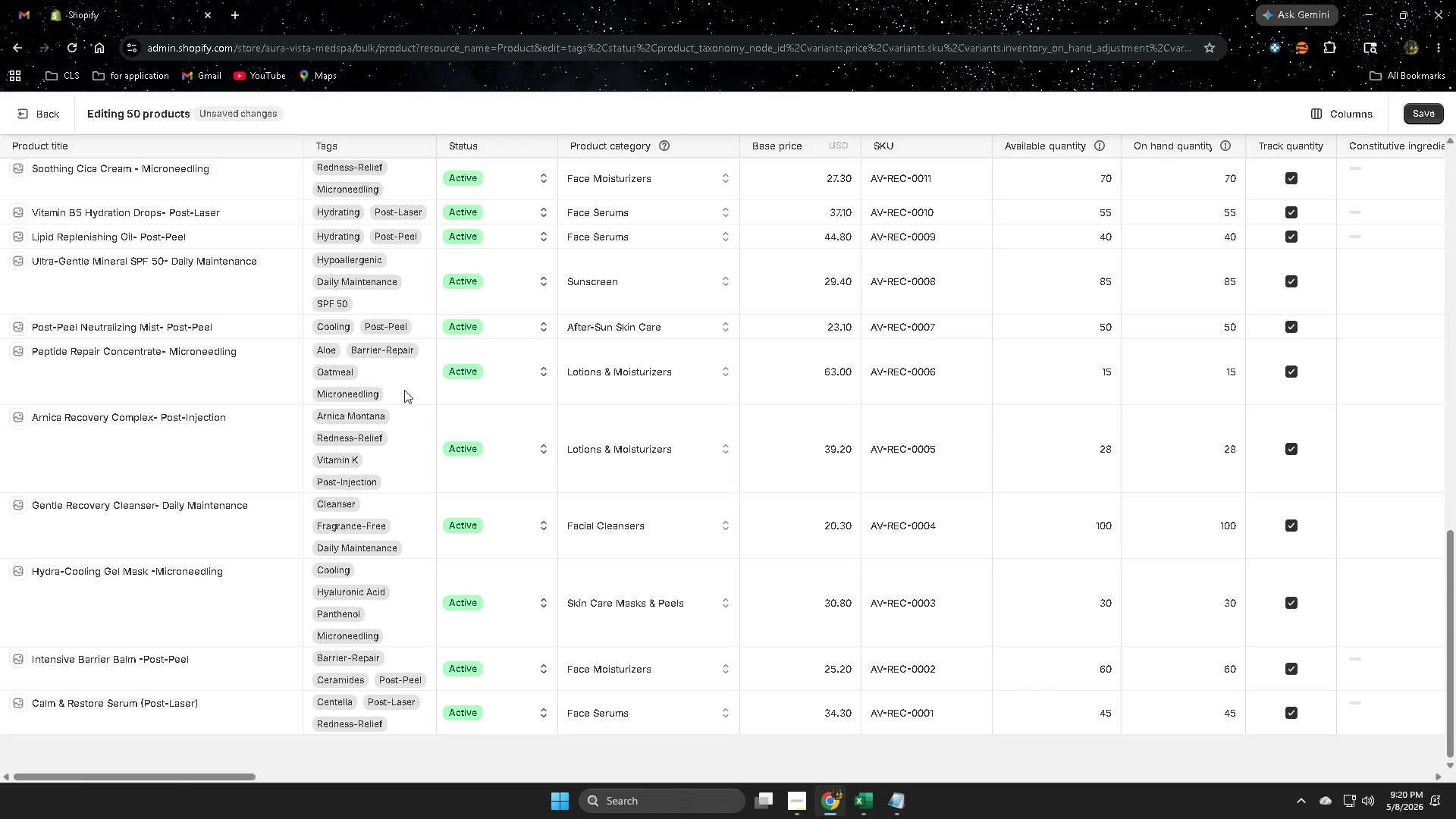 
scroll: coordinate [529, 407], scroll_direction: up, amount: 6.0
 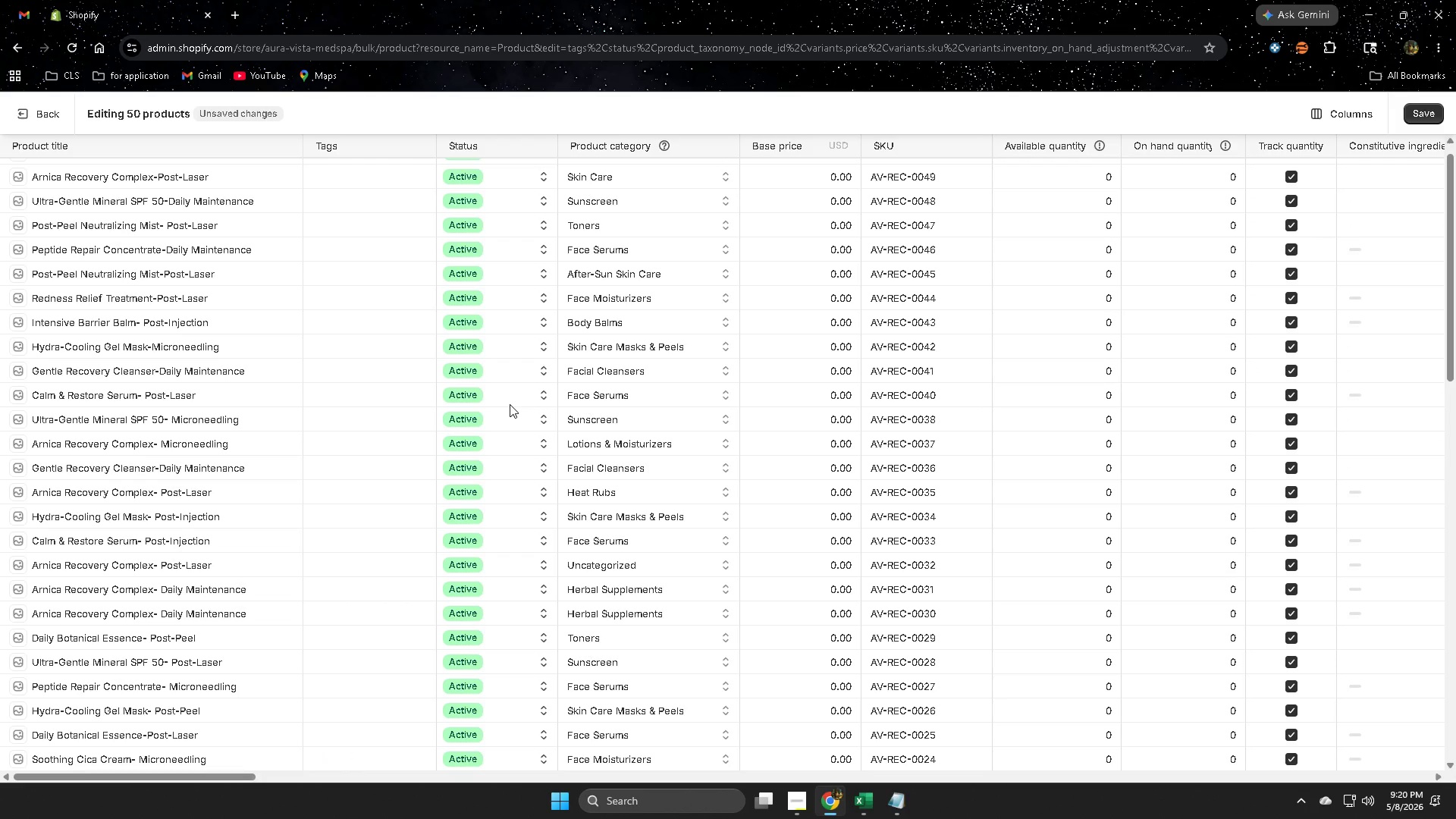 
scroll: coordinate [510, 404], scroll_direction: down, amount: 3.0
 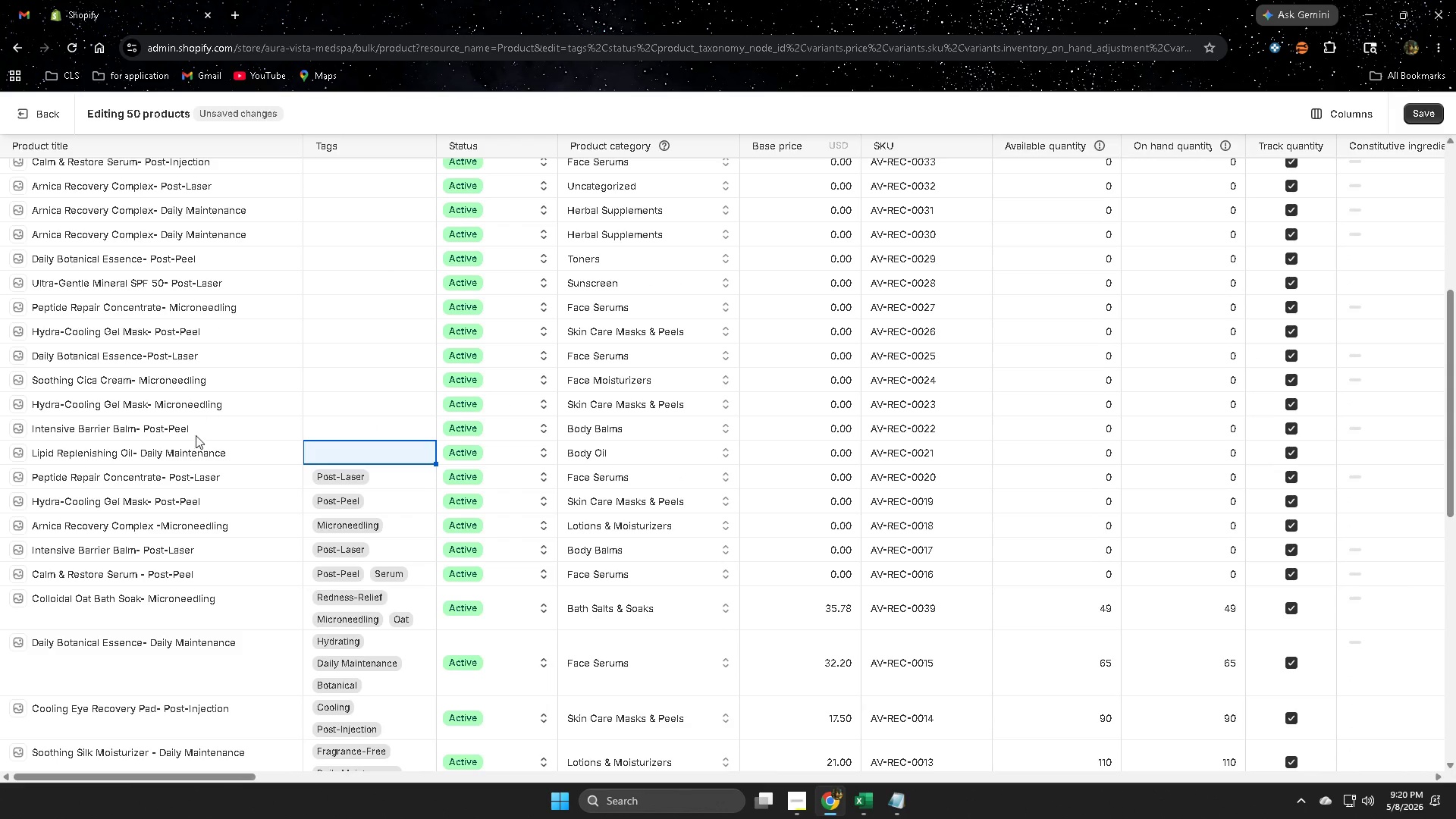 
double_click([206, 452])
 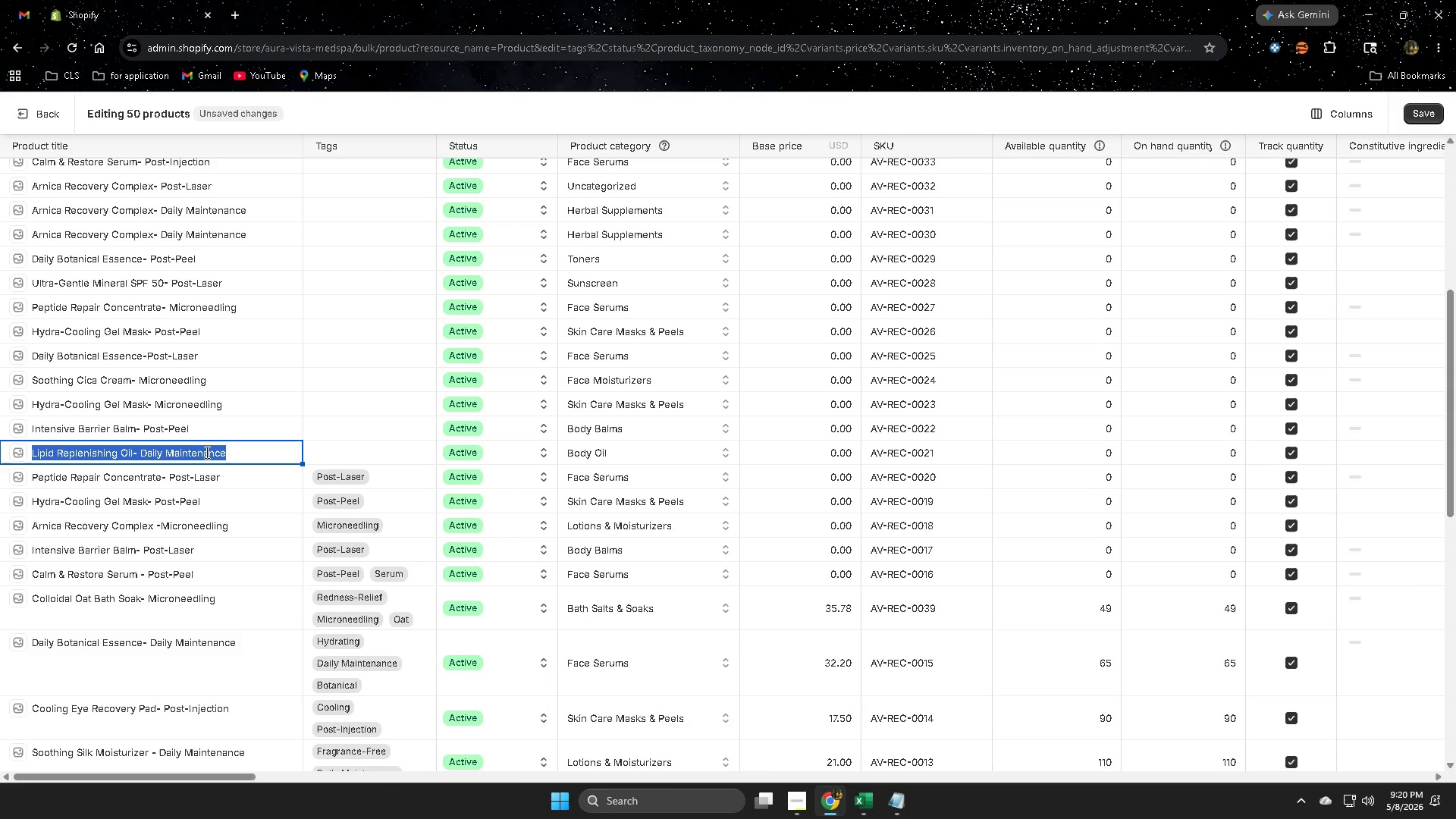 
triple_click([206, 452])
 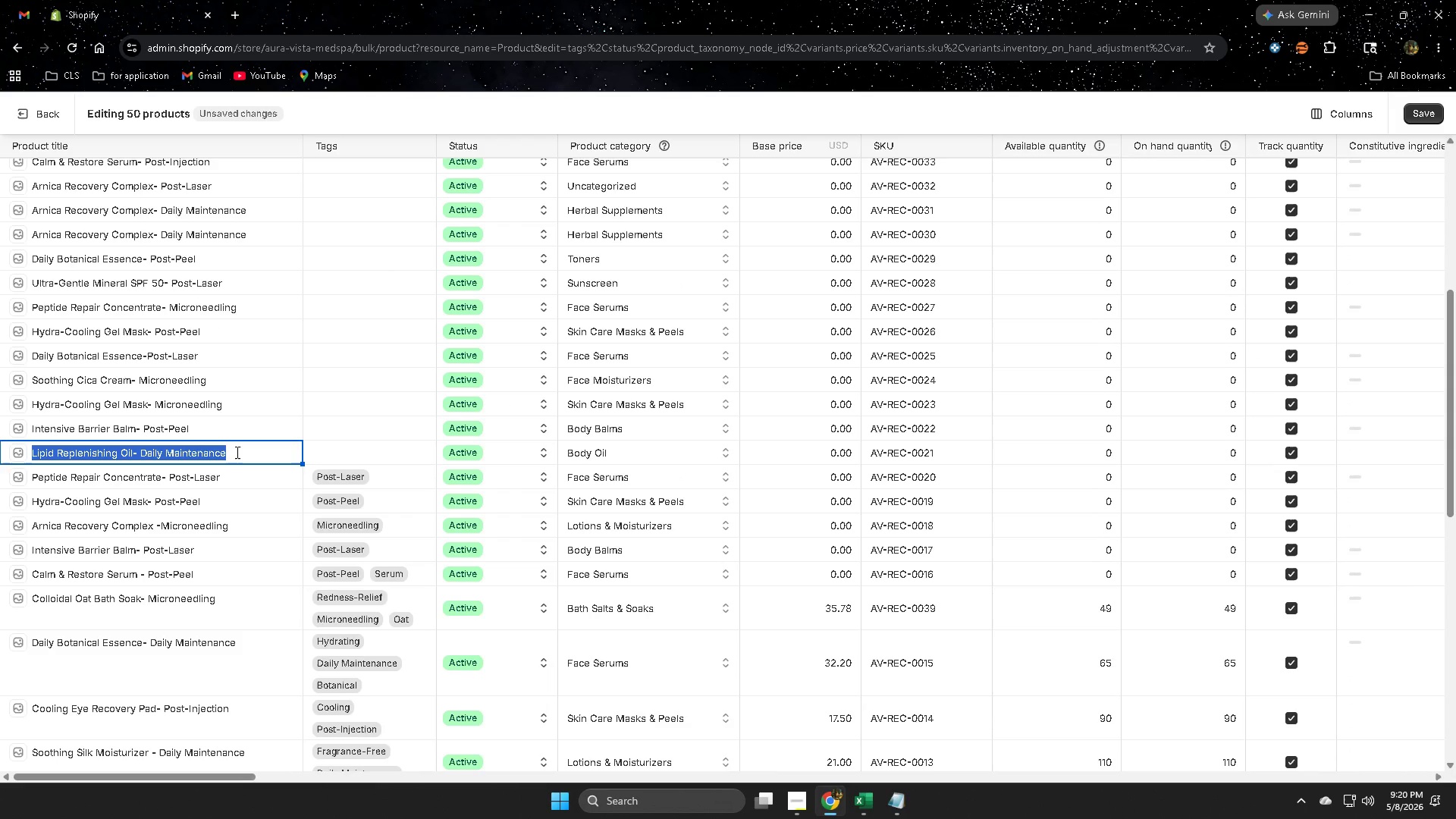 
left_click([236, 452])
 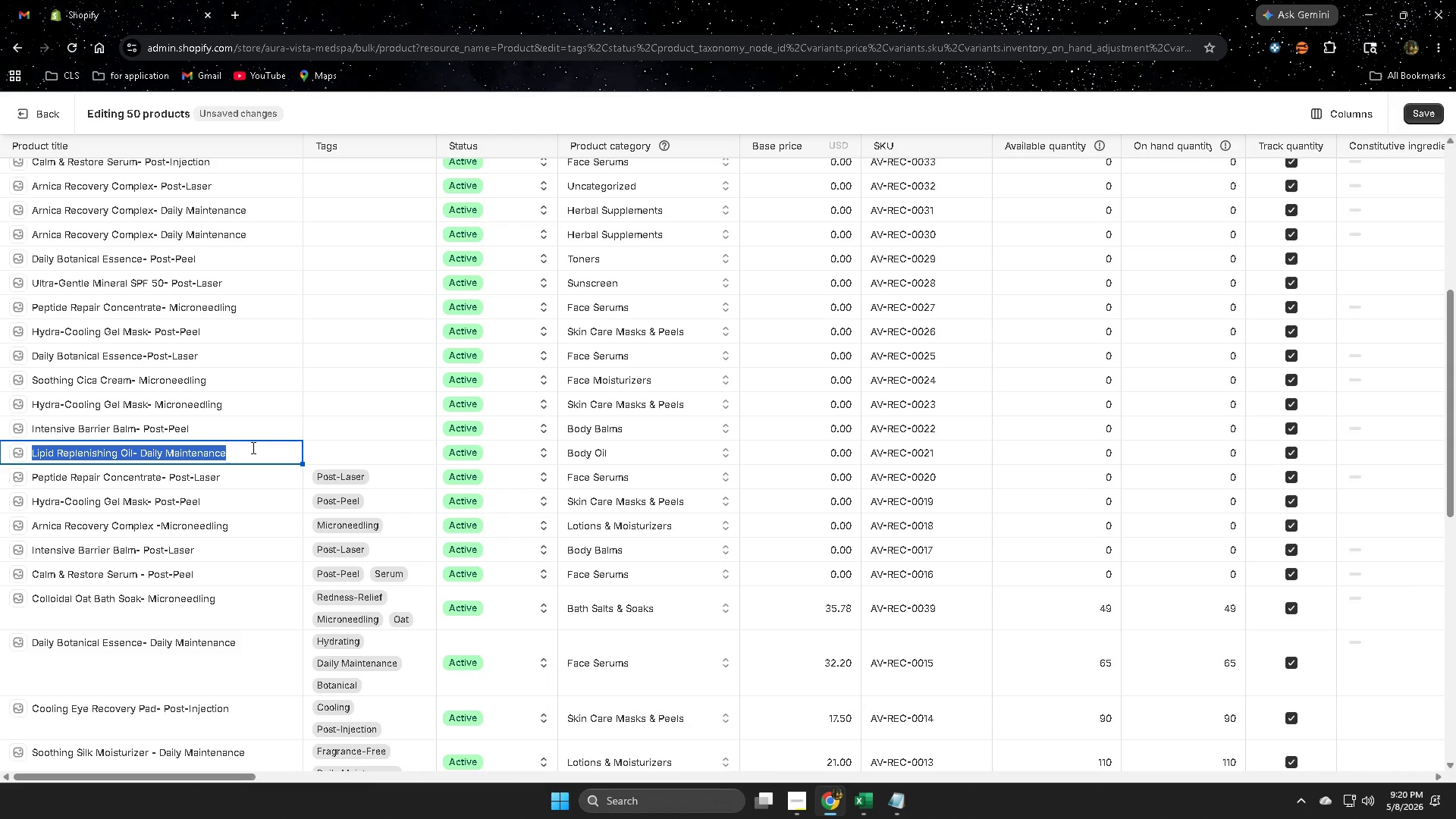 
key(ArrowRight)
 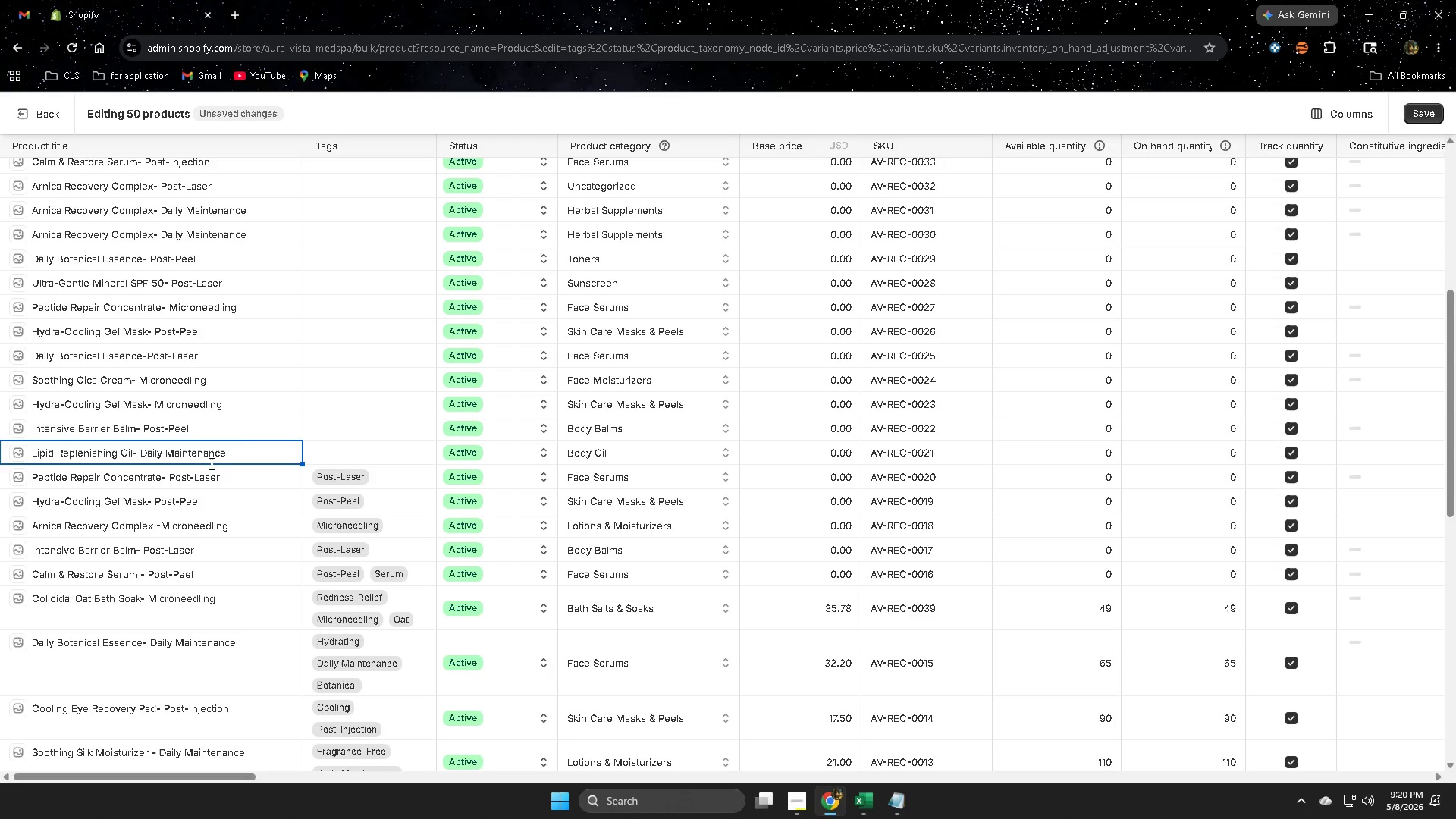 
left_click_drag(start_coordinate=[237, 453], to_coordinate=[143, 455])
 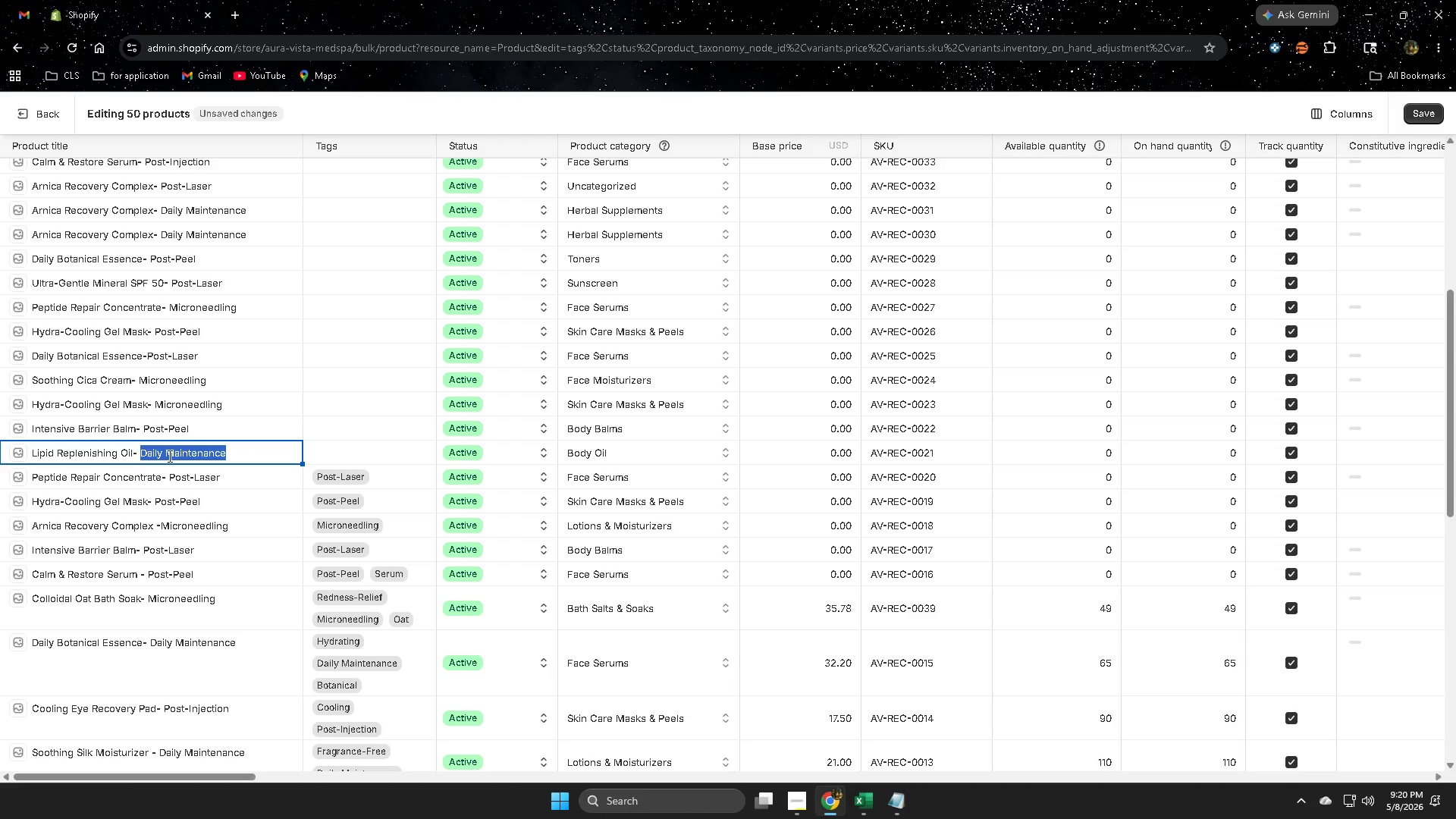 
key(Control+ControlLeft)
 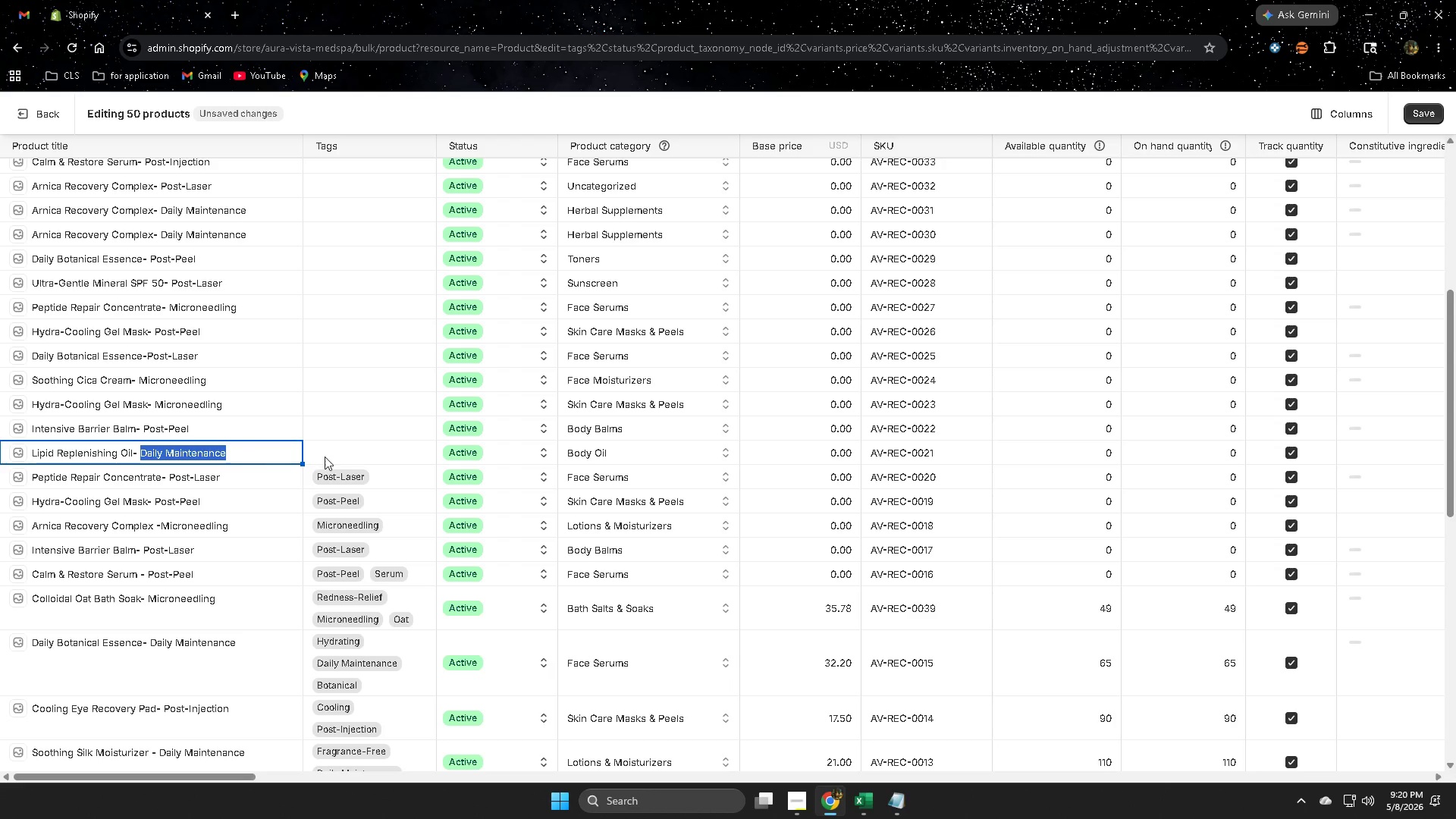 
key(Control+C)
 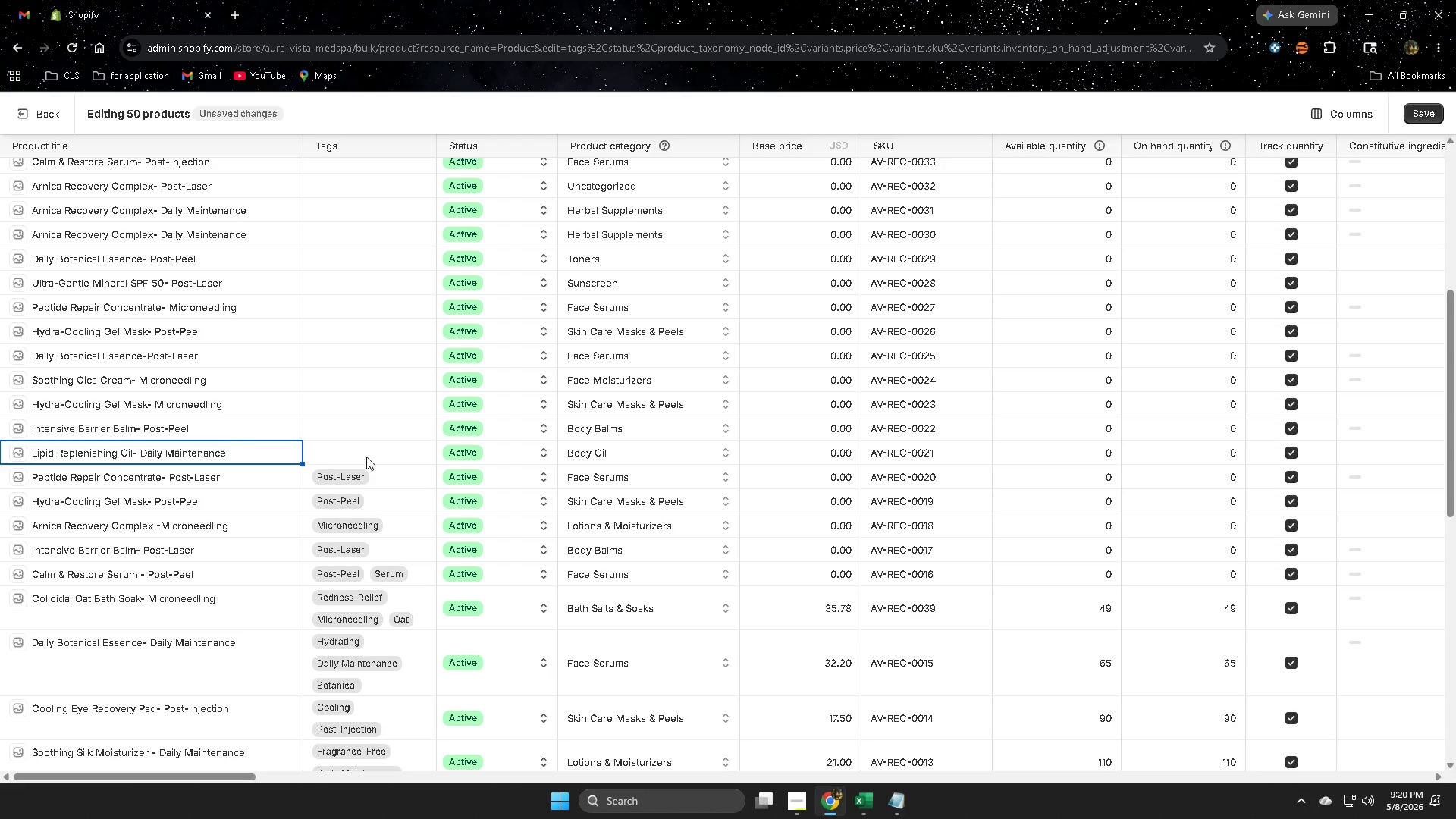 
double_click([366, 457])
 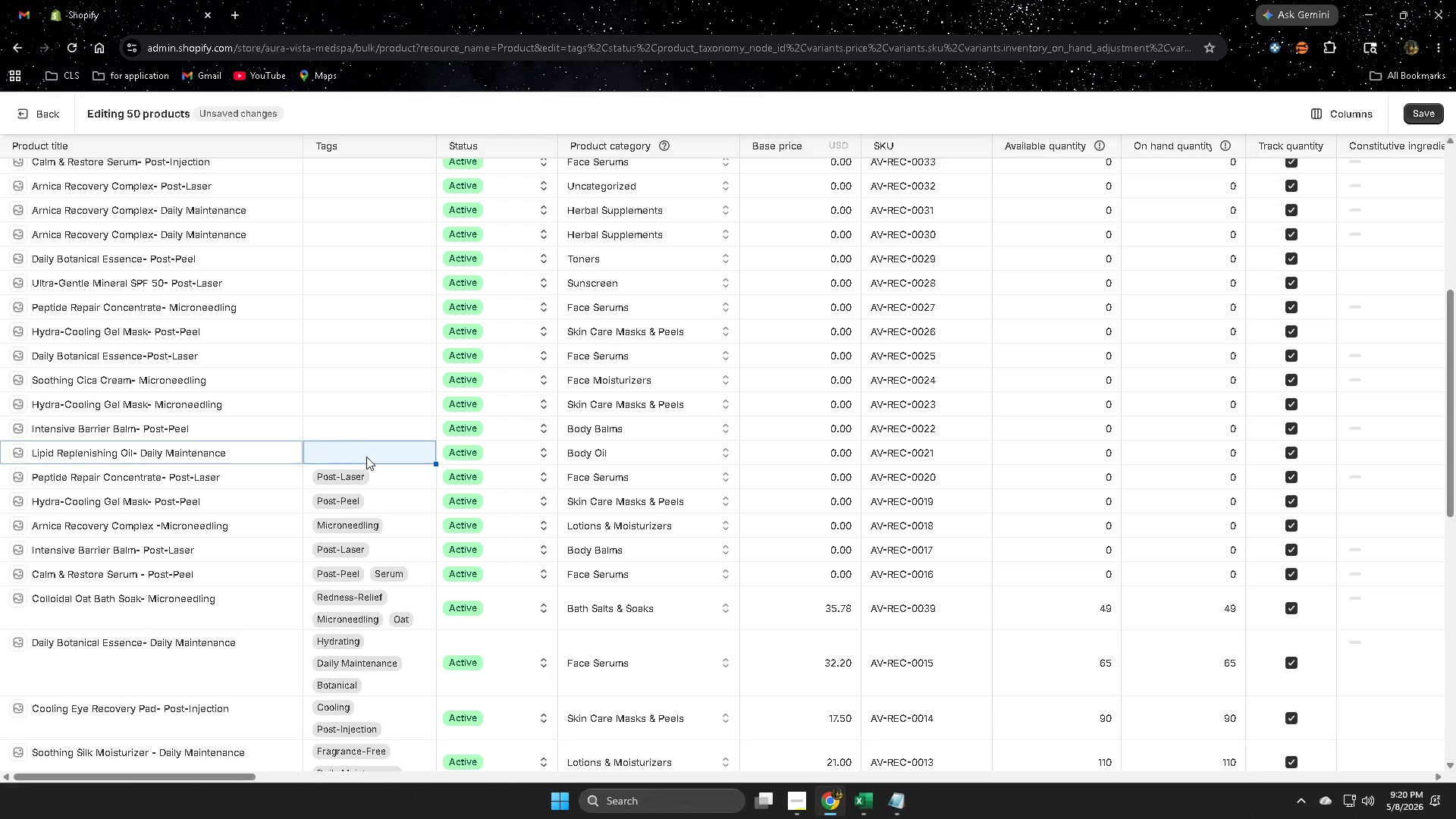 
key(Control+V)
 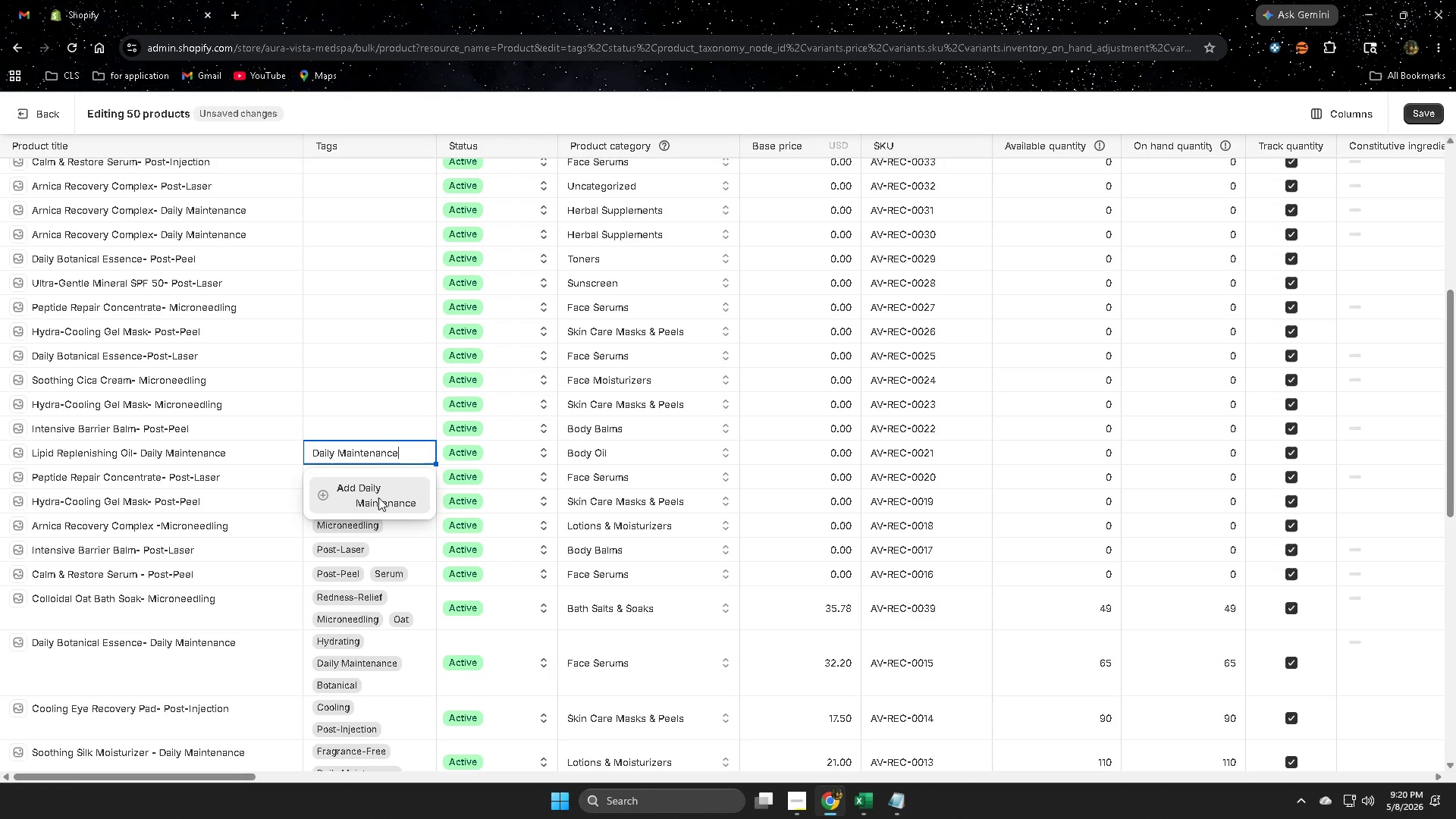 
left_click([378, 496])
 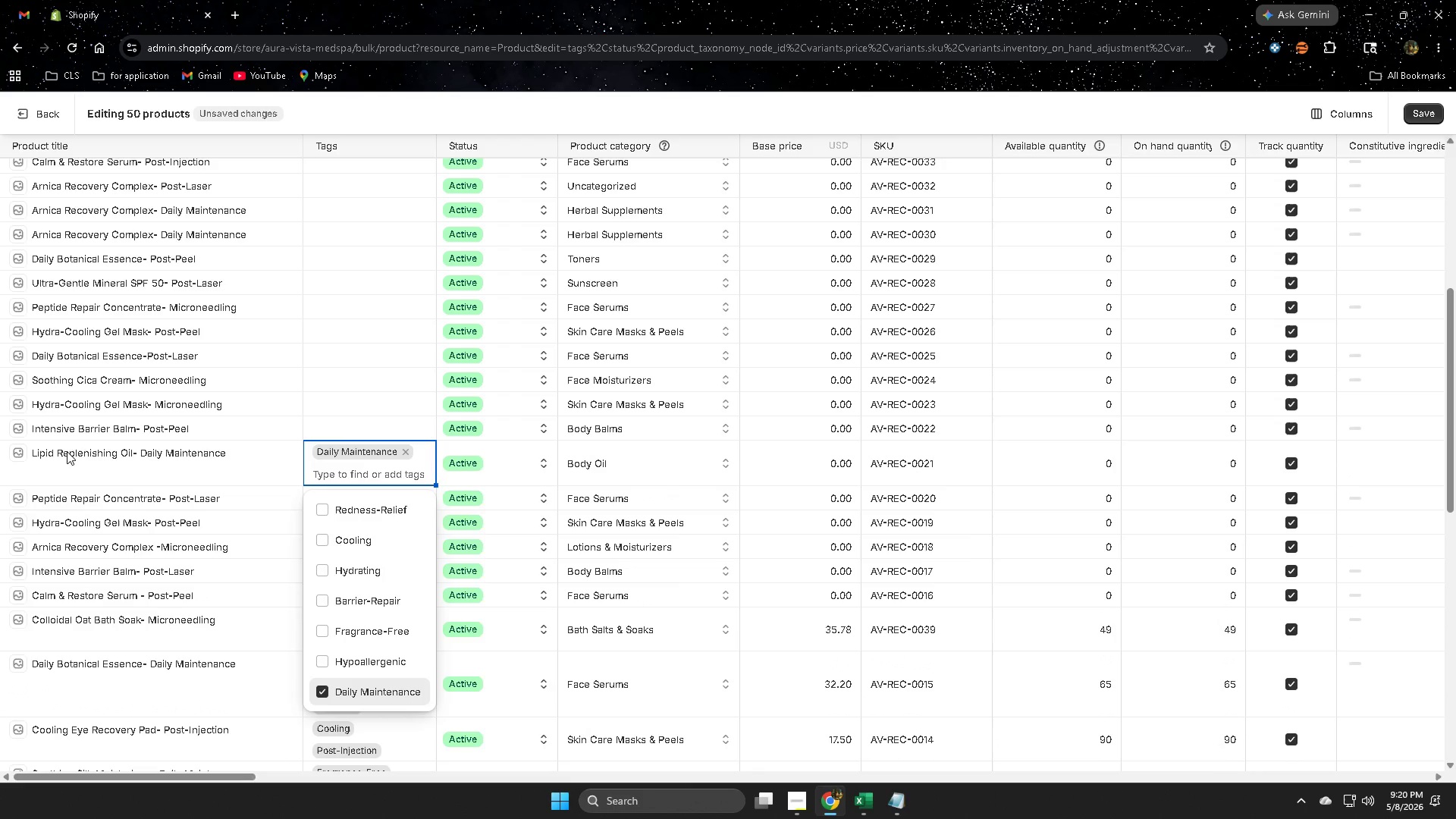 
left_click([339, 432])
 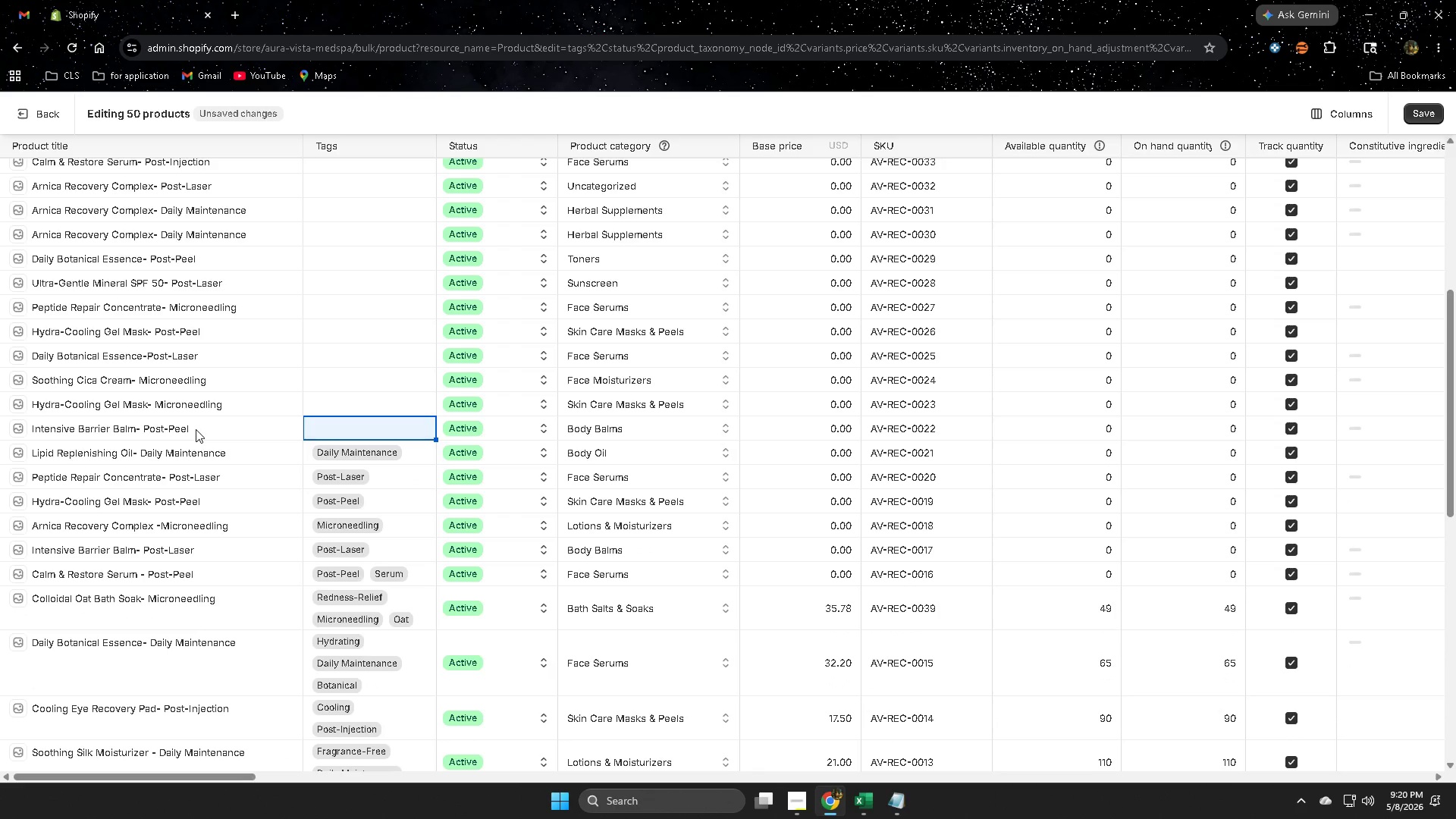 
wait(5.14)
 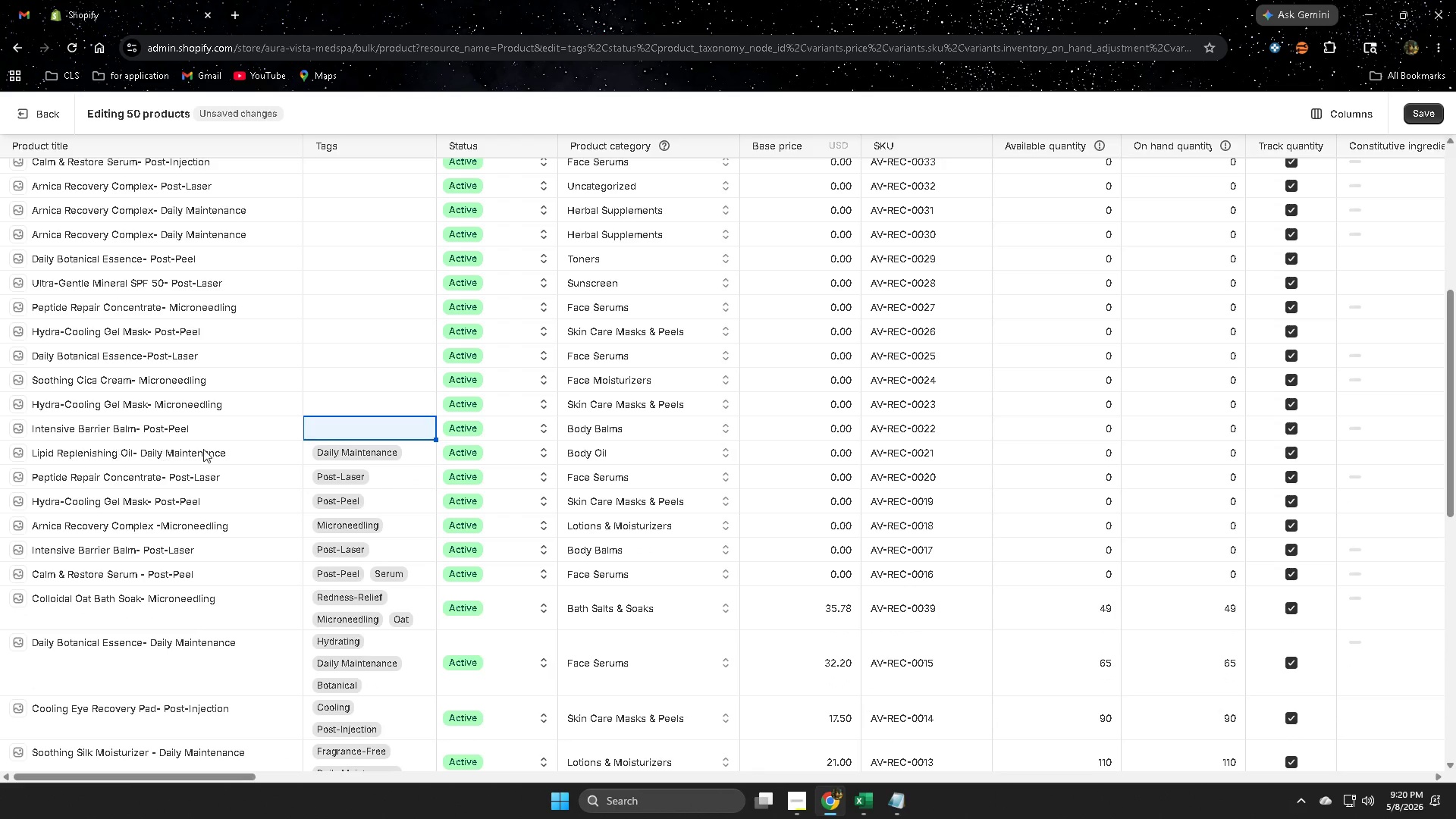 
left_click([194, 428])
 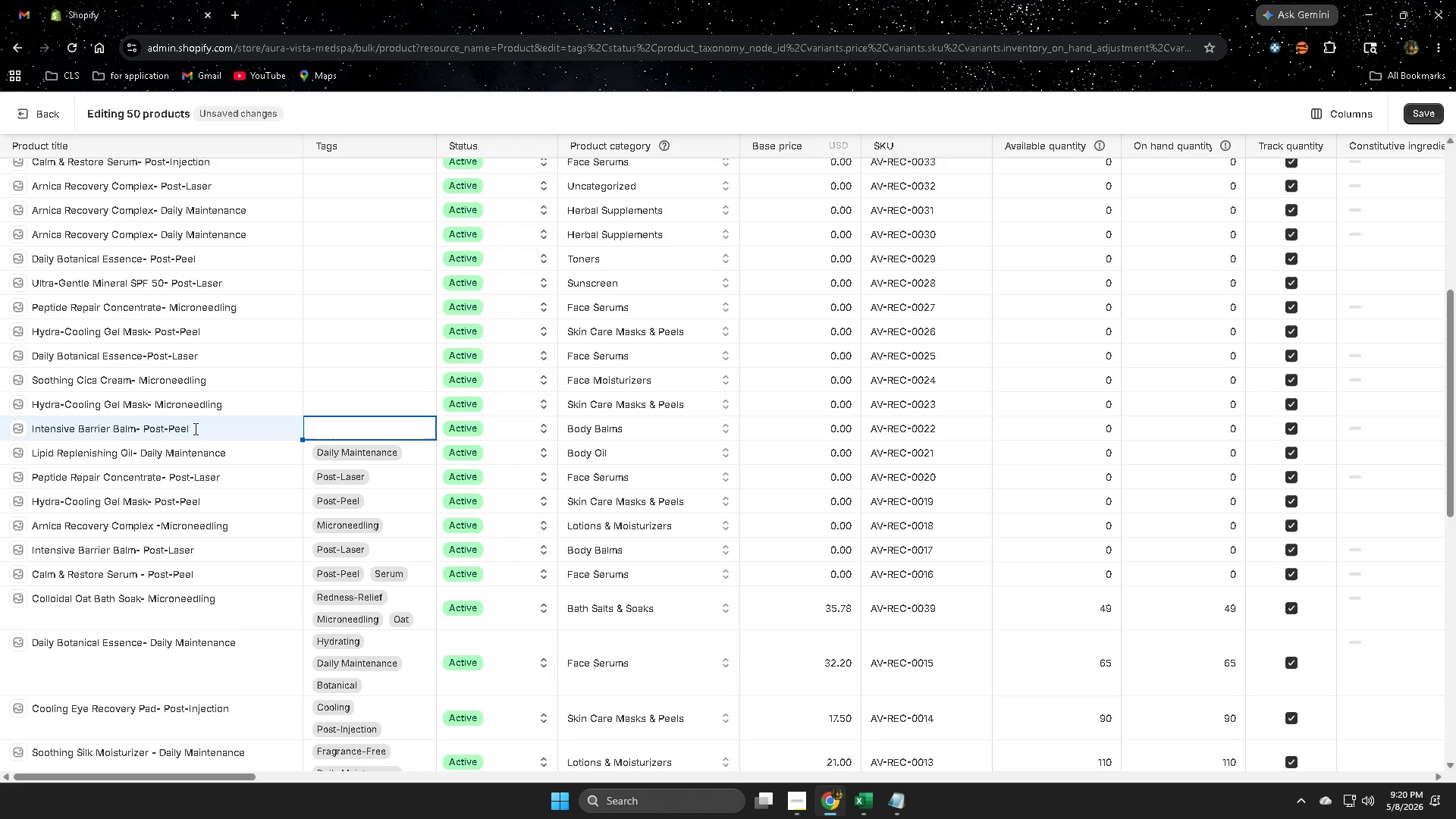 
left_click_drag(start_coordinate=[194, 428], to_coordinate=[147, 430])
 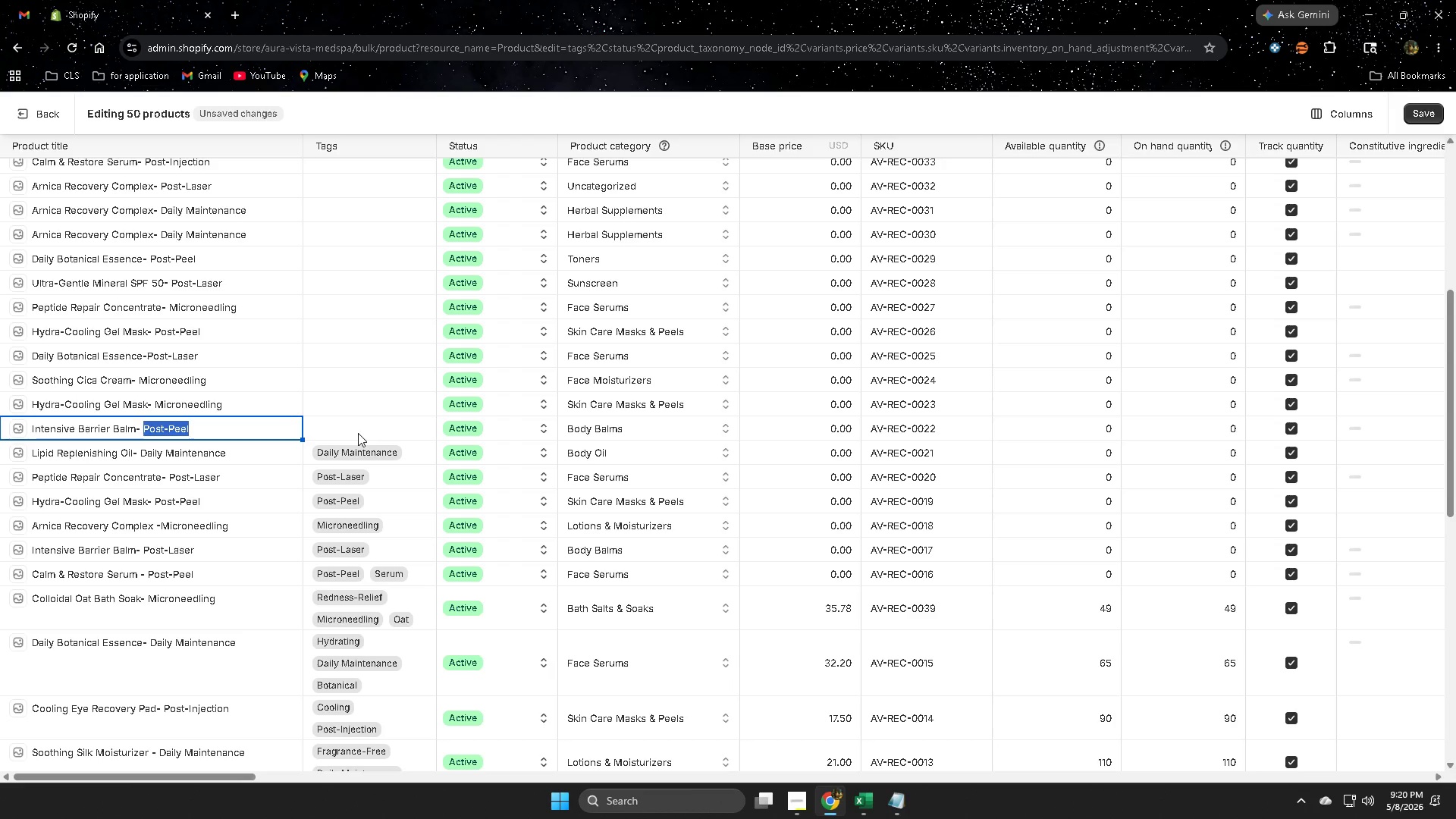 
key(Control+ControlLeft)
 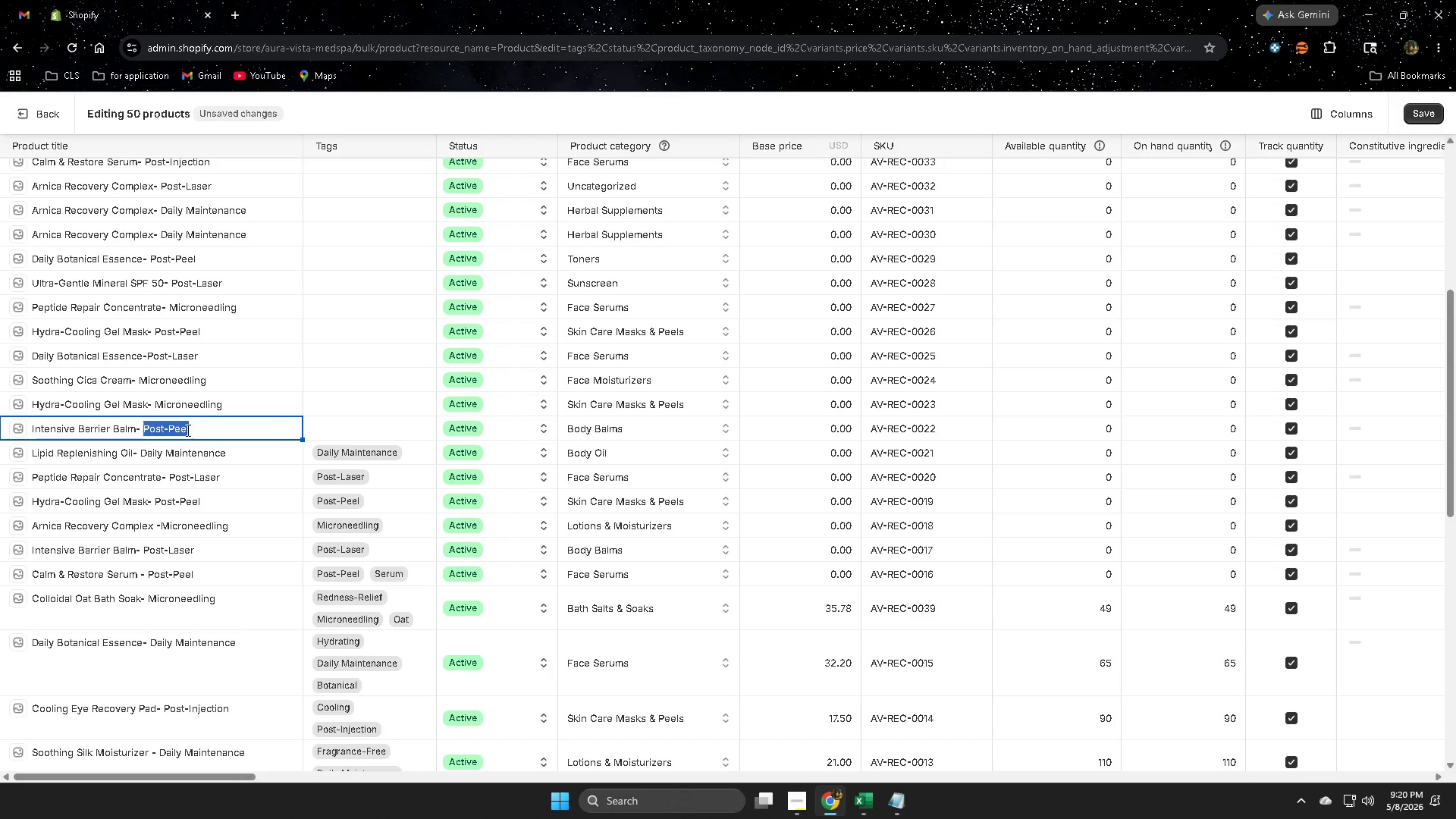 
key(Control+C)
 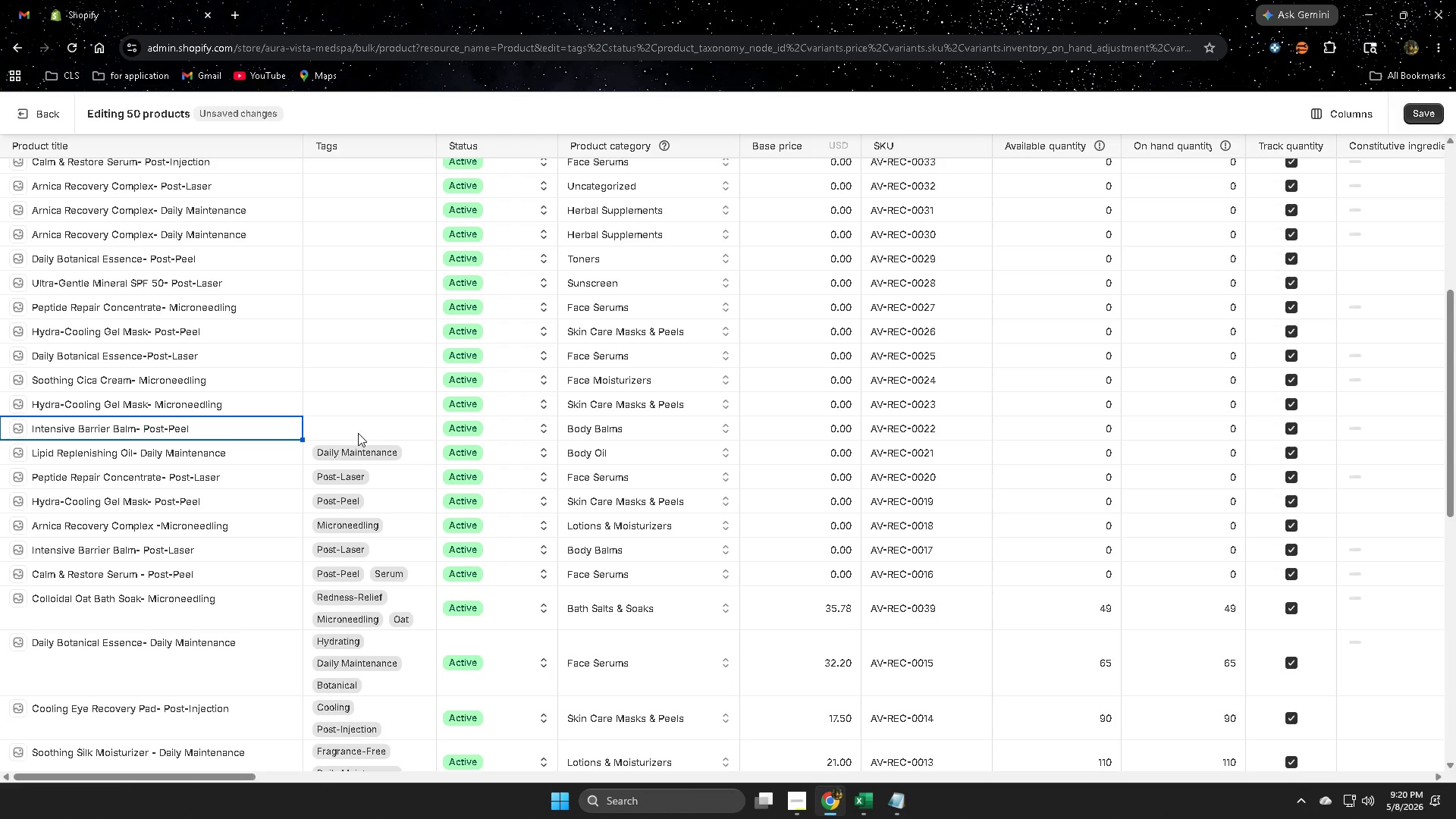 
double_click([358, 433])
 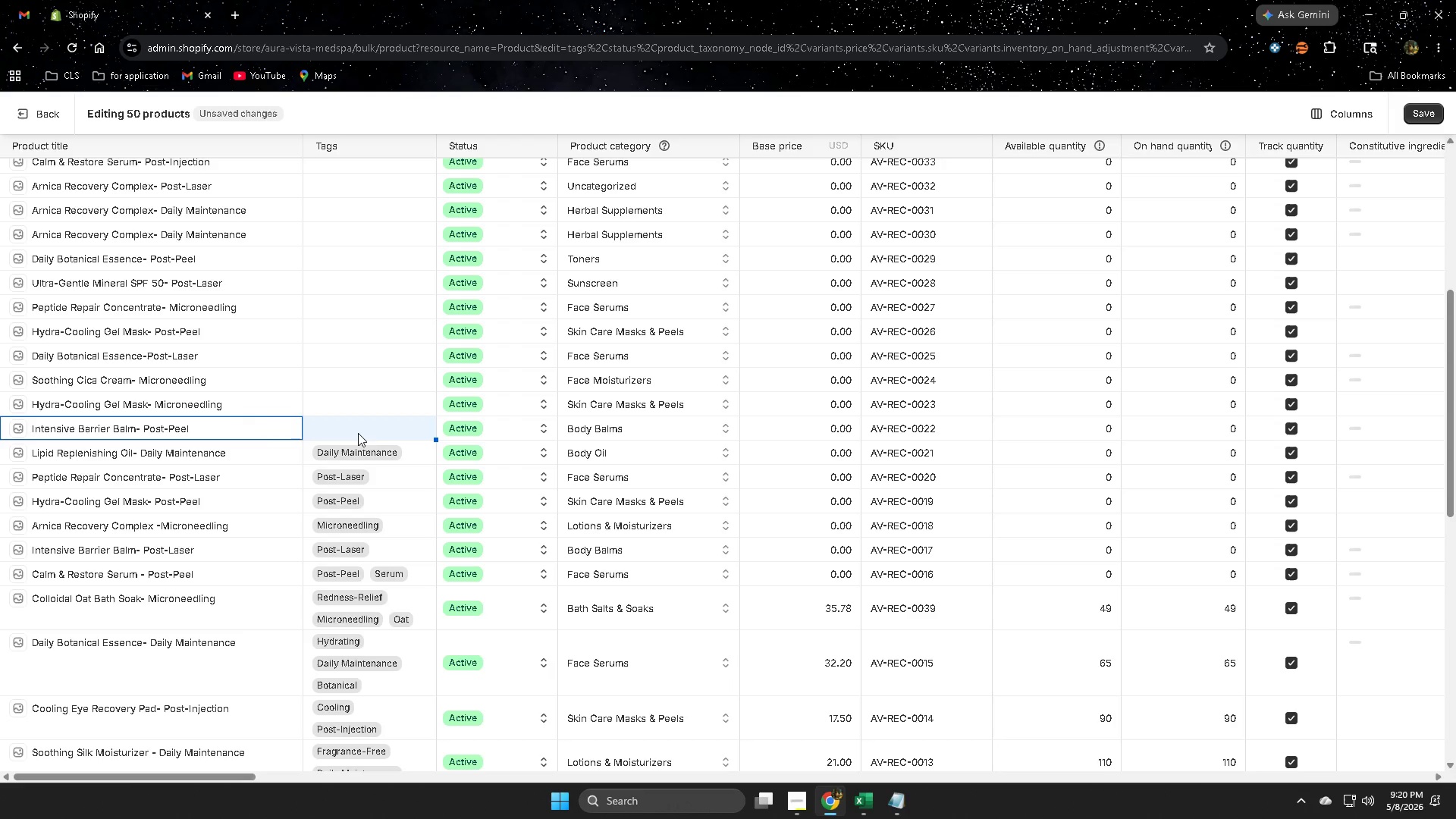 
triple_click([358, 433])
 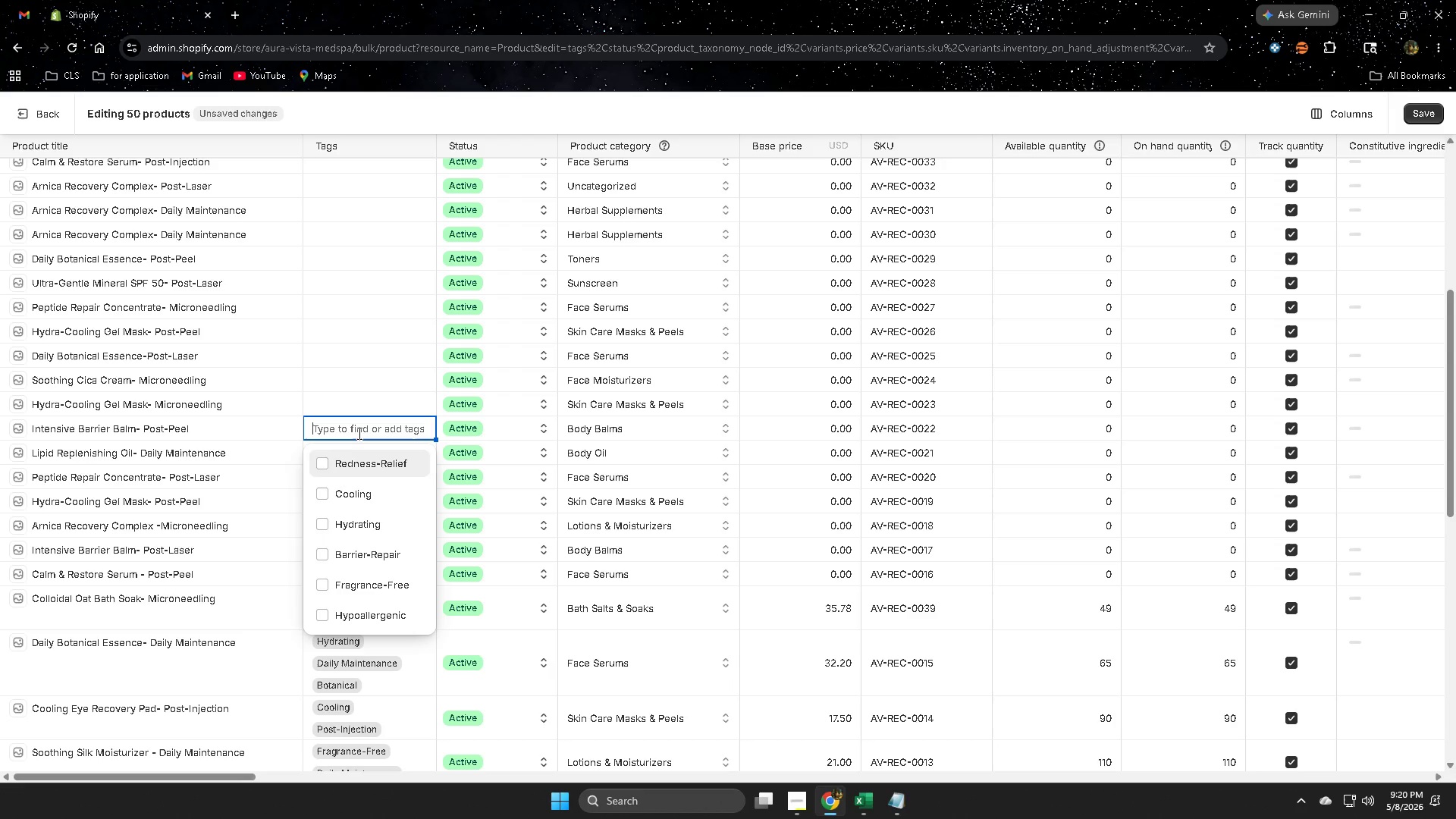 
key(Control+V)
 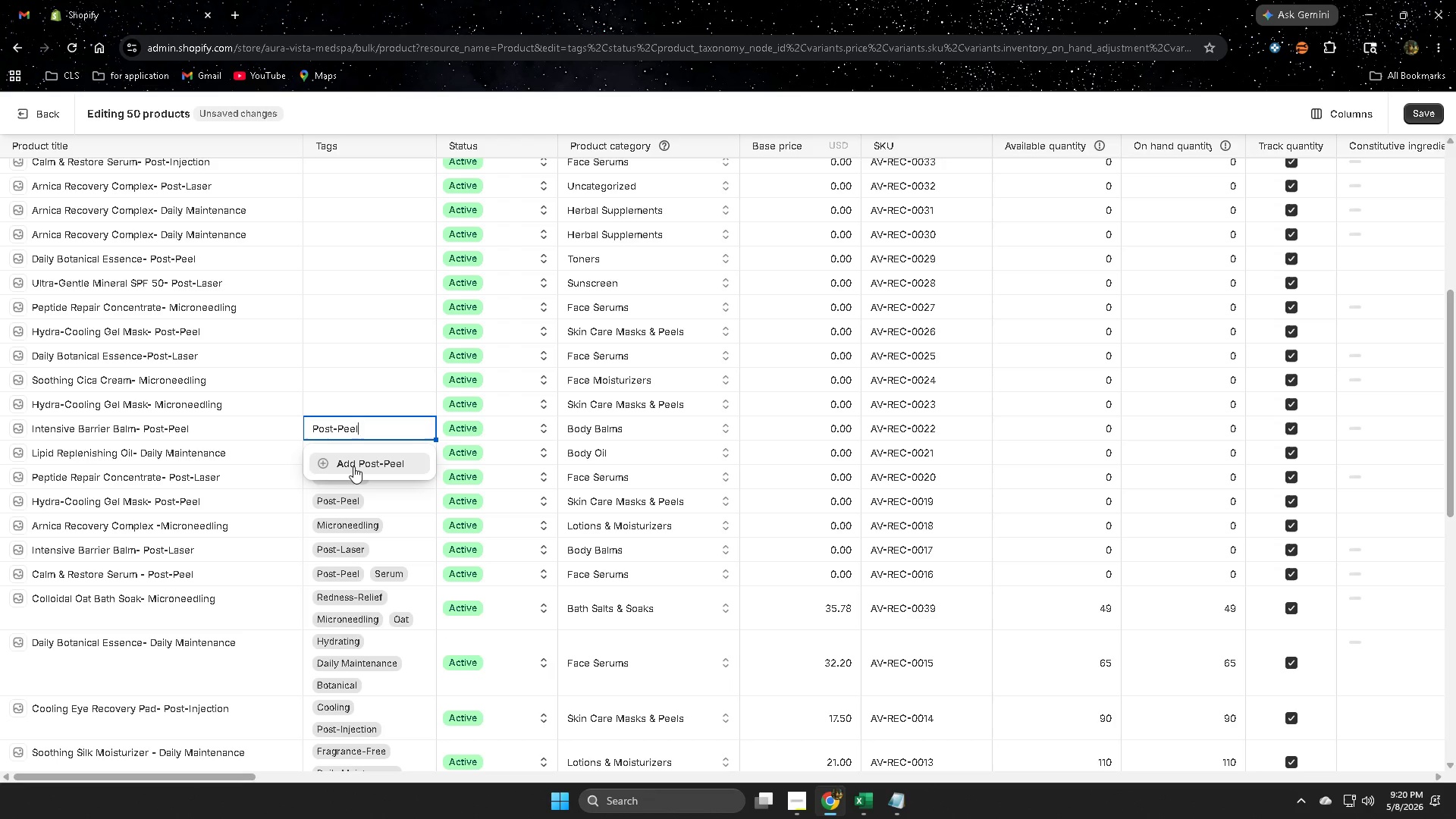 
left_click([354, 464])
 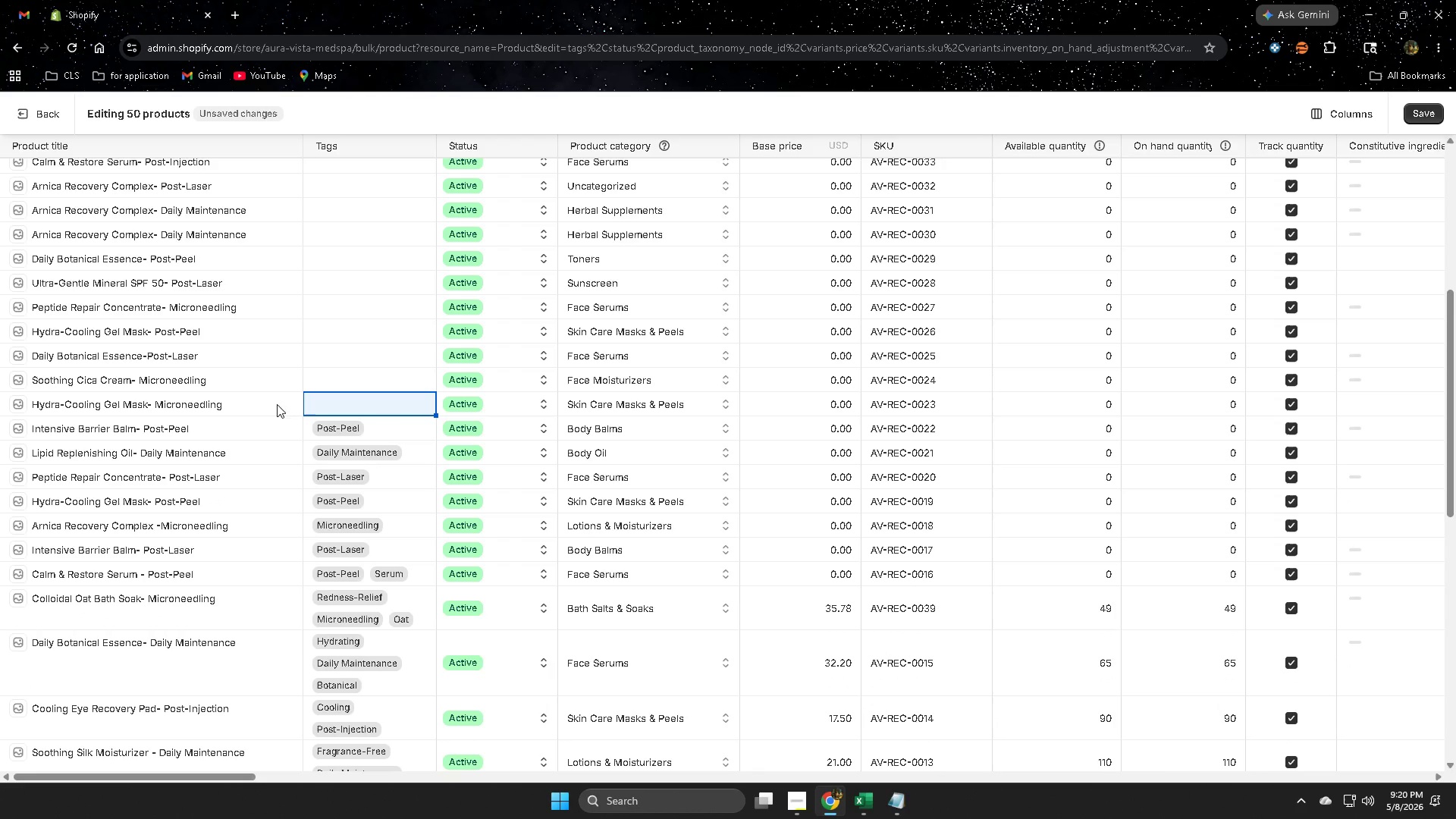 
left_click([251, 405])
 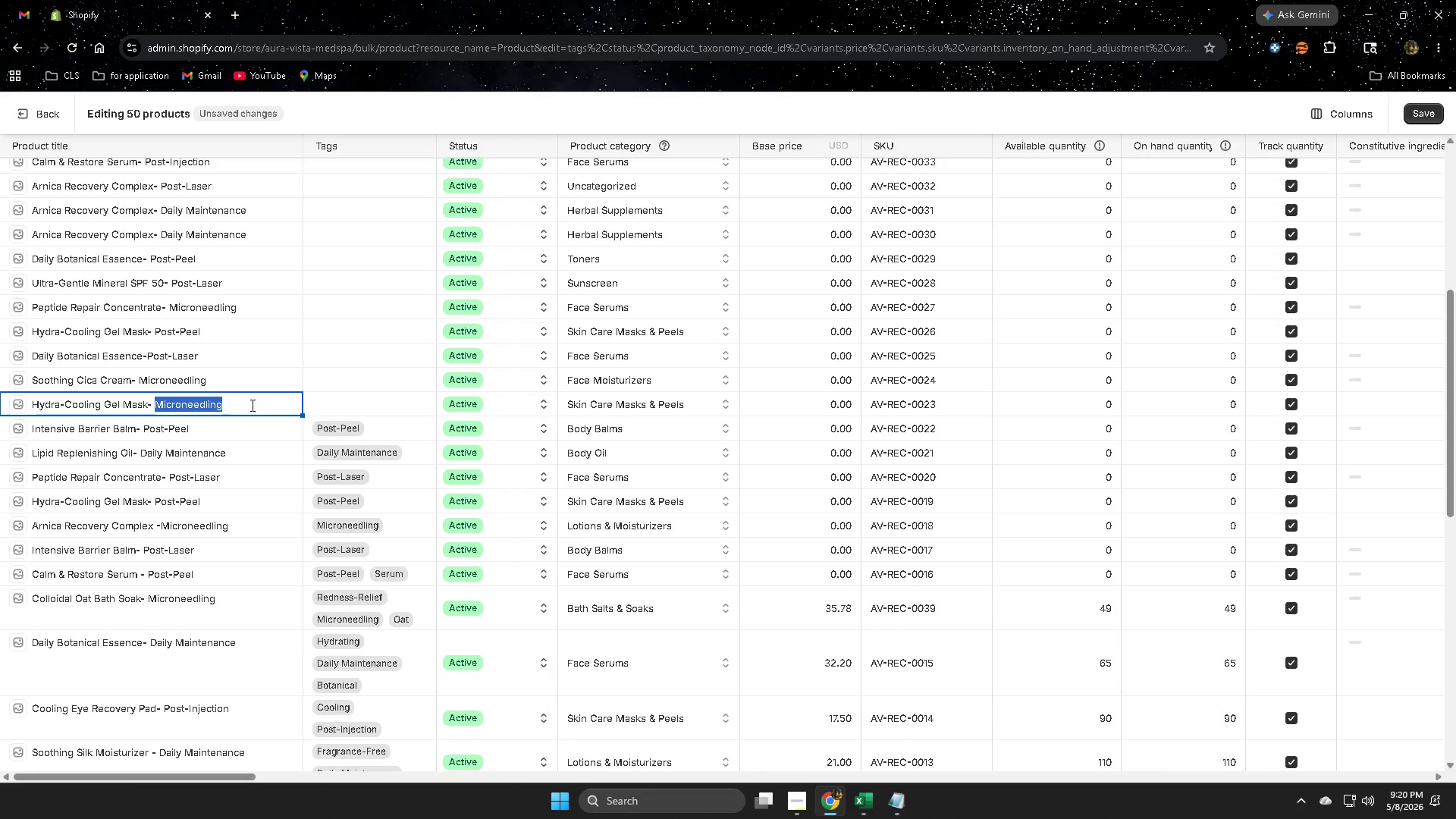 
double_click([251, 405])
 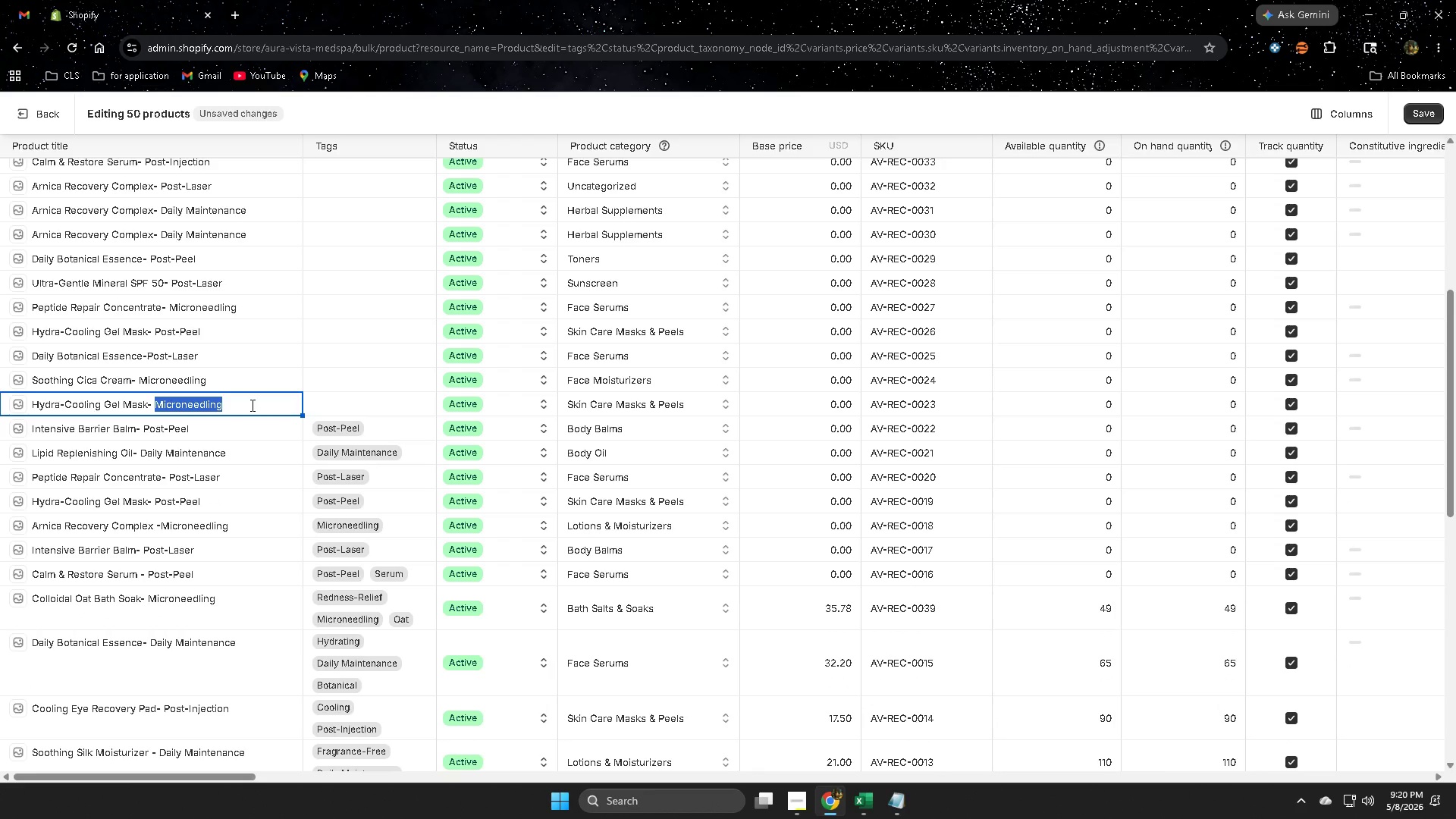 
key(Control+ControlLeft)
 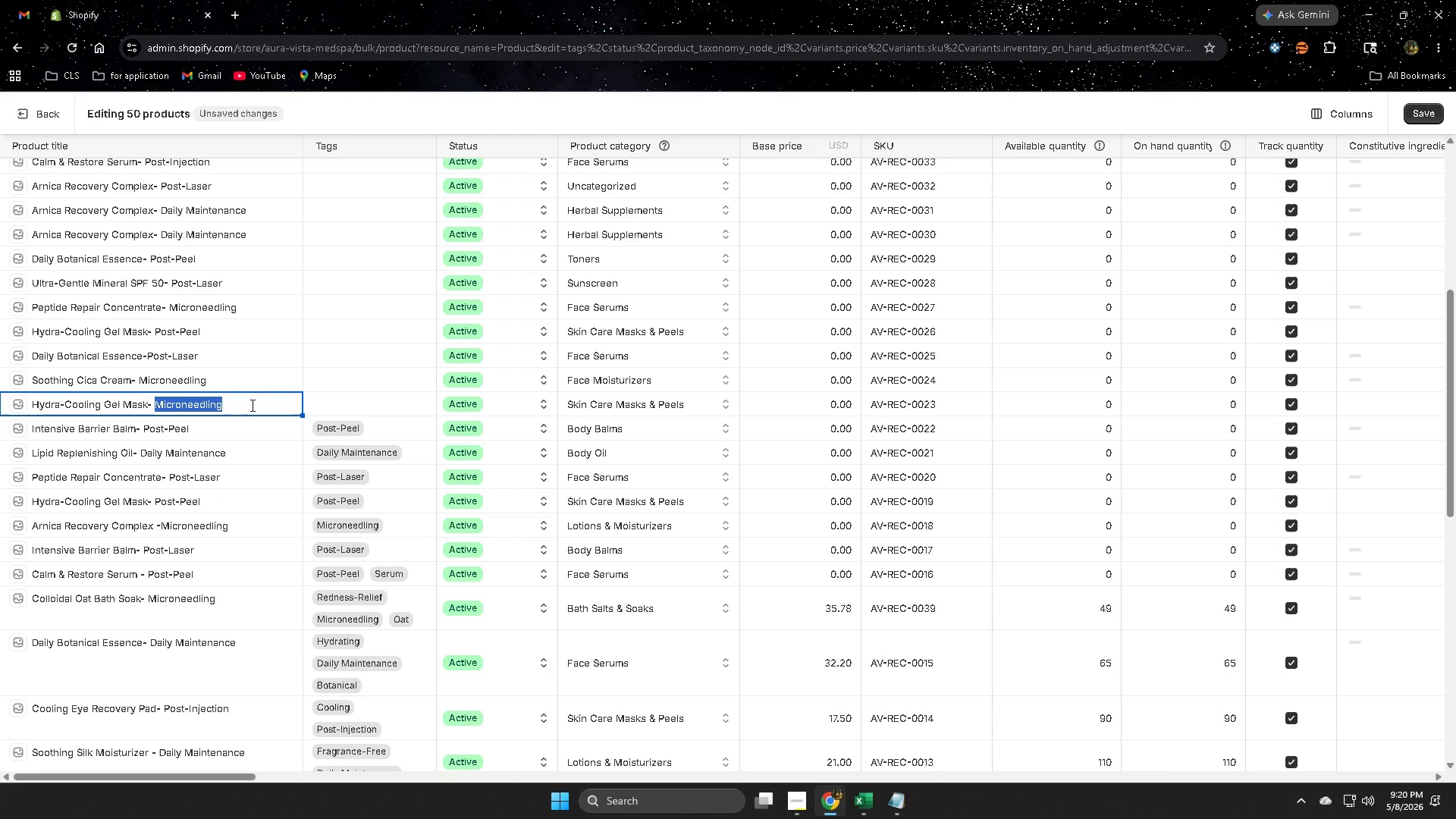 
key(Control+C)
 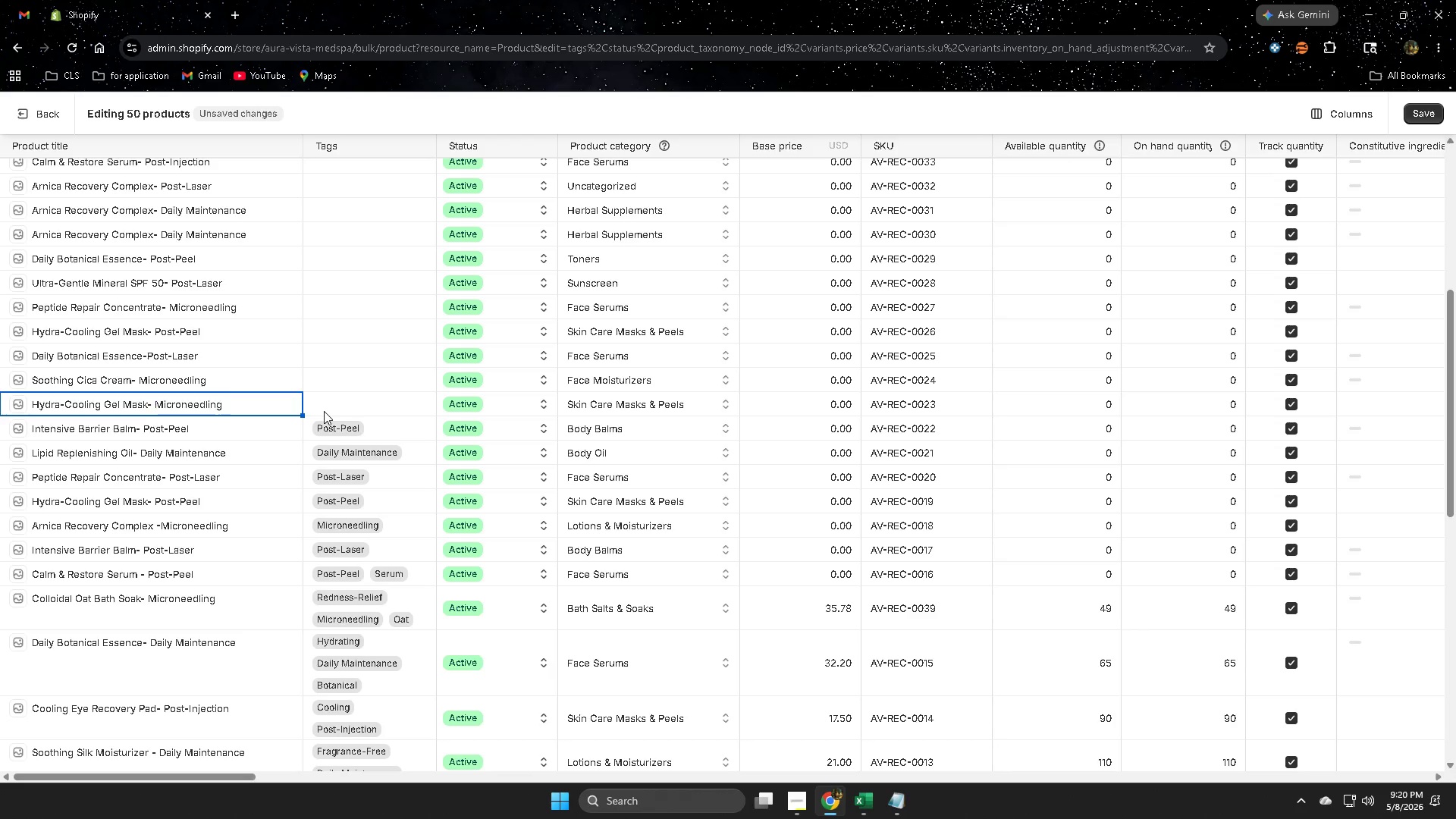 
double_click([324, 411])
 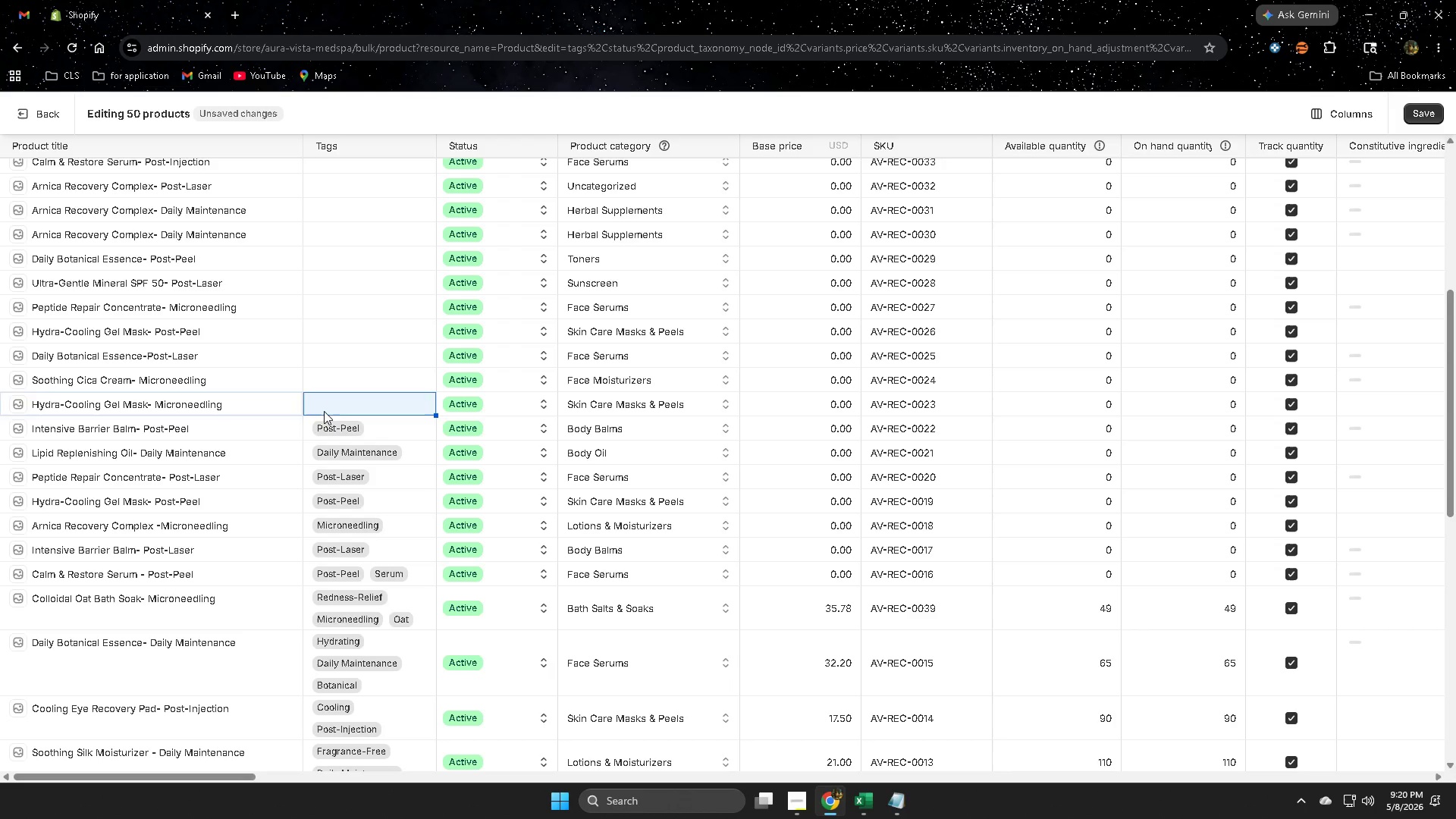 
triple_click([324, 411])
 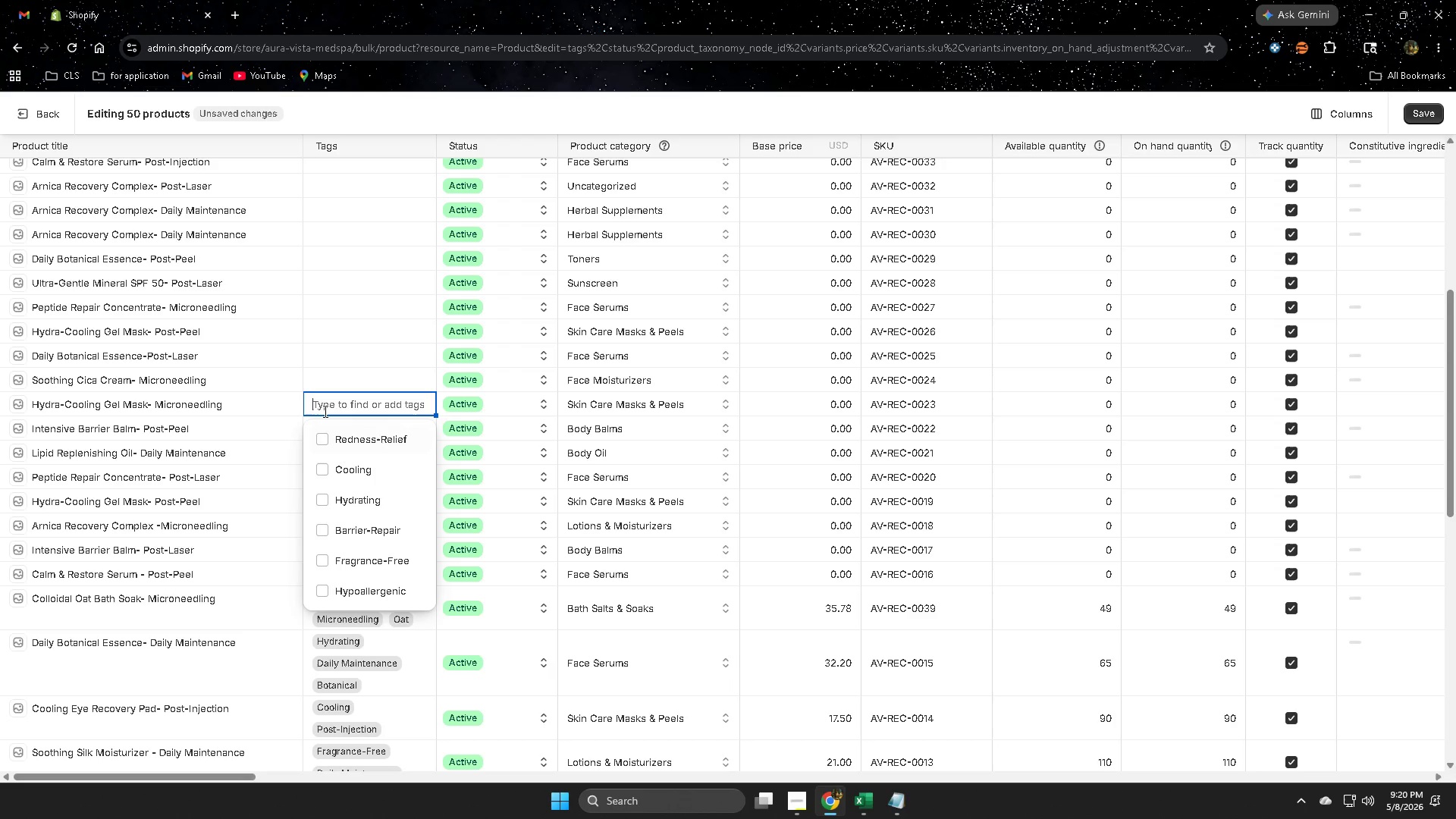 
key(Control+V)
 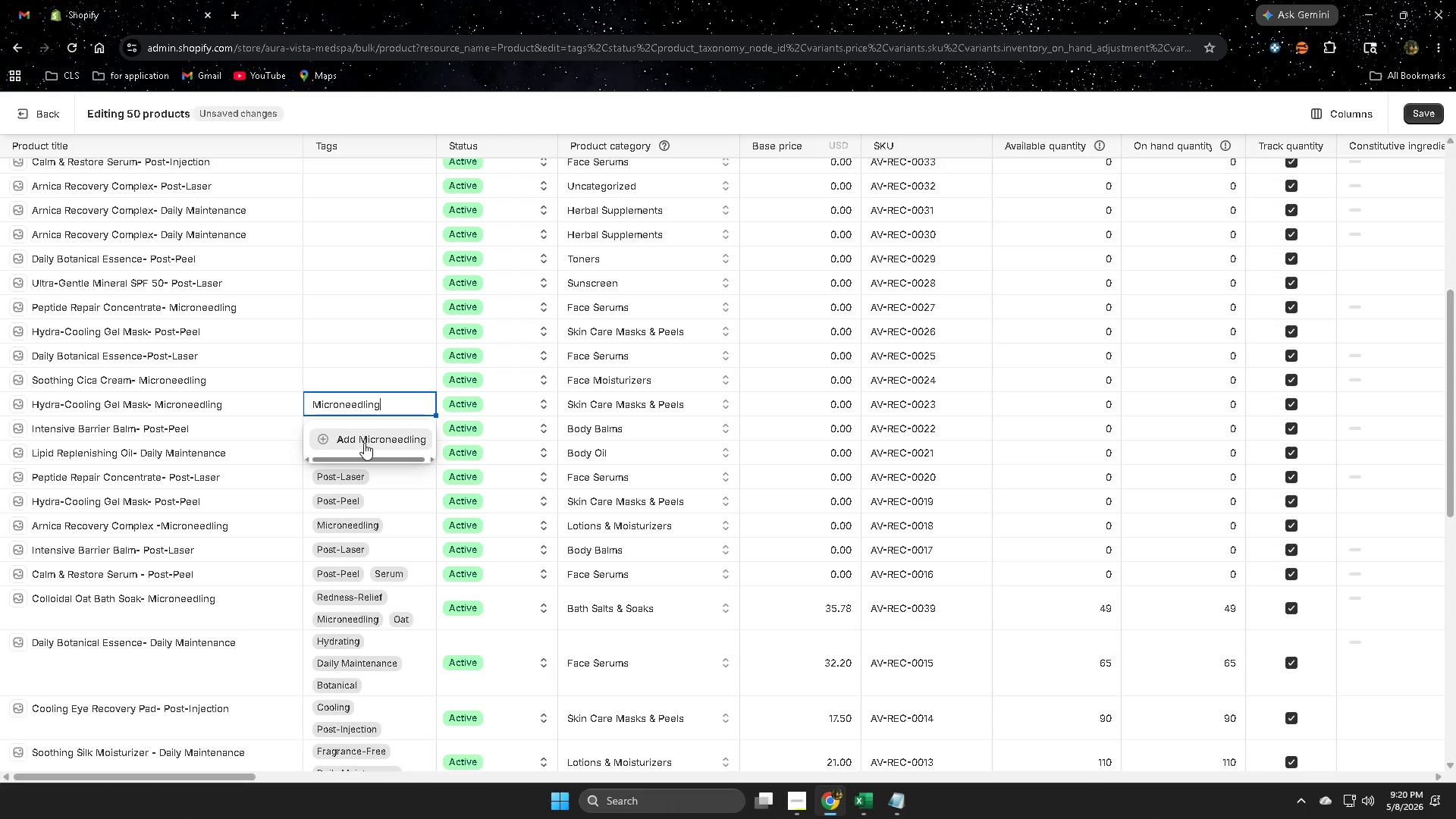 
left_click([365, 441])
 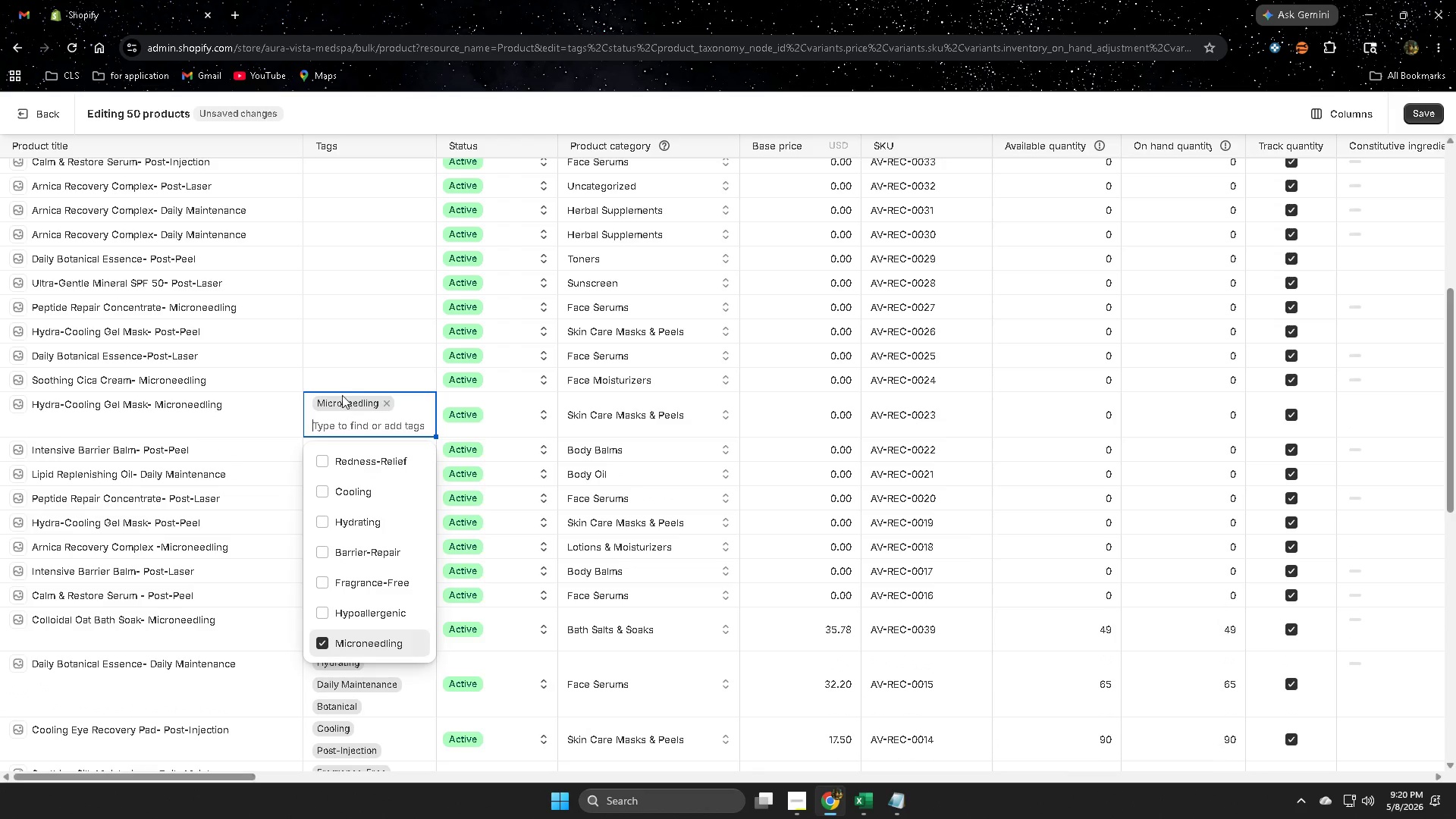 
left_click([340, 375])
 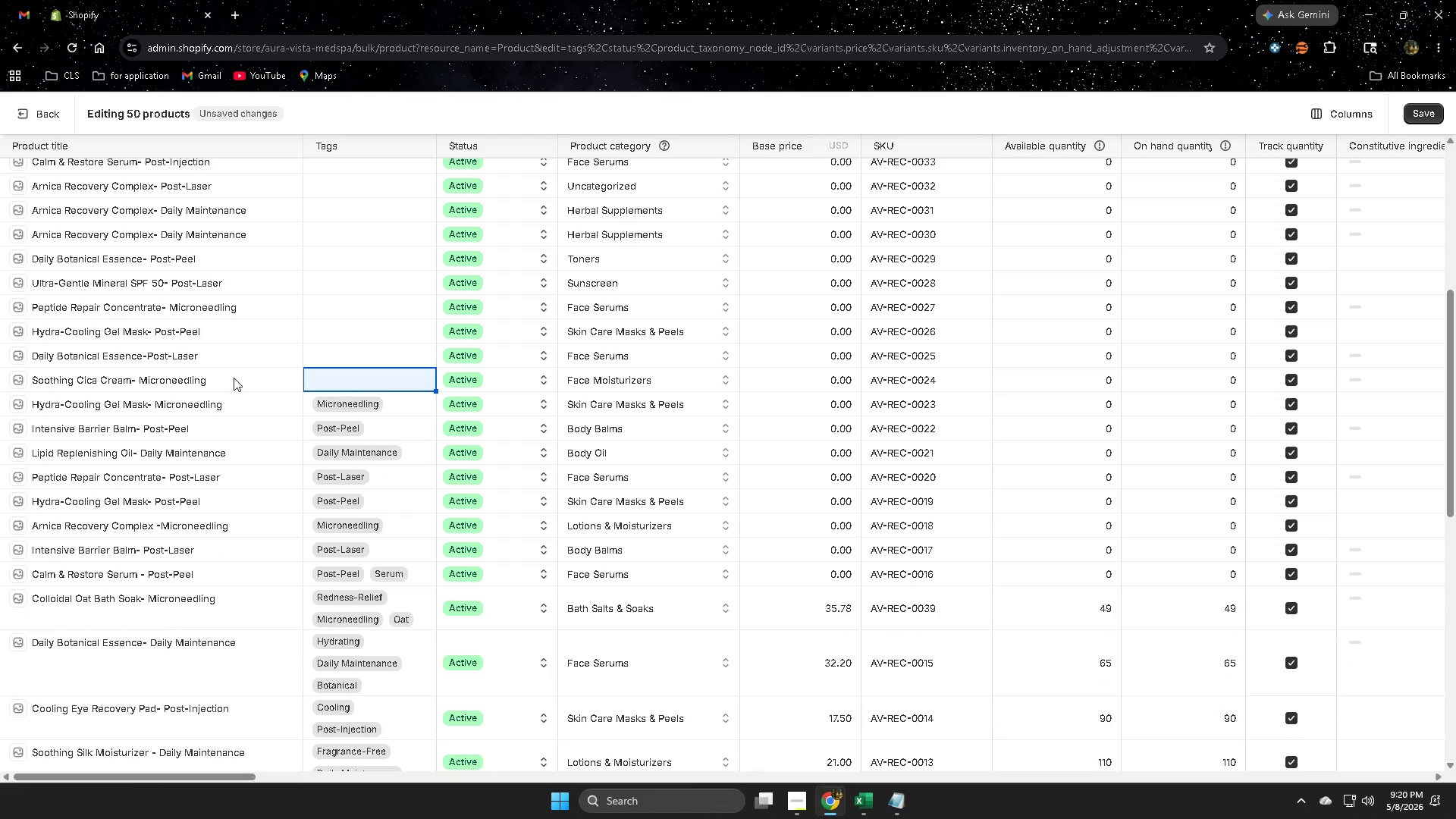 
double_click([234, 379])
 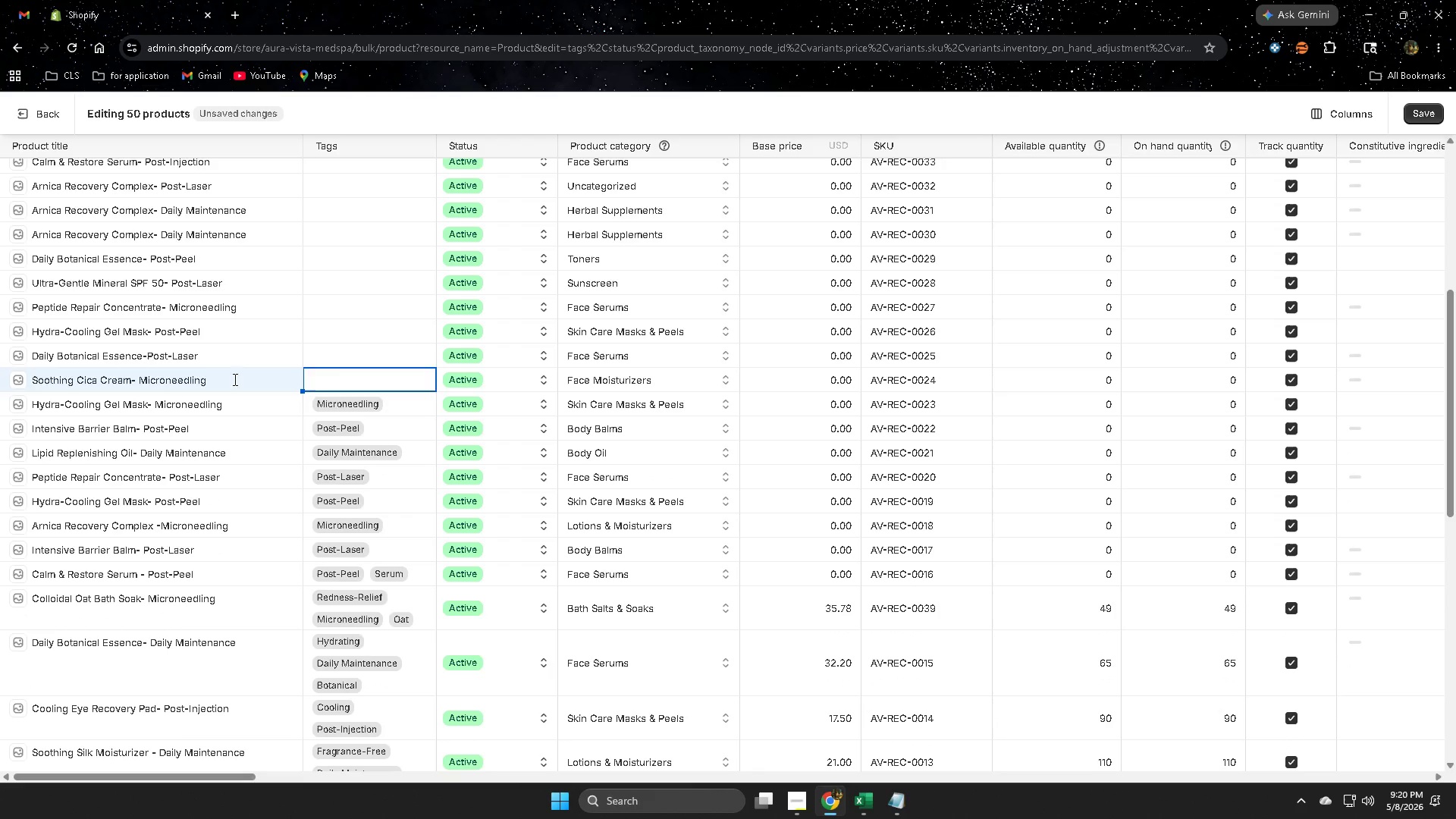 
triple_click([234, 379])
 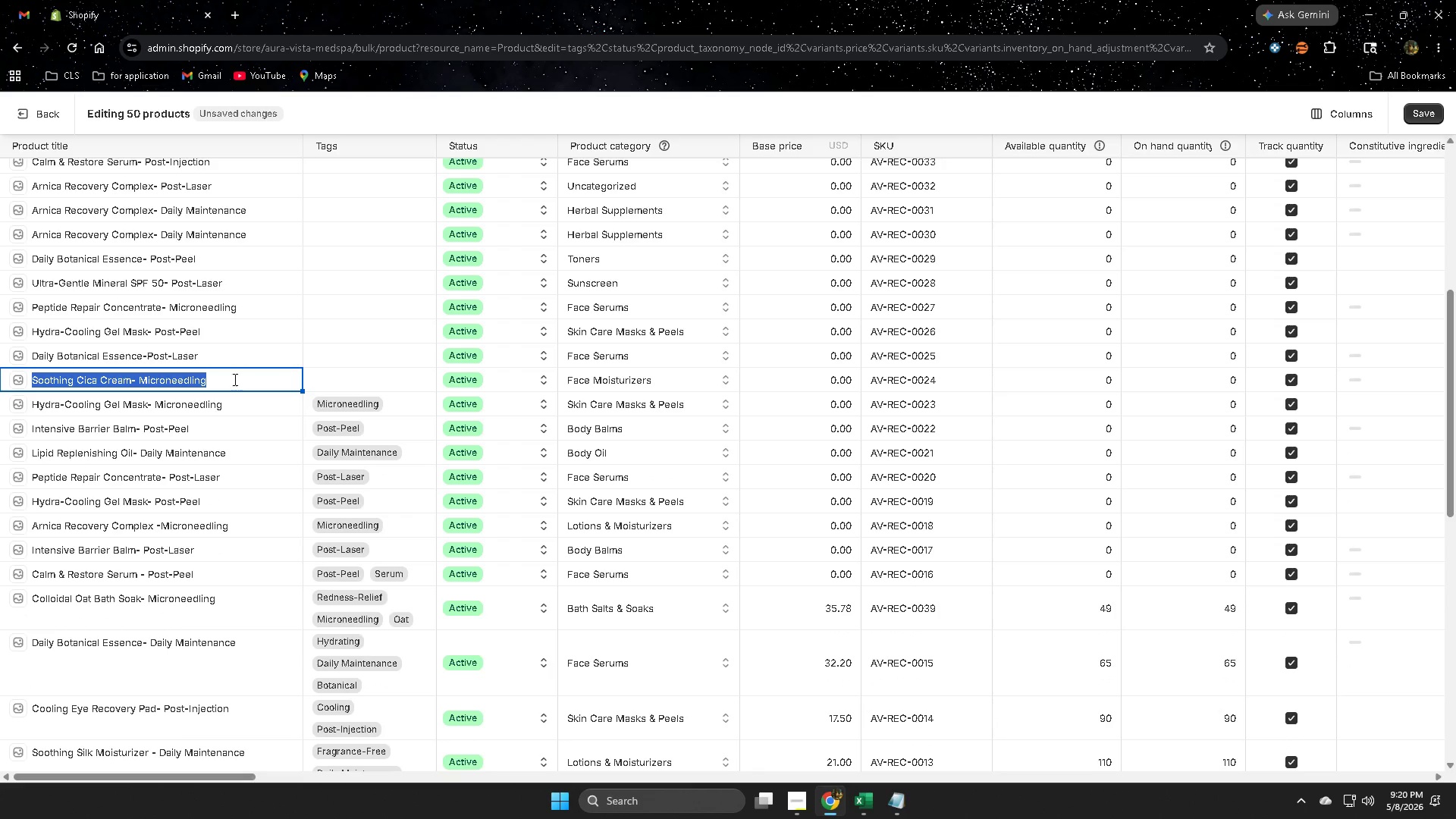 
triple_click([234, 379])
 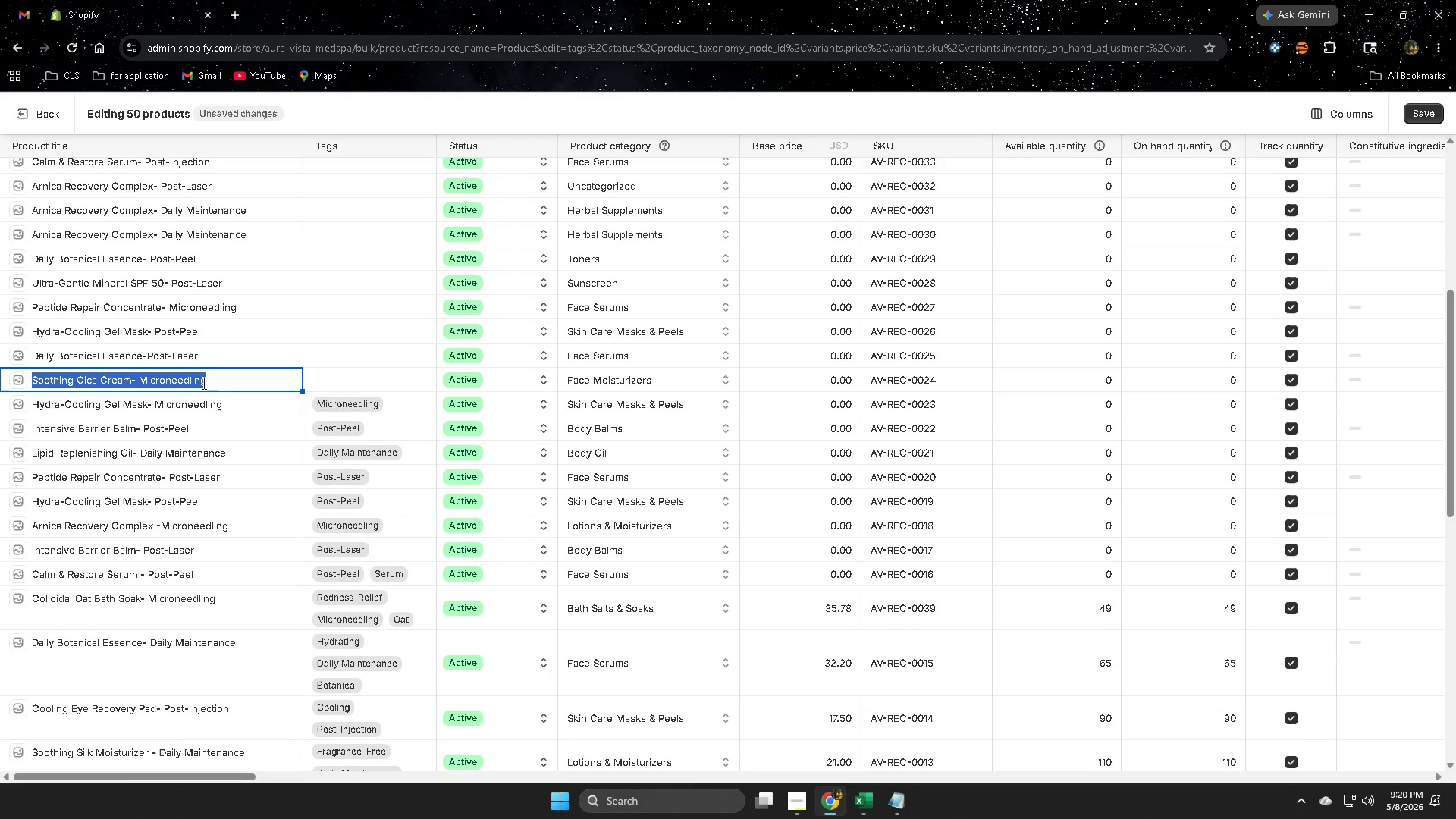 
left_click([176, 381])
 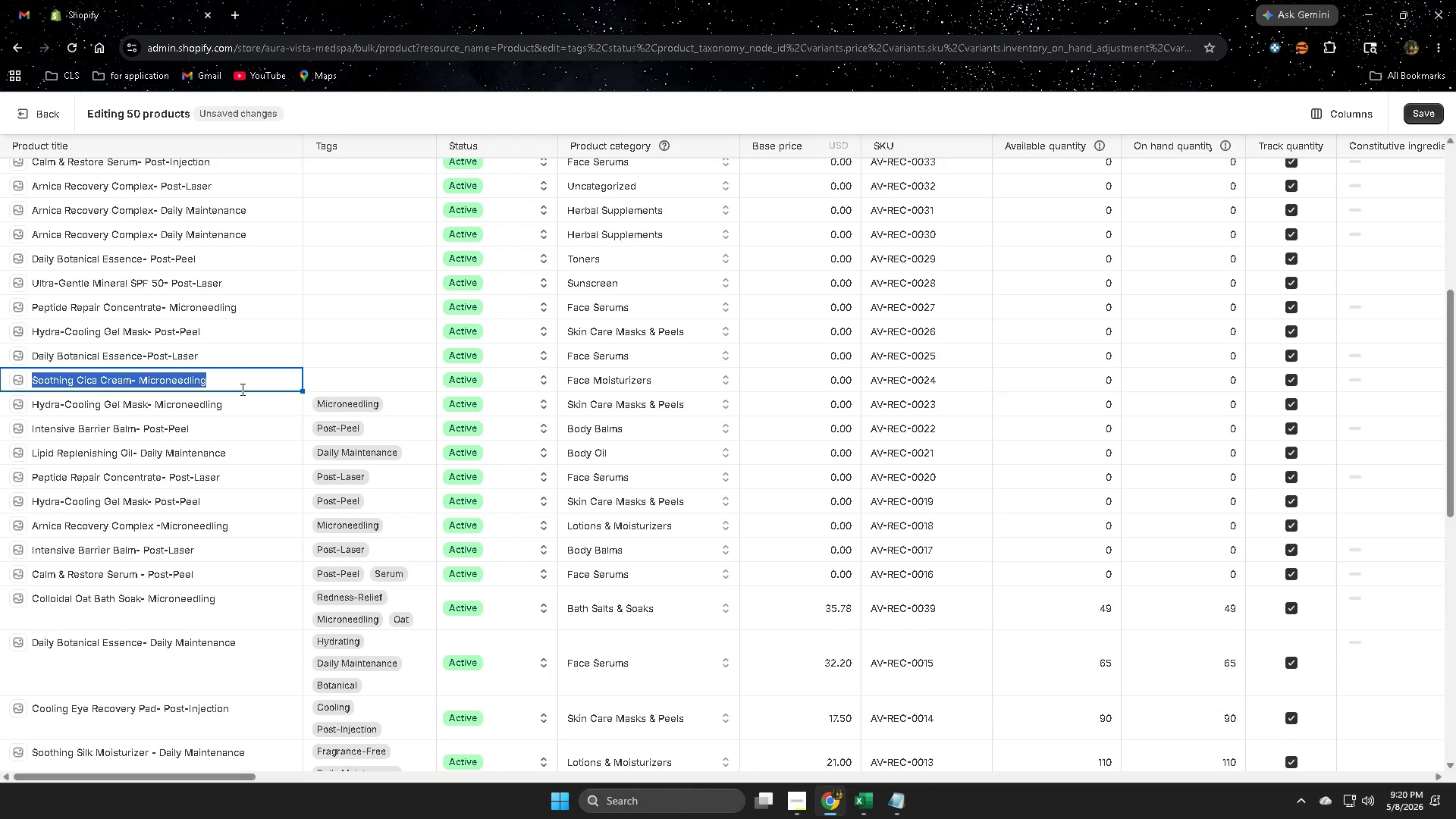 
key(ArrowRight)
 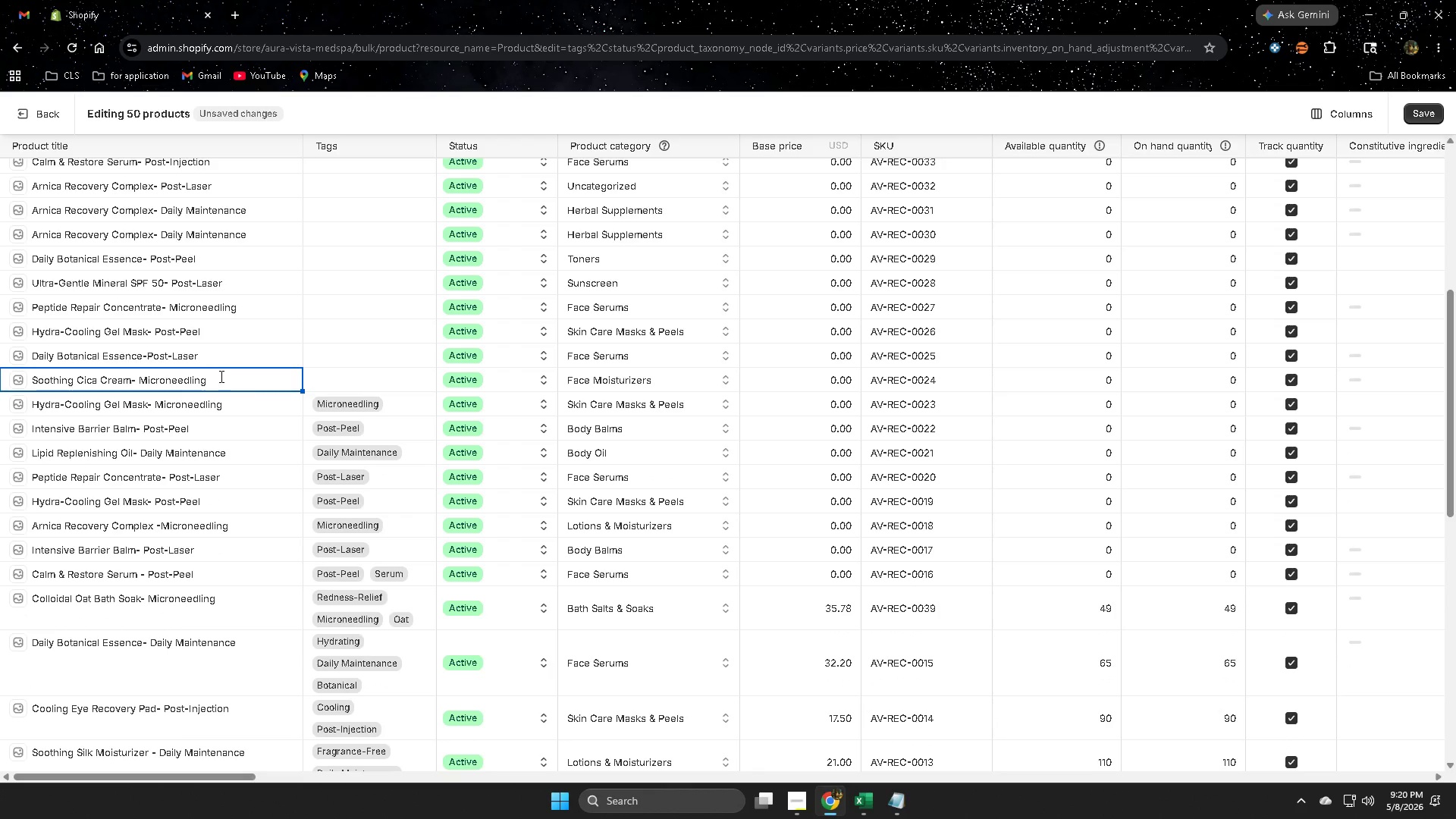 
left_click_drag(start_coordinate=[217, 378], to_coordinate=[138, 375])
 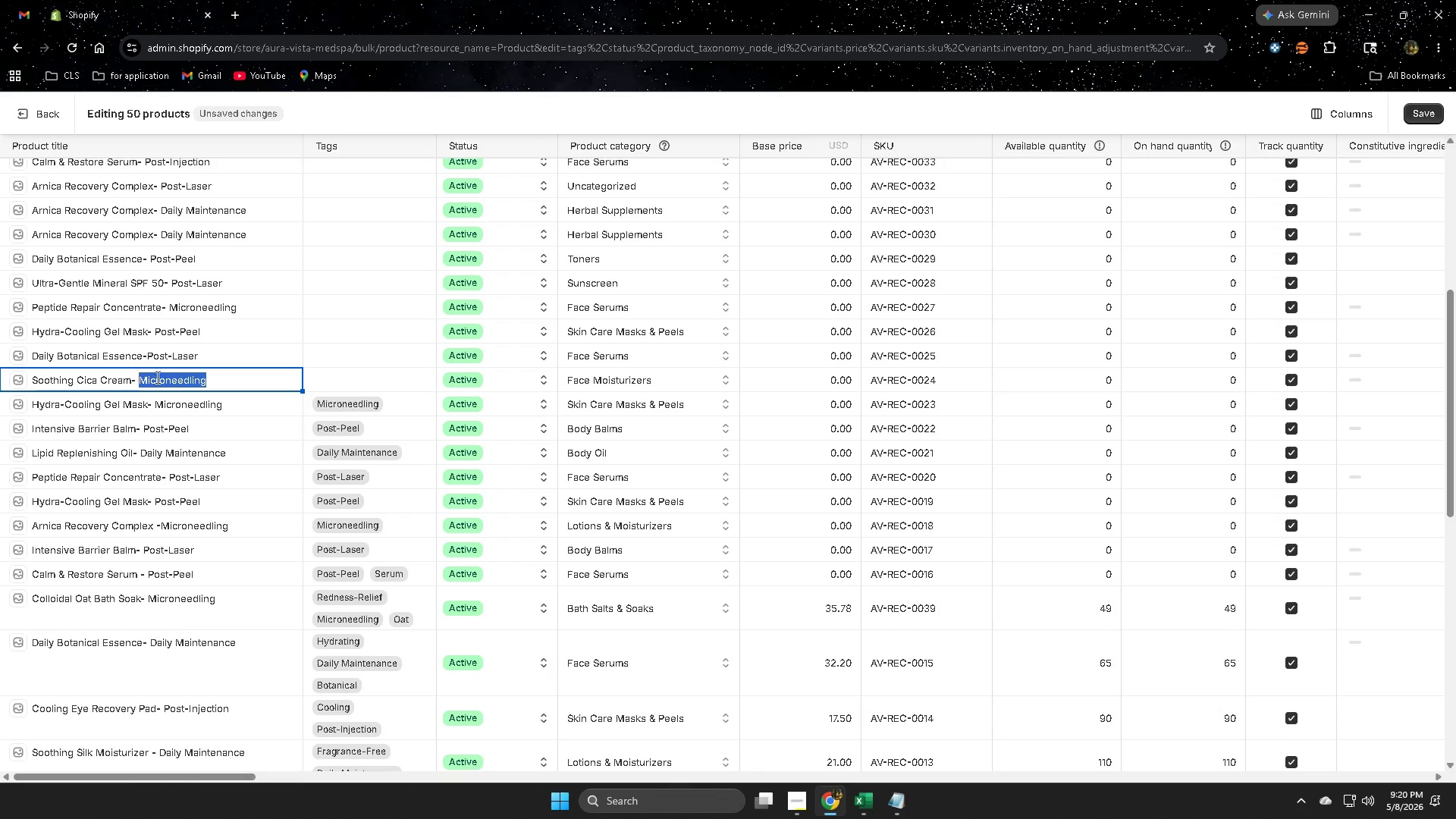 
key(Control+ControlLeft)
 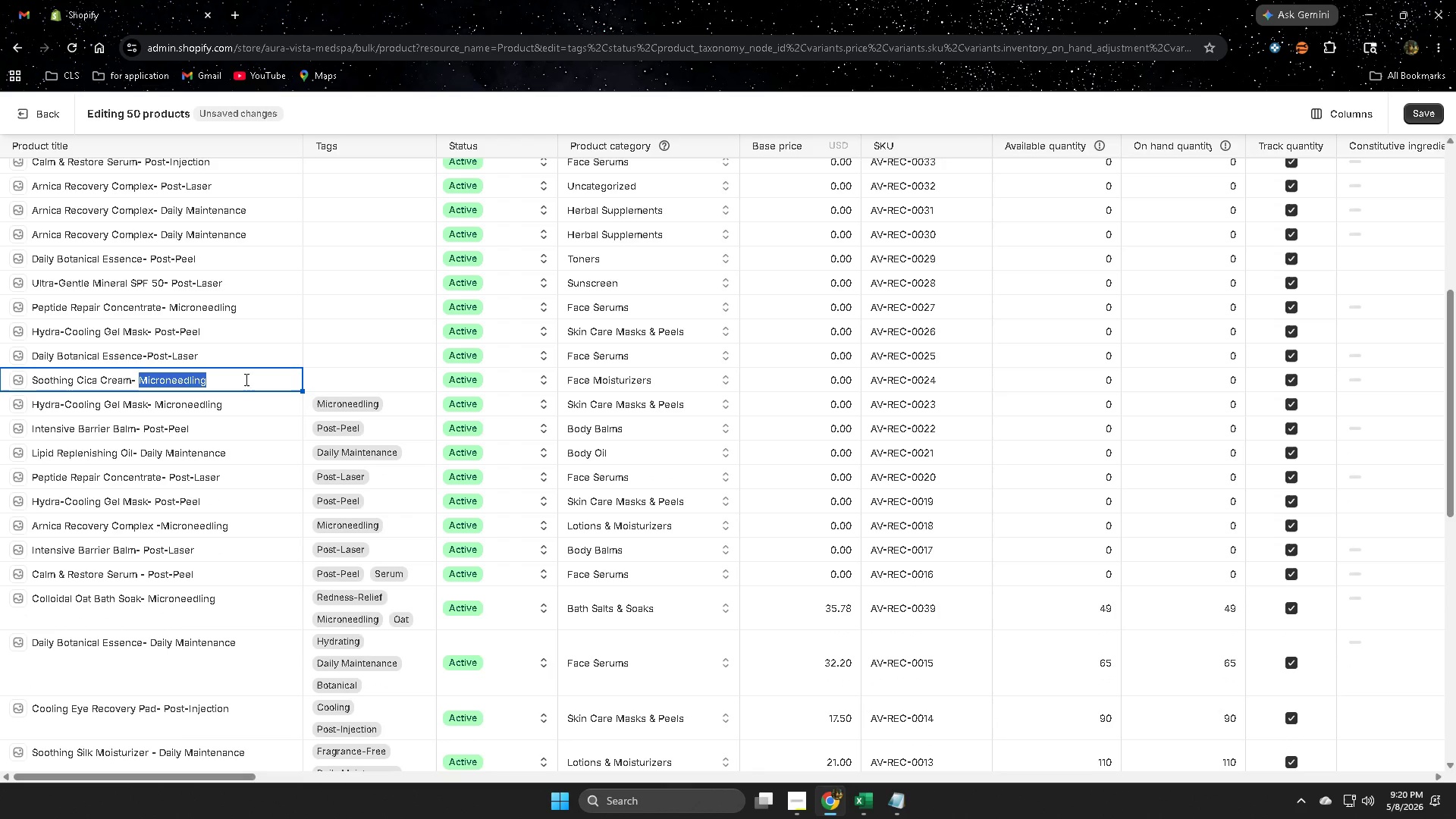 
key(Control+C)
 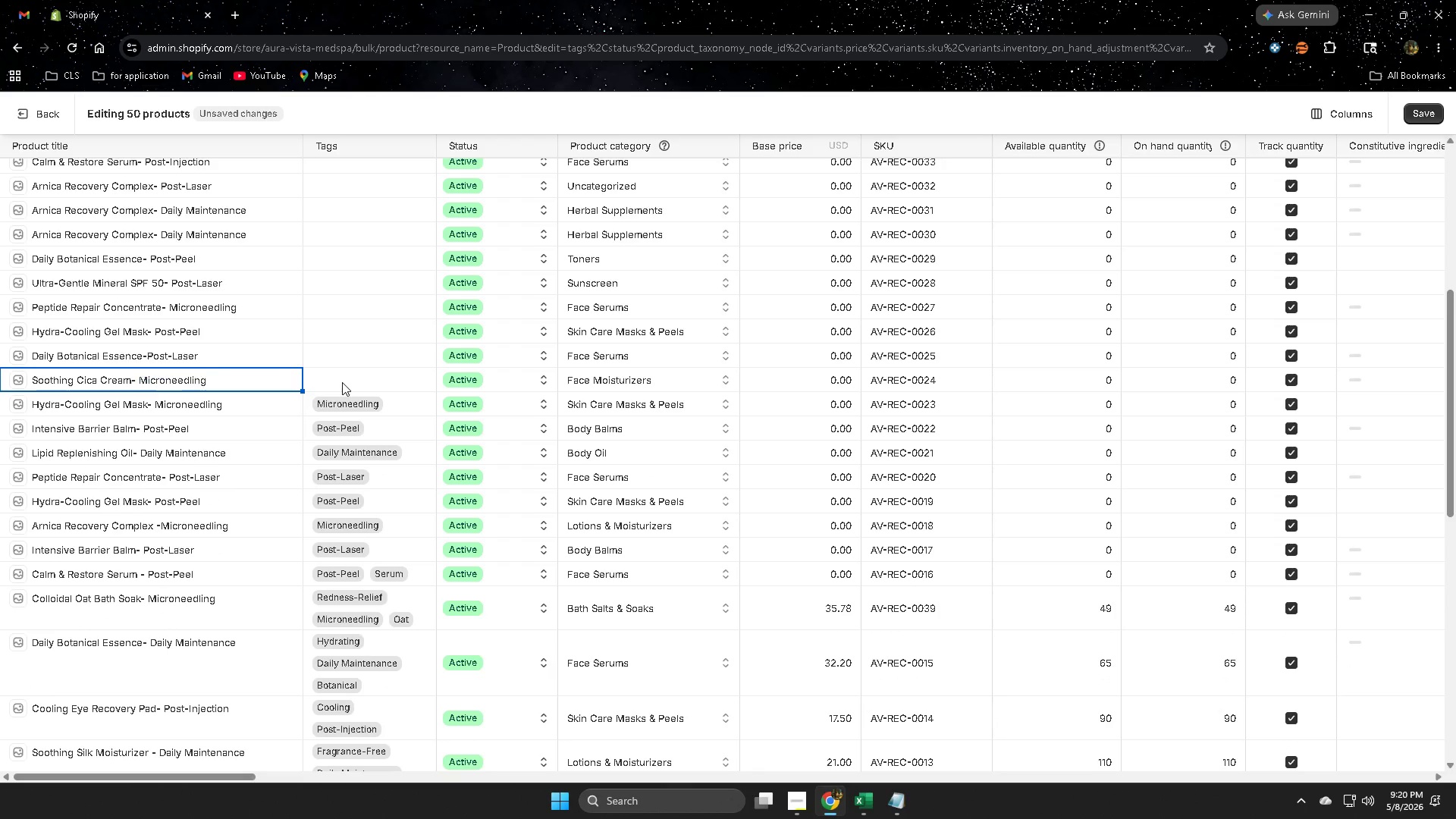 
double_click([342, 382])
 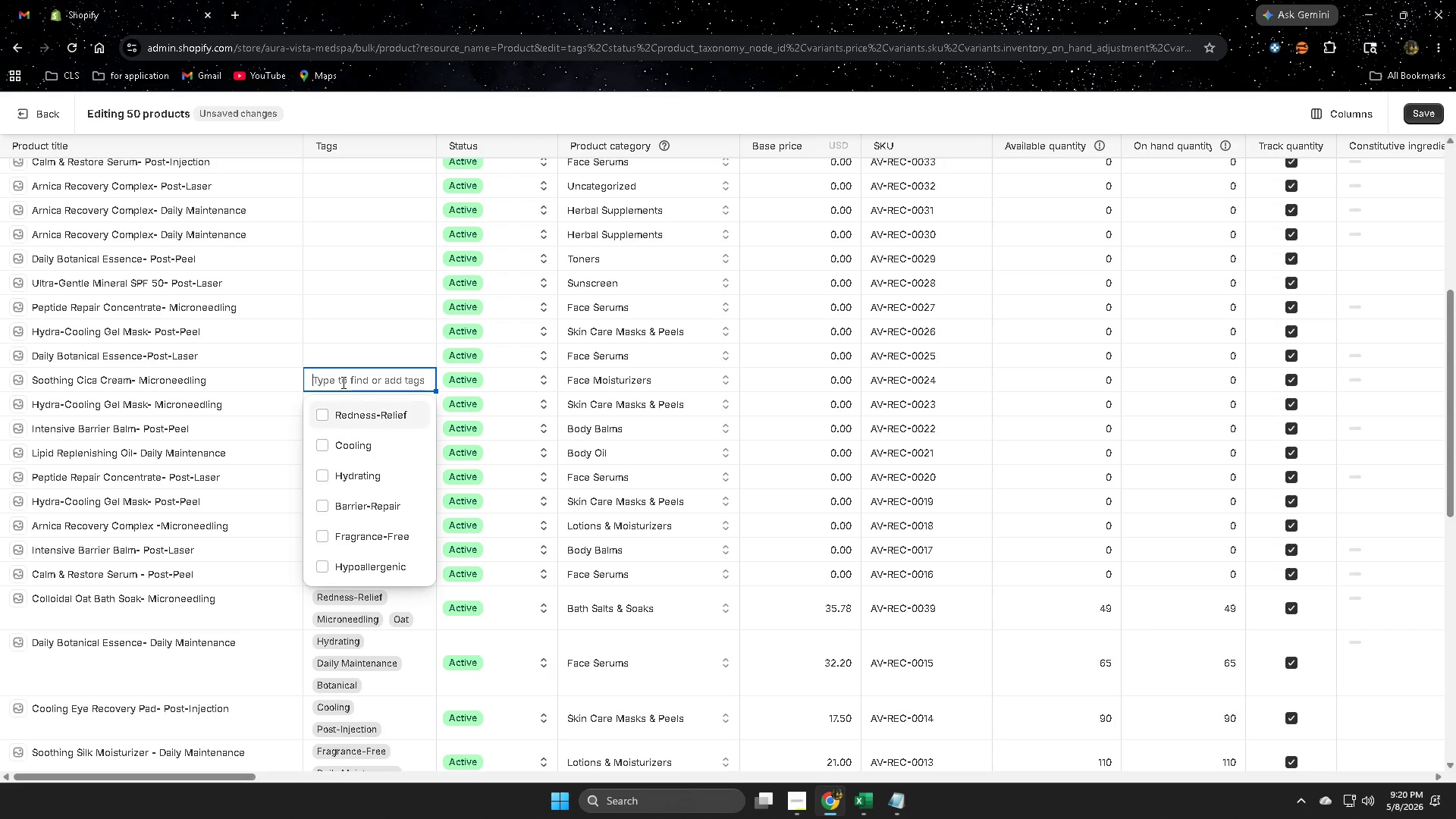 
key(Control+V)
 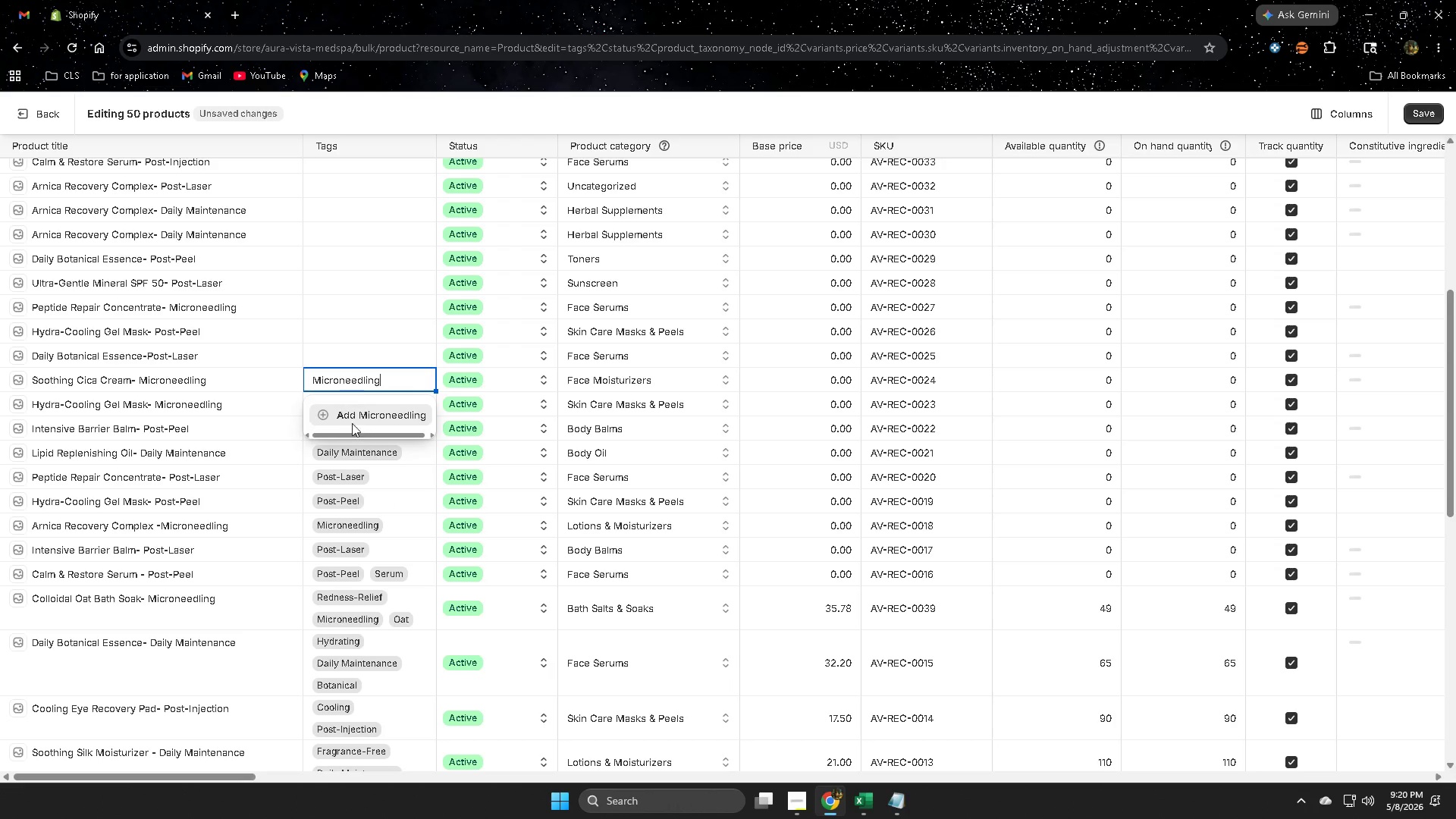 
left_click([359, 415])
 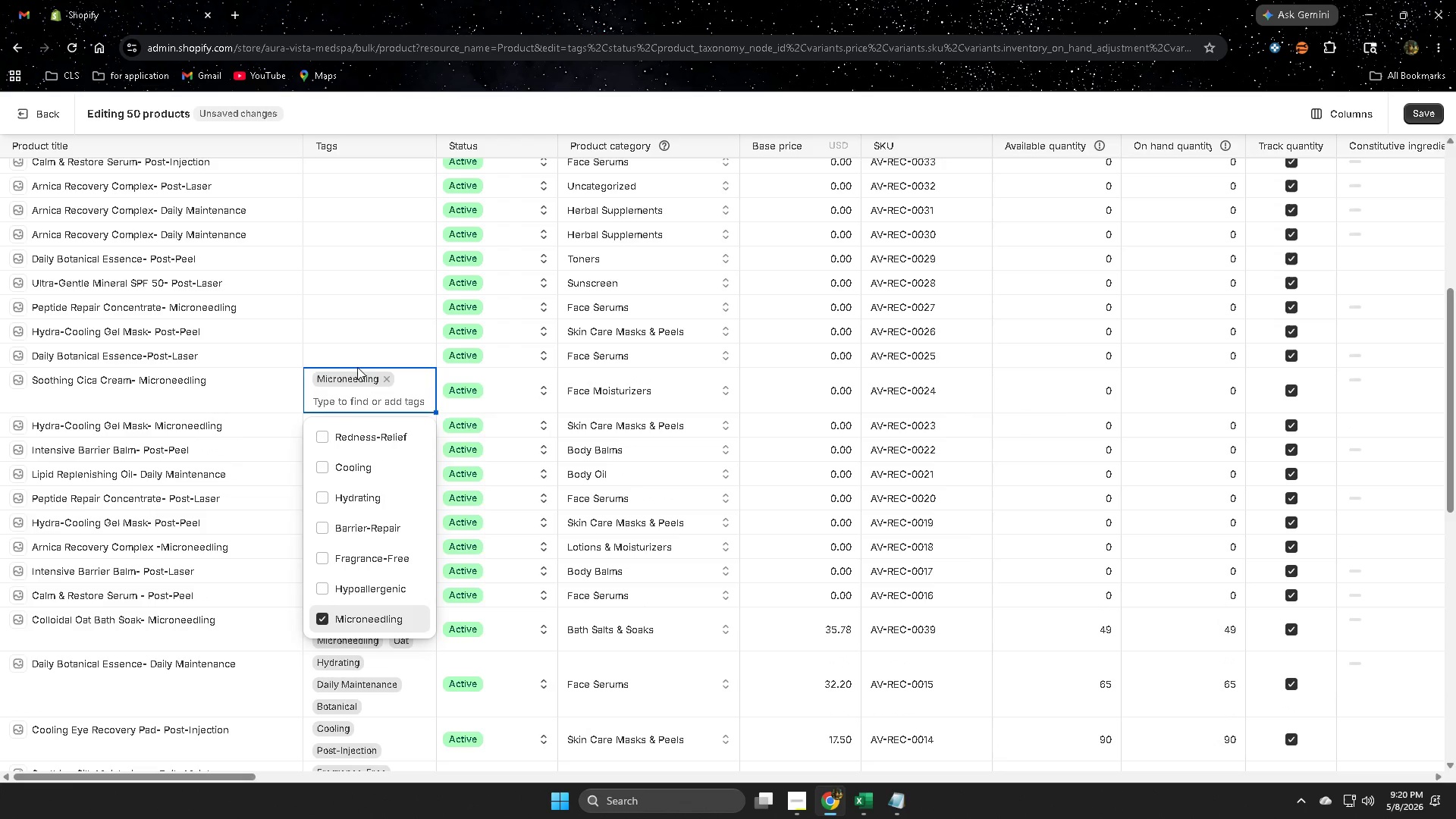 
left_click([358, 355])
 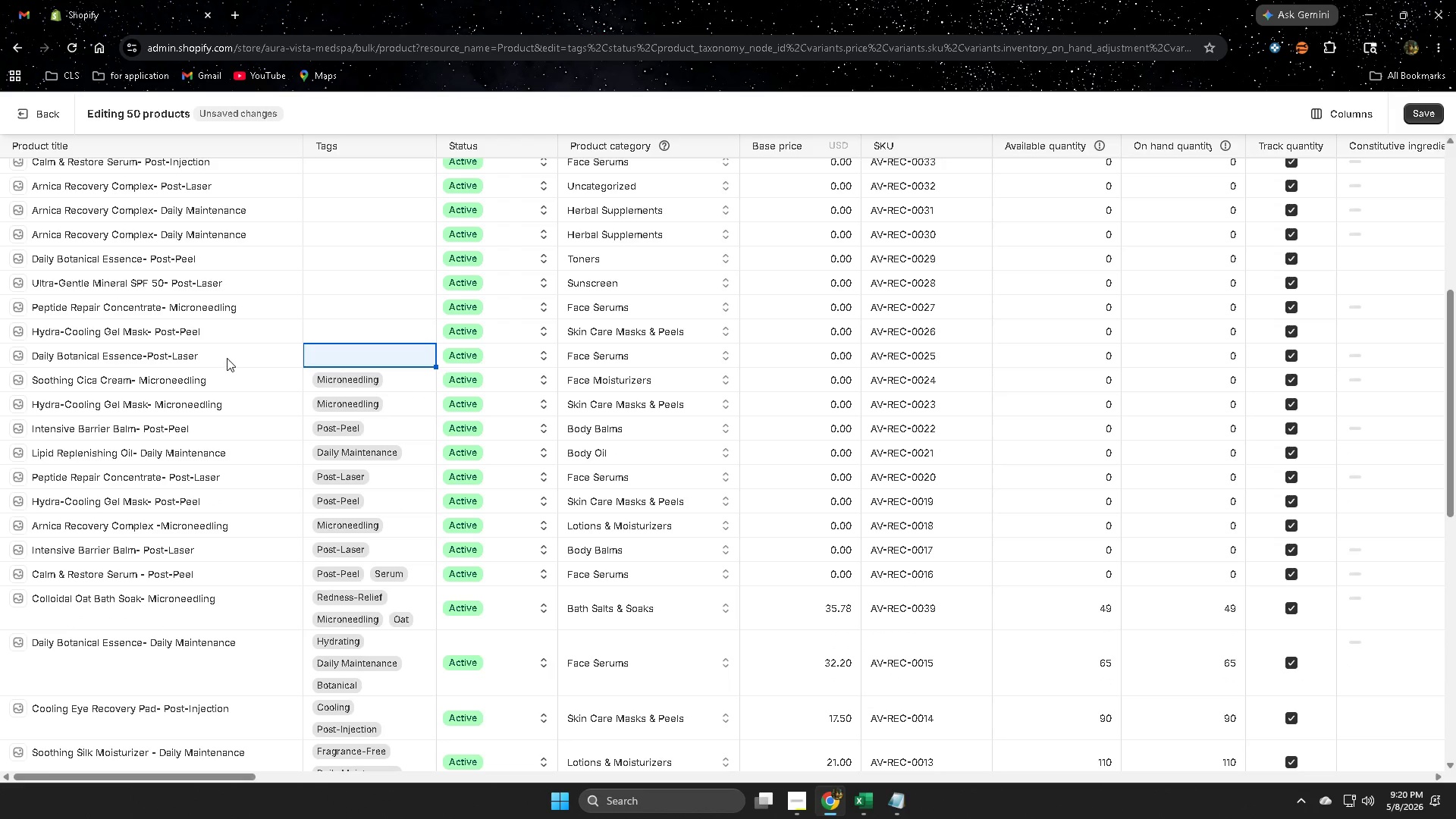 
left_click_drag(start_coordinate=[212, 357], to_coordinate=[172, 356])
 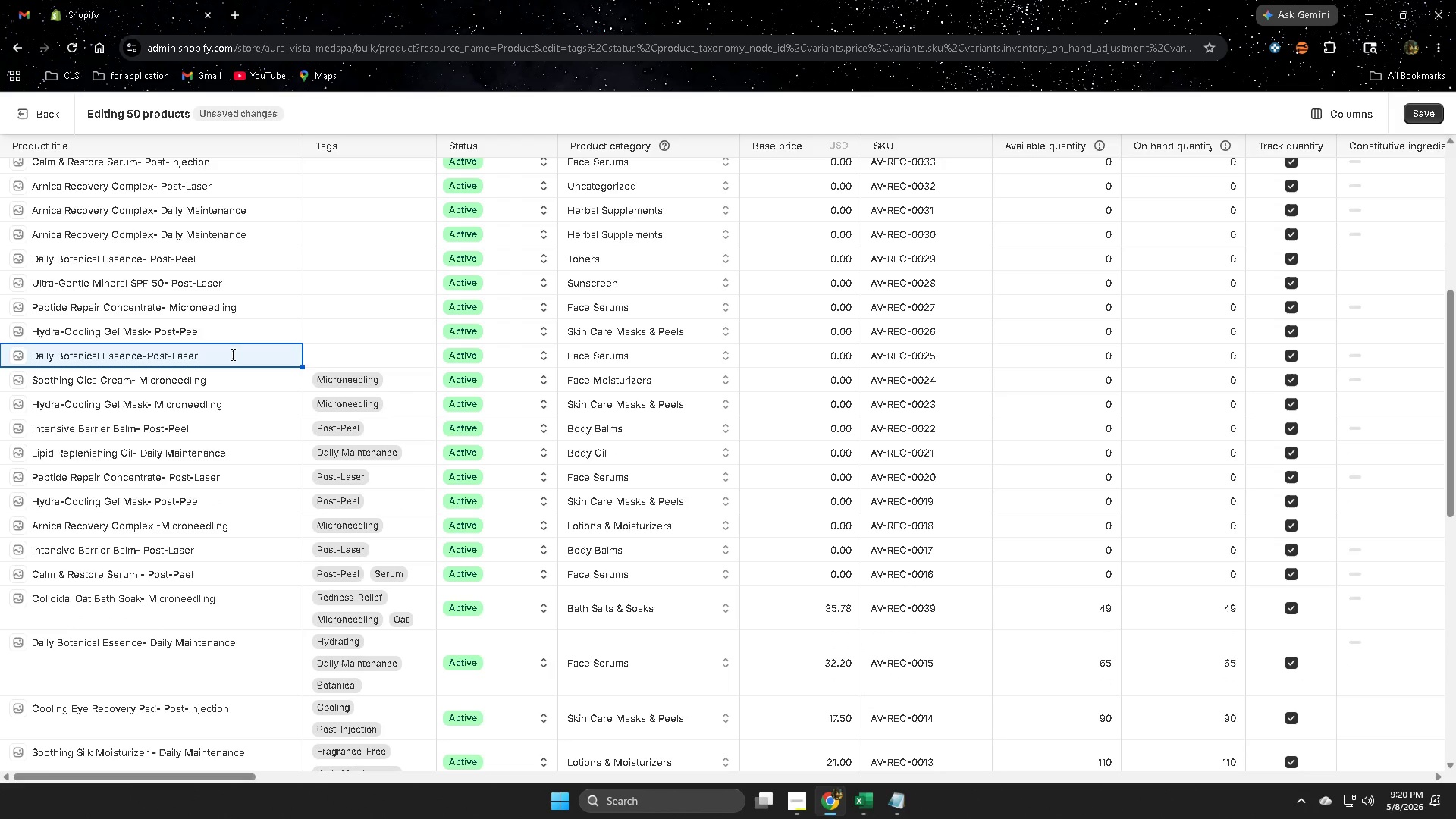 
left_click([231, 354])
 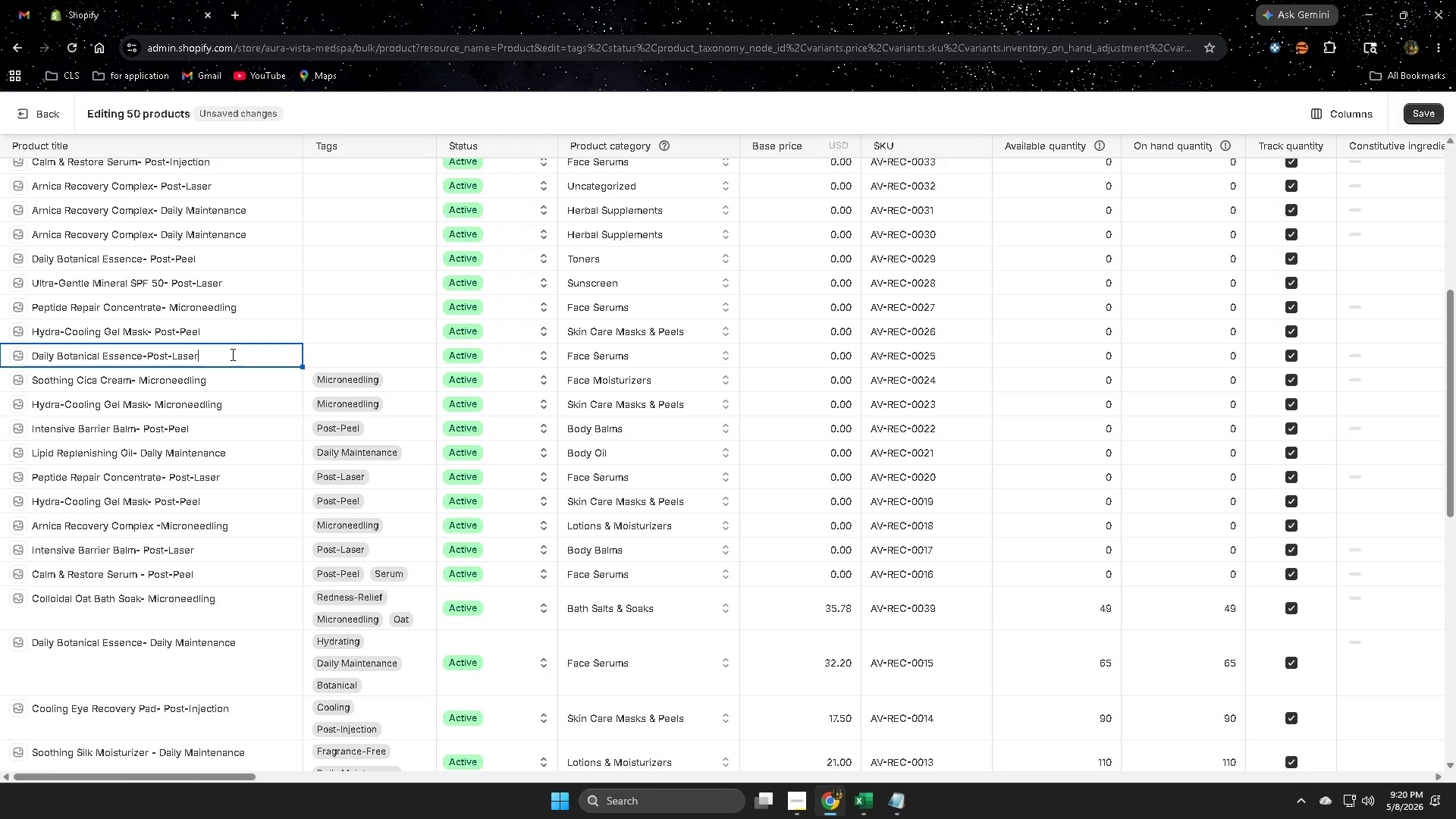 
left_click_drag(start_coordinate=[231, 354], to_coordinate=[163, 353])
 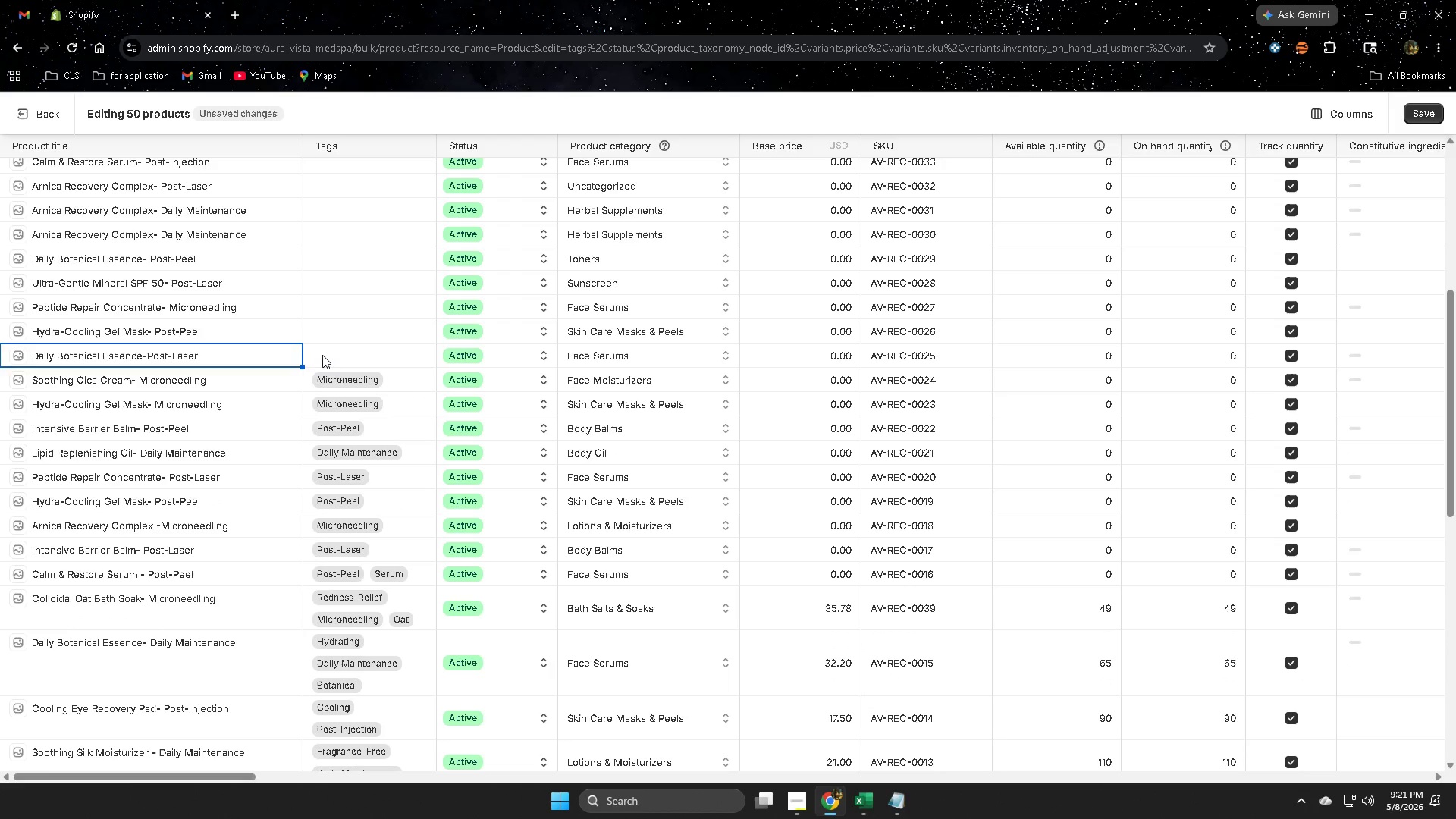 
key(Control+ControlLeft)
 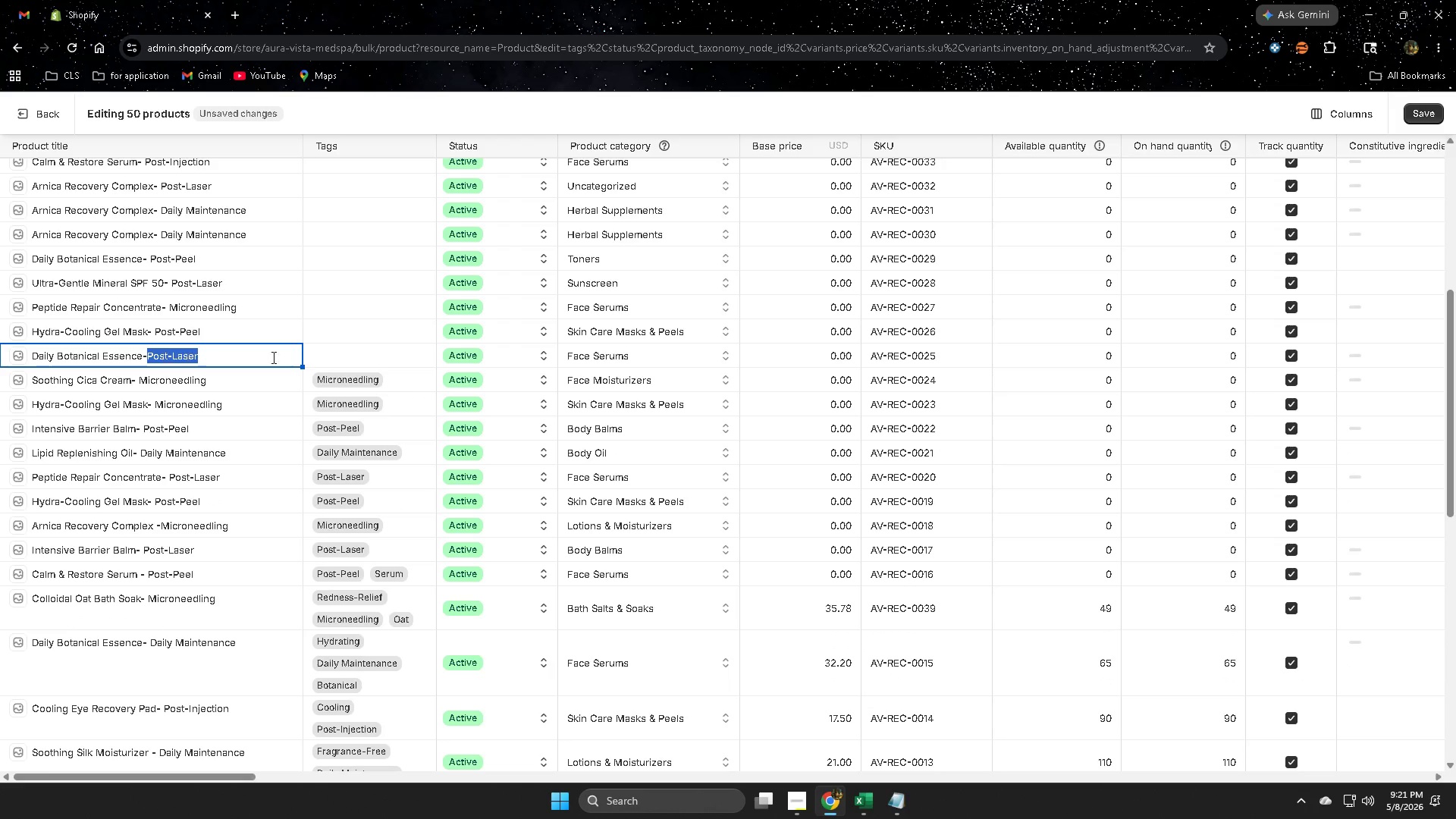 
key(Control+C)
 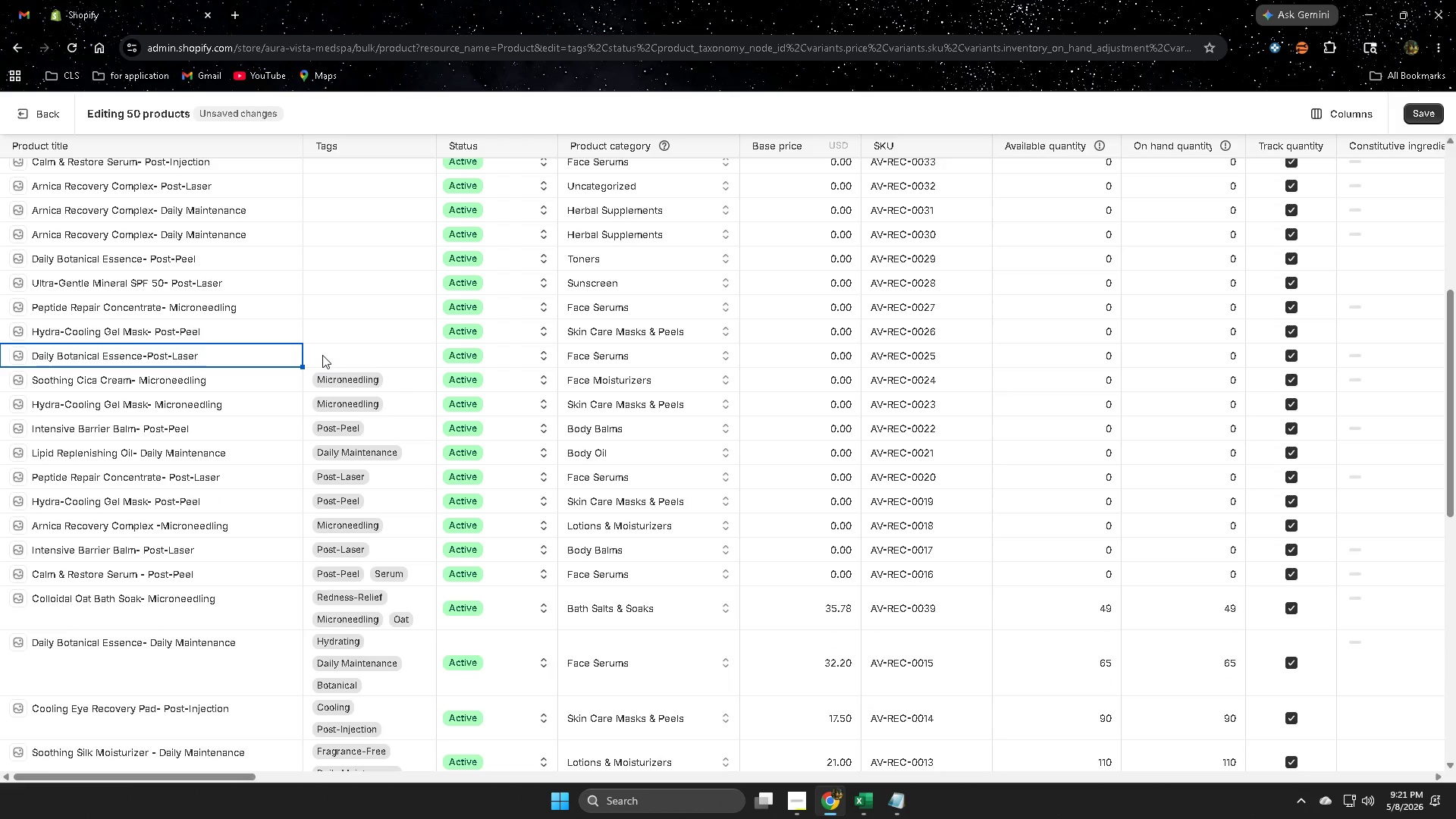 
double_click([322, 355])
 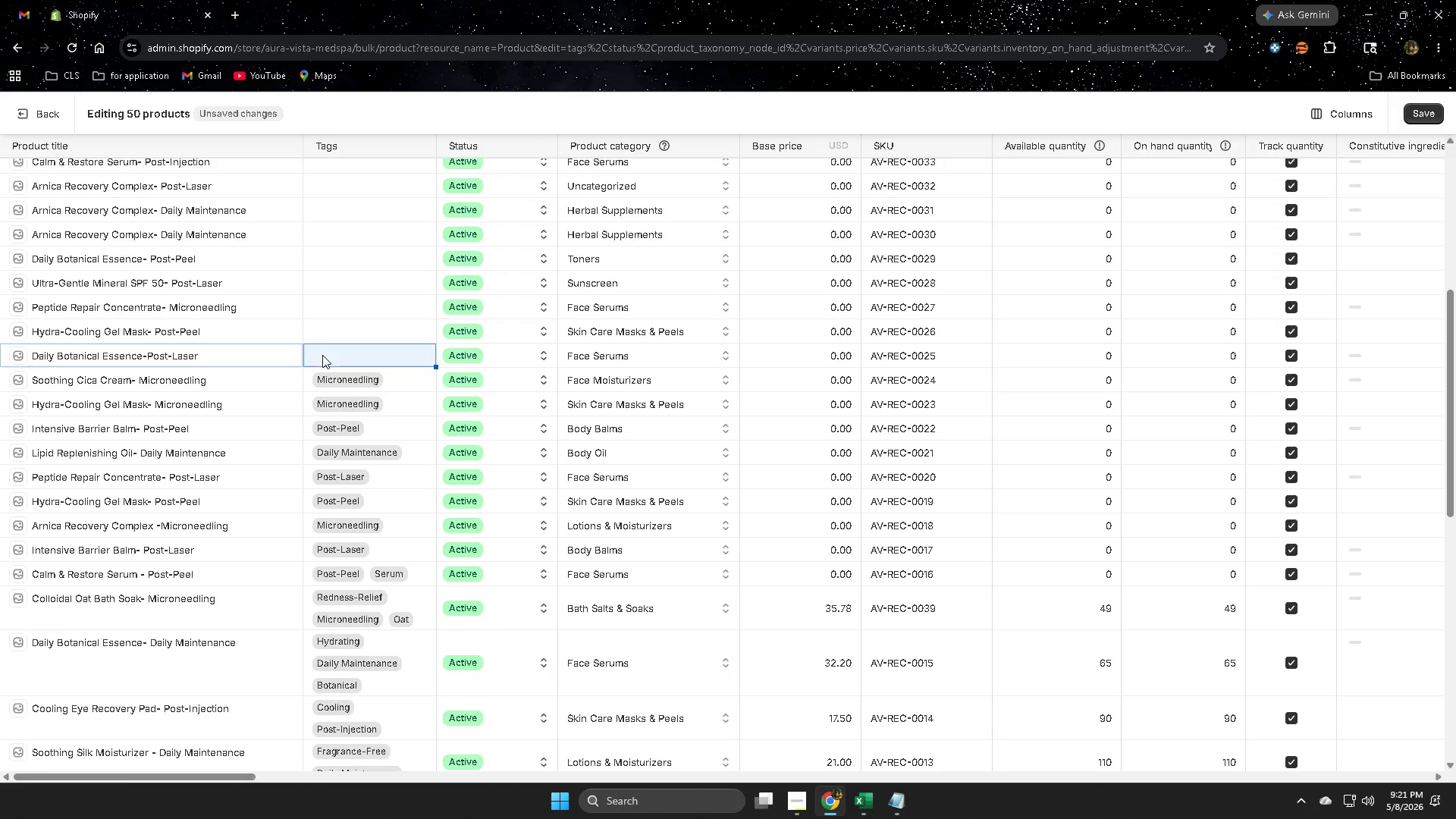 
triple_click([322, 355])
 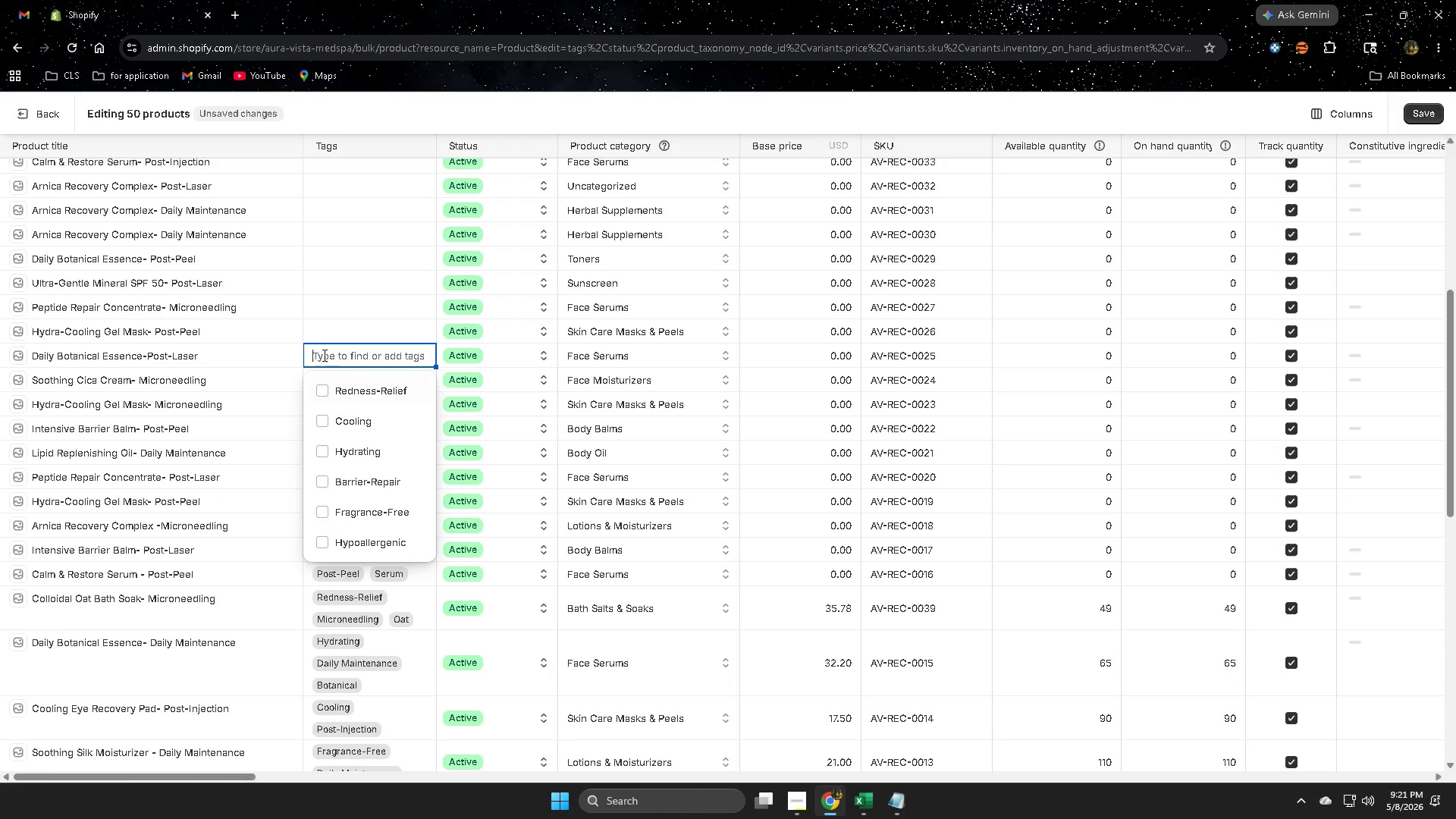 
key(Control+ControlLeft)
 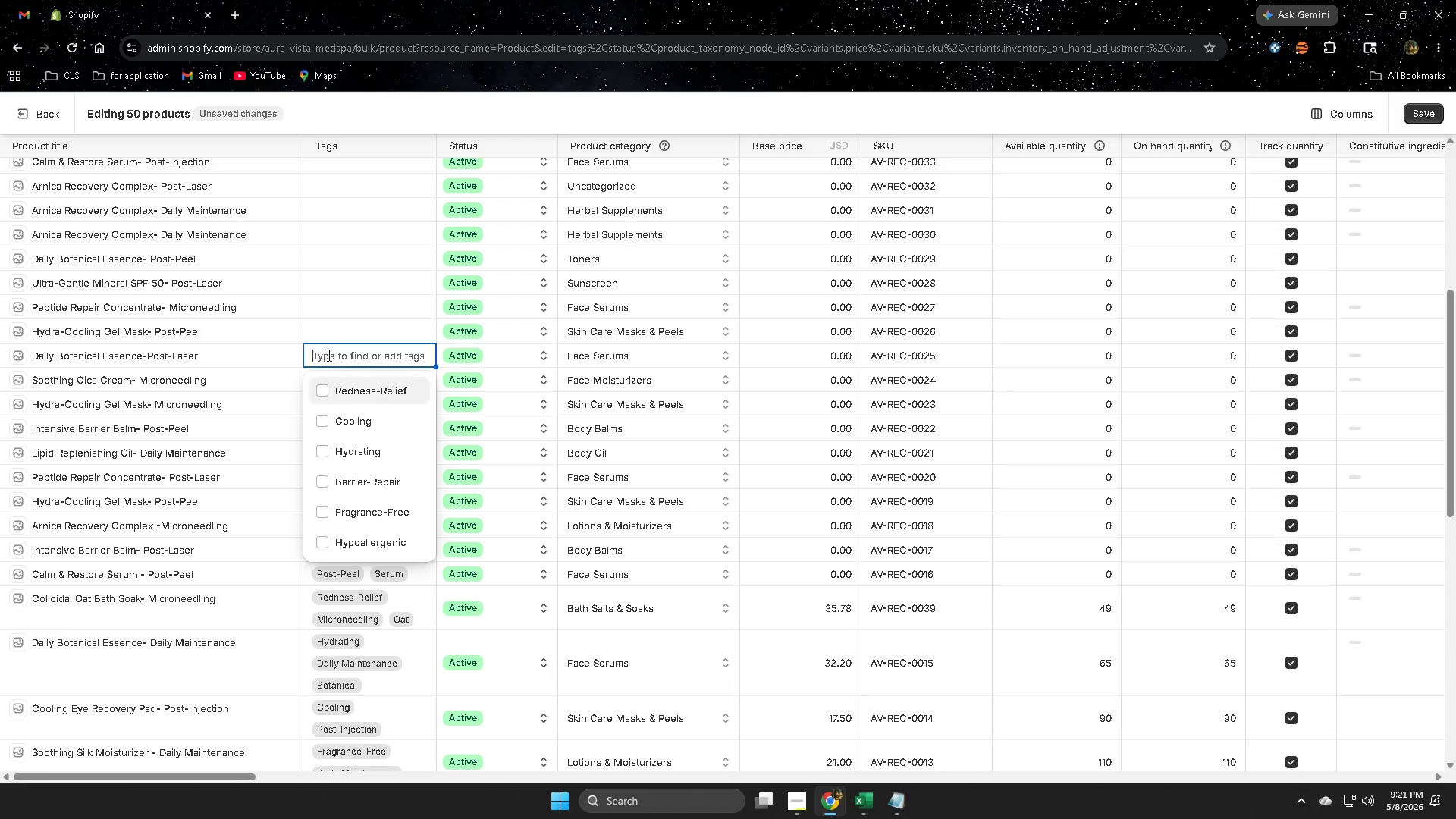 
key(Control+V)
 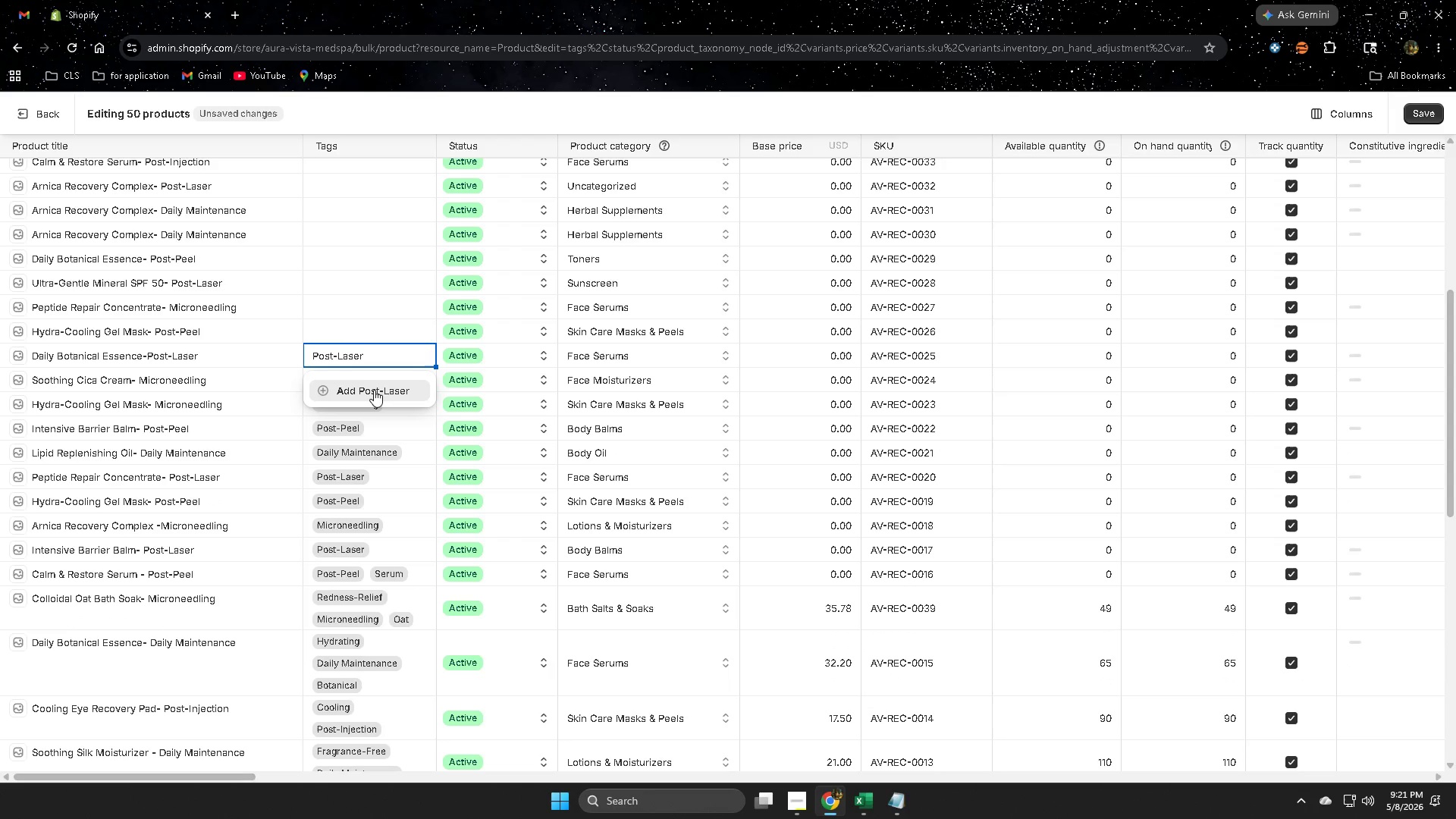 
left_click([374, 390])
 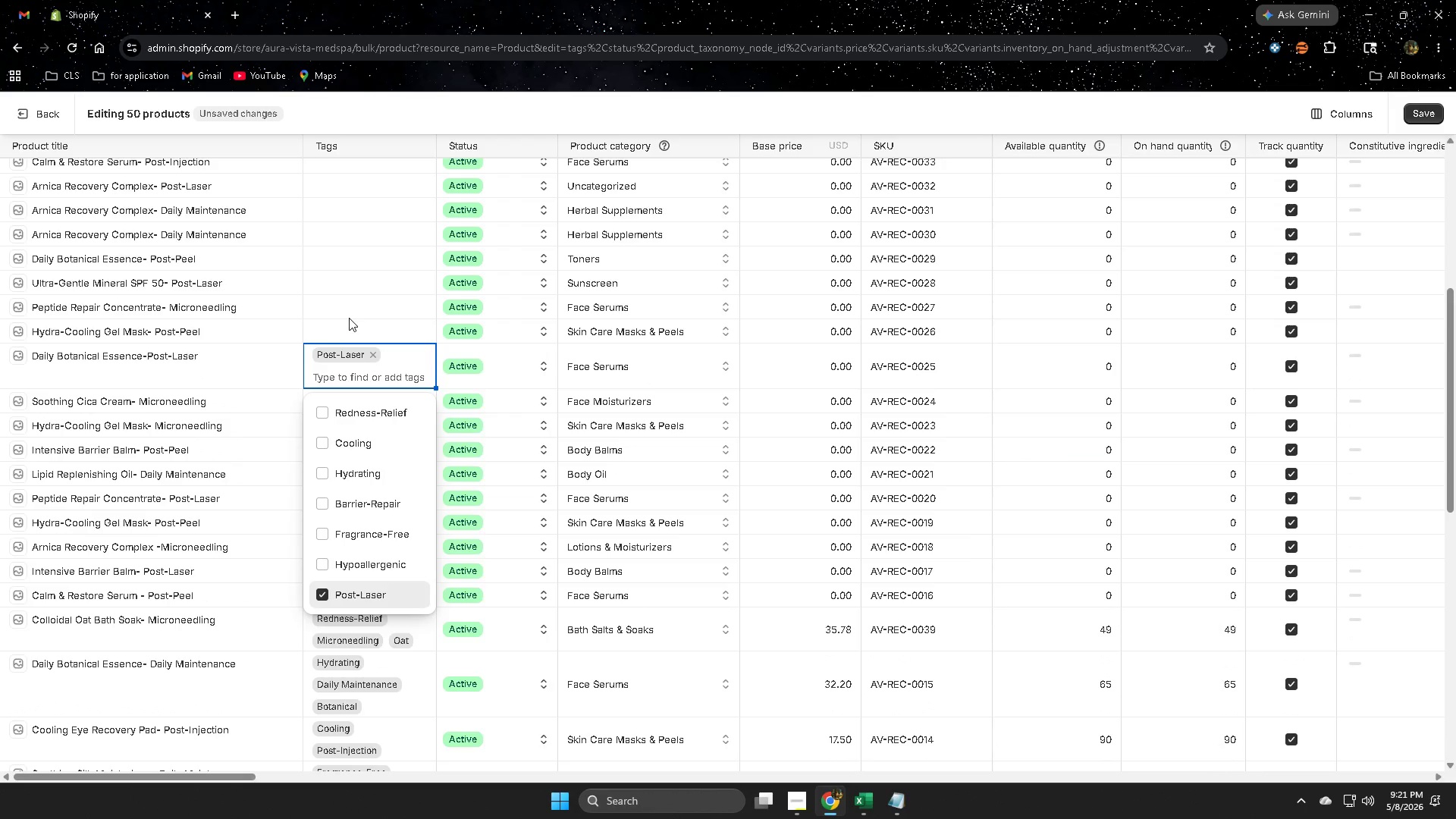 
left_click([349, 319])
 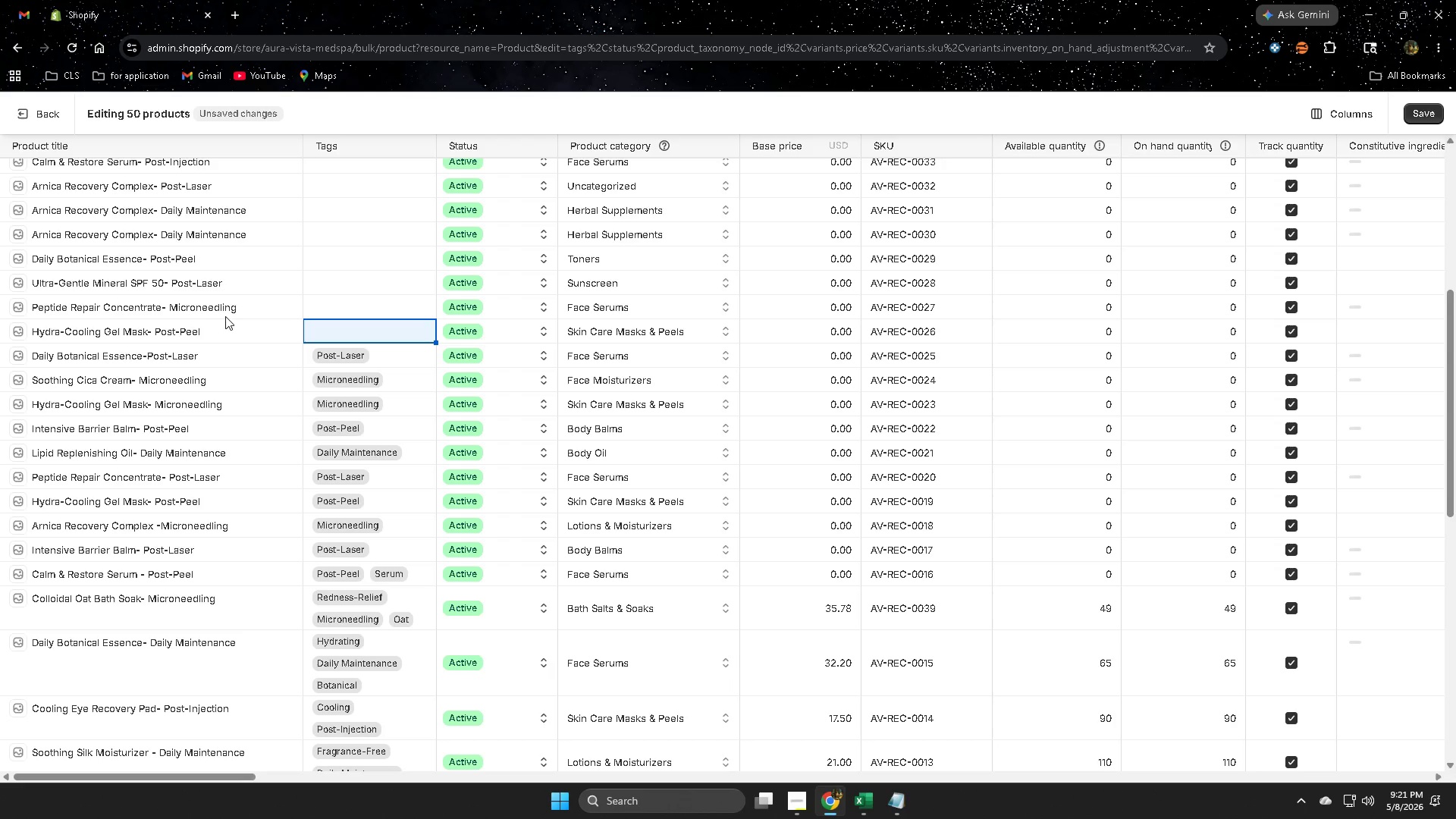 
left_click([224, 327])
 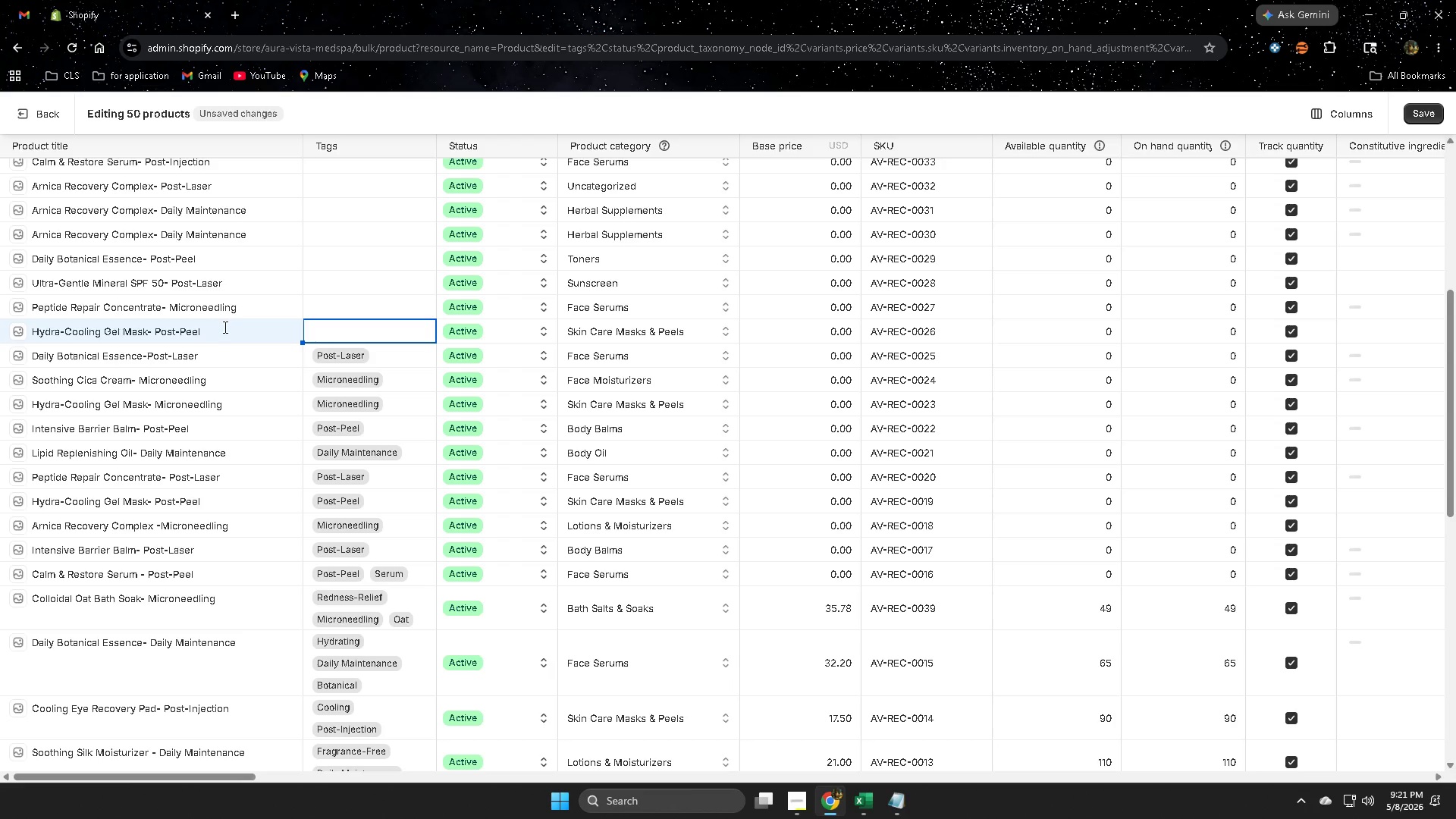 
left_click_drag(start_coordinate=[224, 328], to_coordinate=[203, 328])
 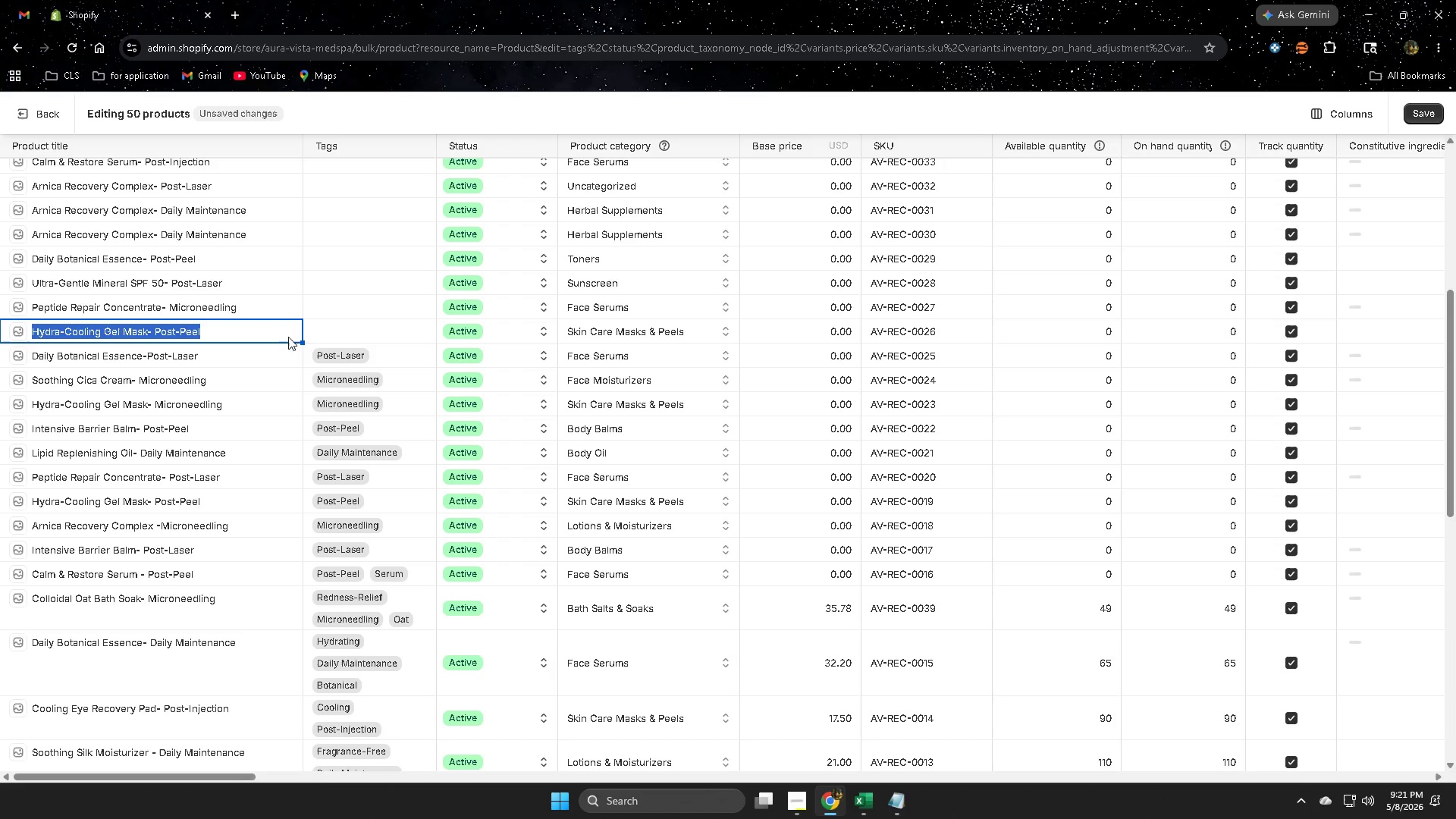 
double_click([317, 330])
 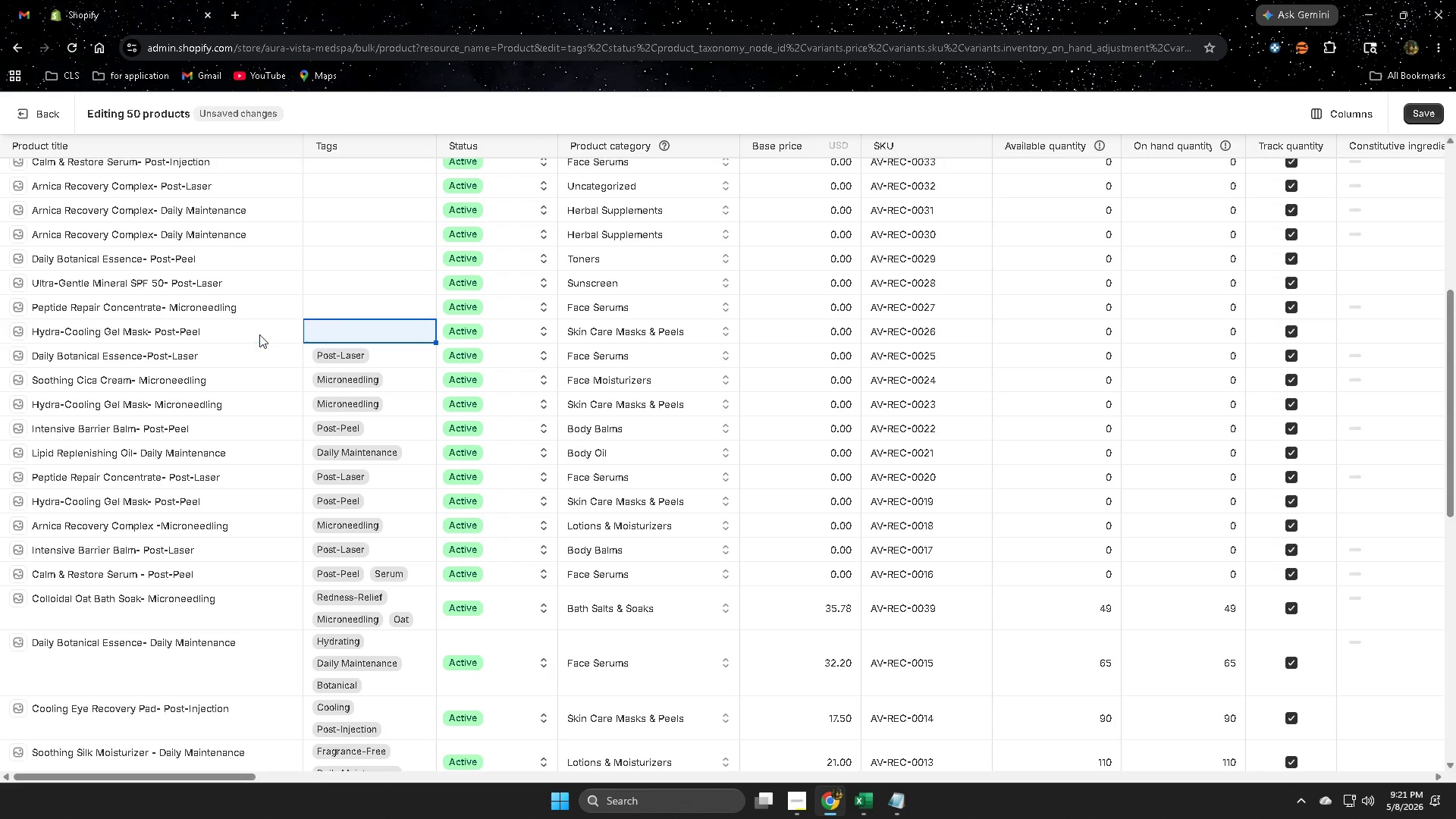 
triple_click([259, 334])
 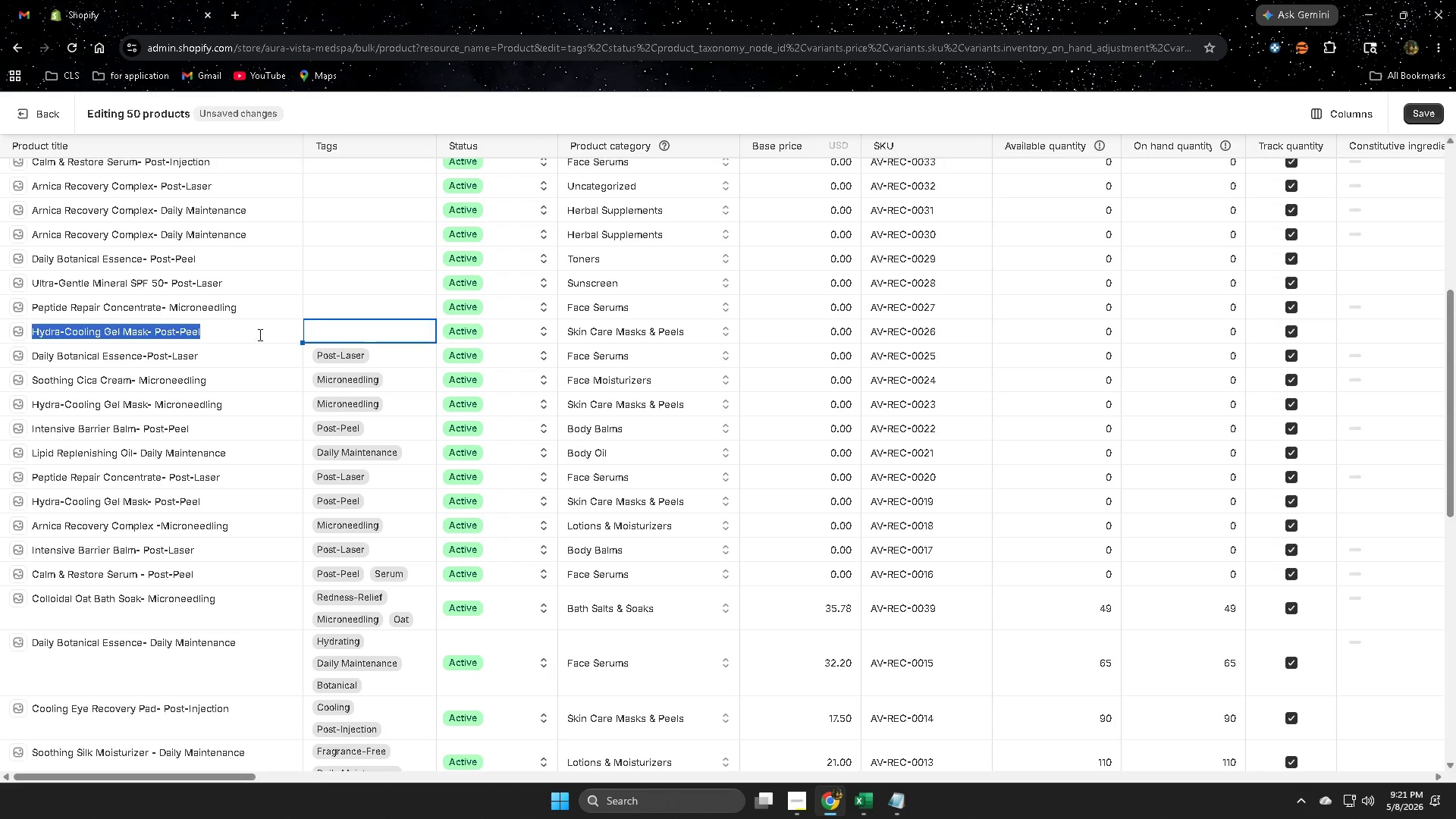 
triple_click([259, 334])
 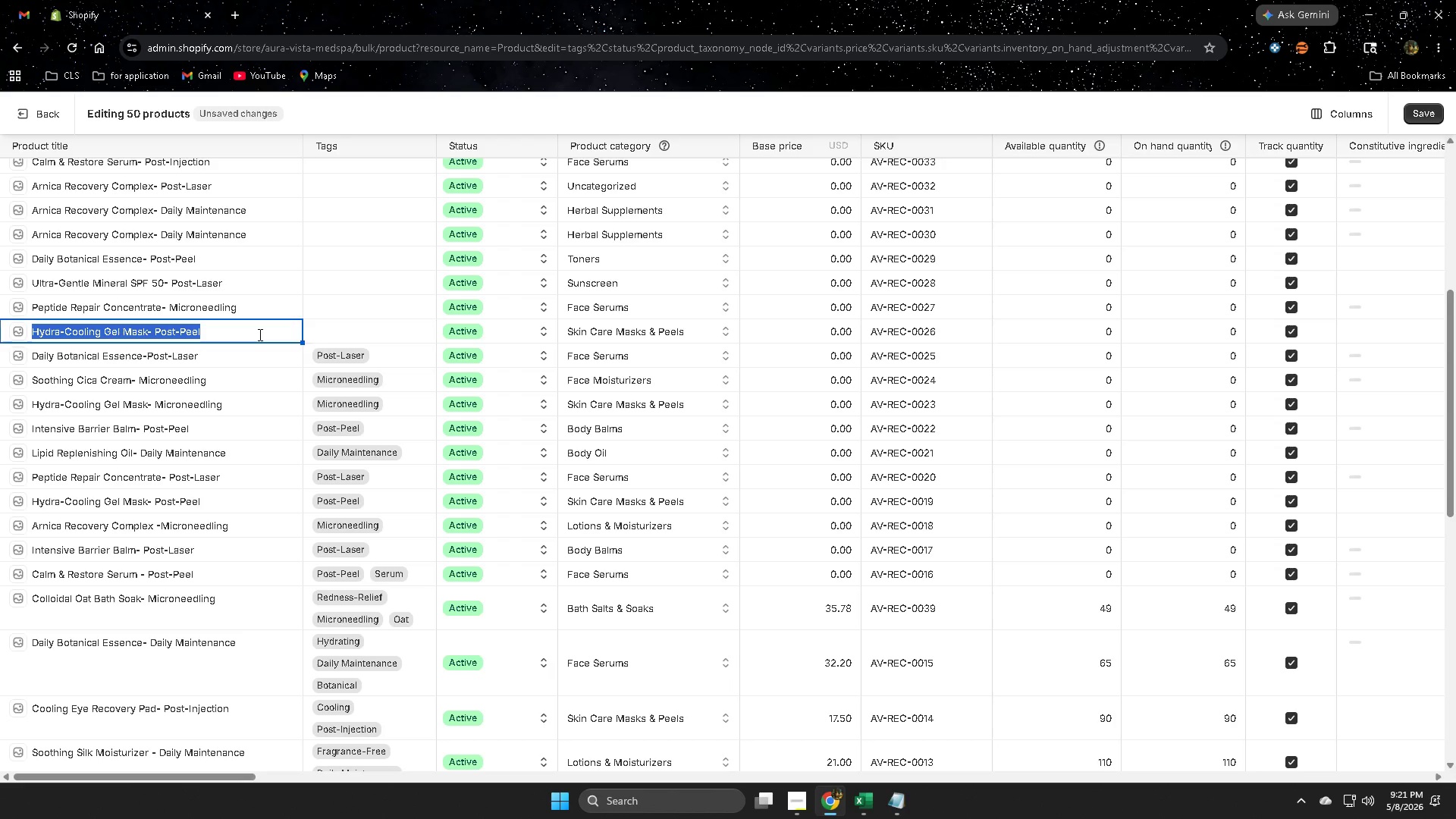 
triple_click([259, 334])
 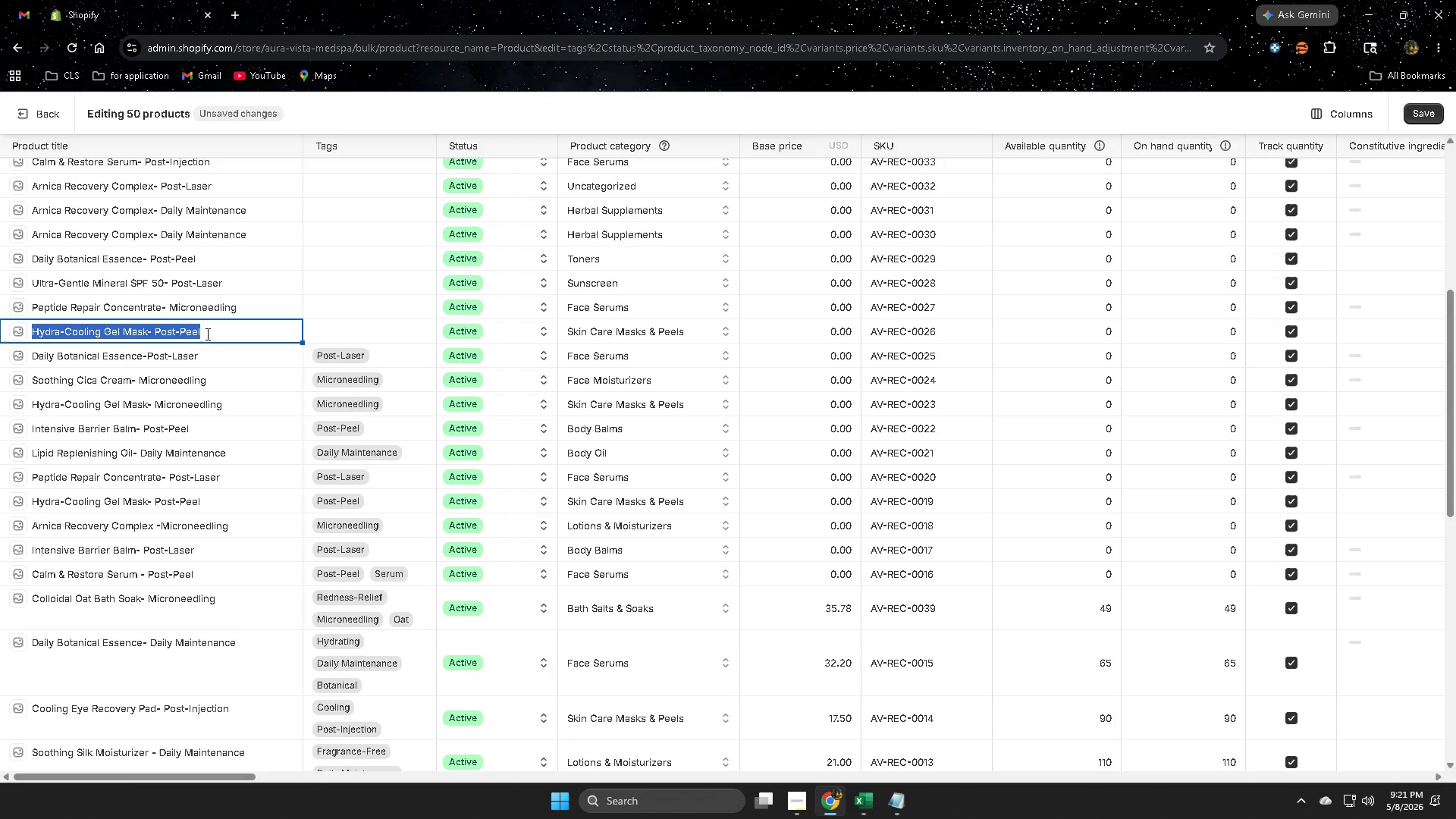 
key(ArrowRight)
 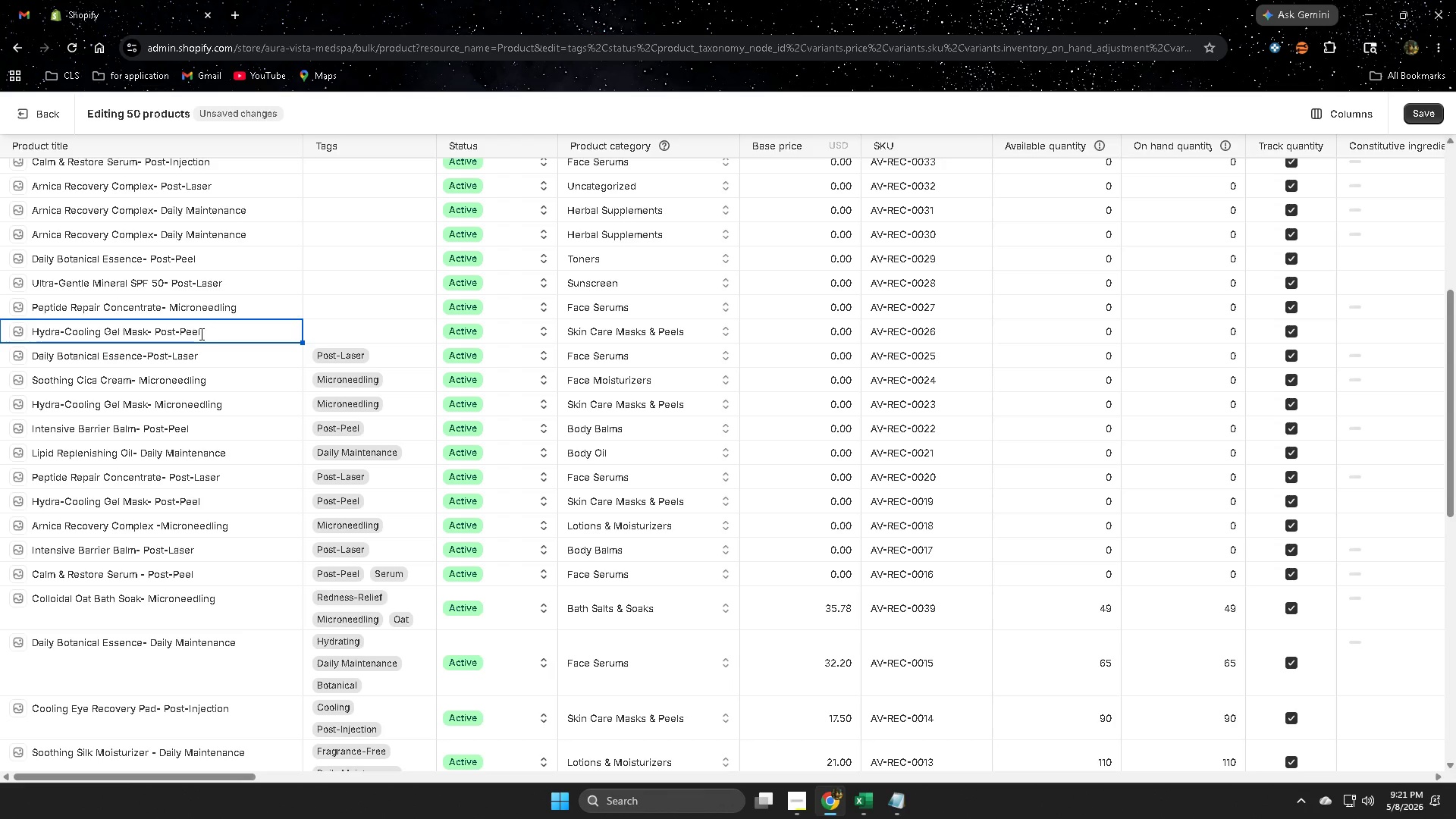 
left_click_drag(start_coordinate=[199, 334], to_coordinate=[157, 338])
 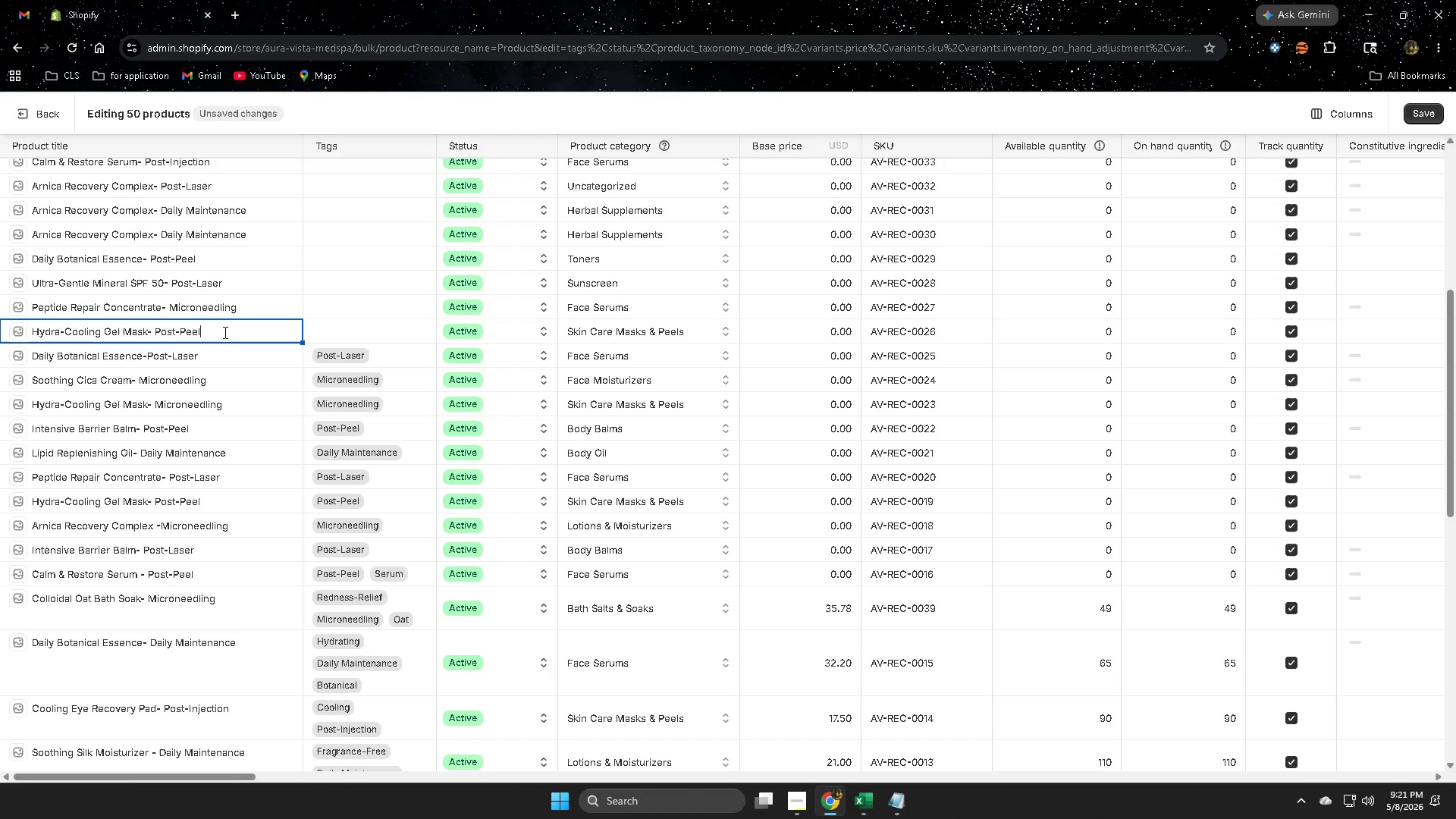 
left_click([224, 332])
 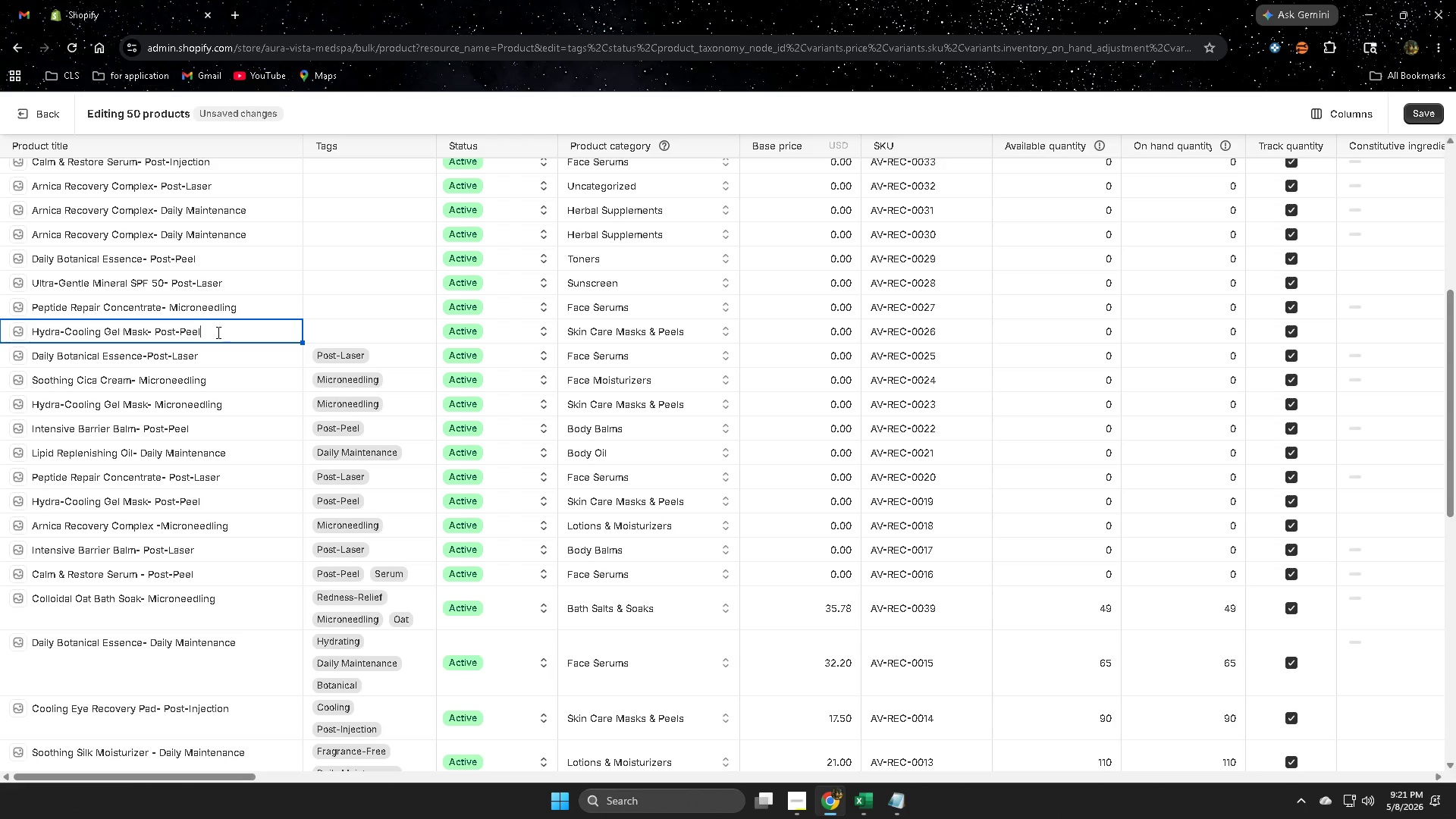 
left_click_drag(start_coordinate=[218, 332], to_coordinate=[156, 330])
 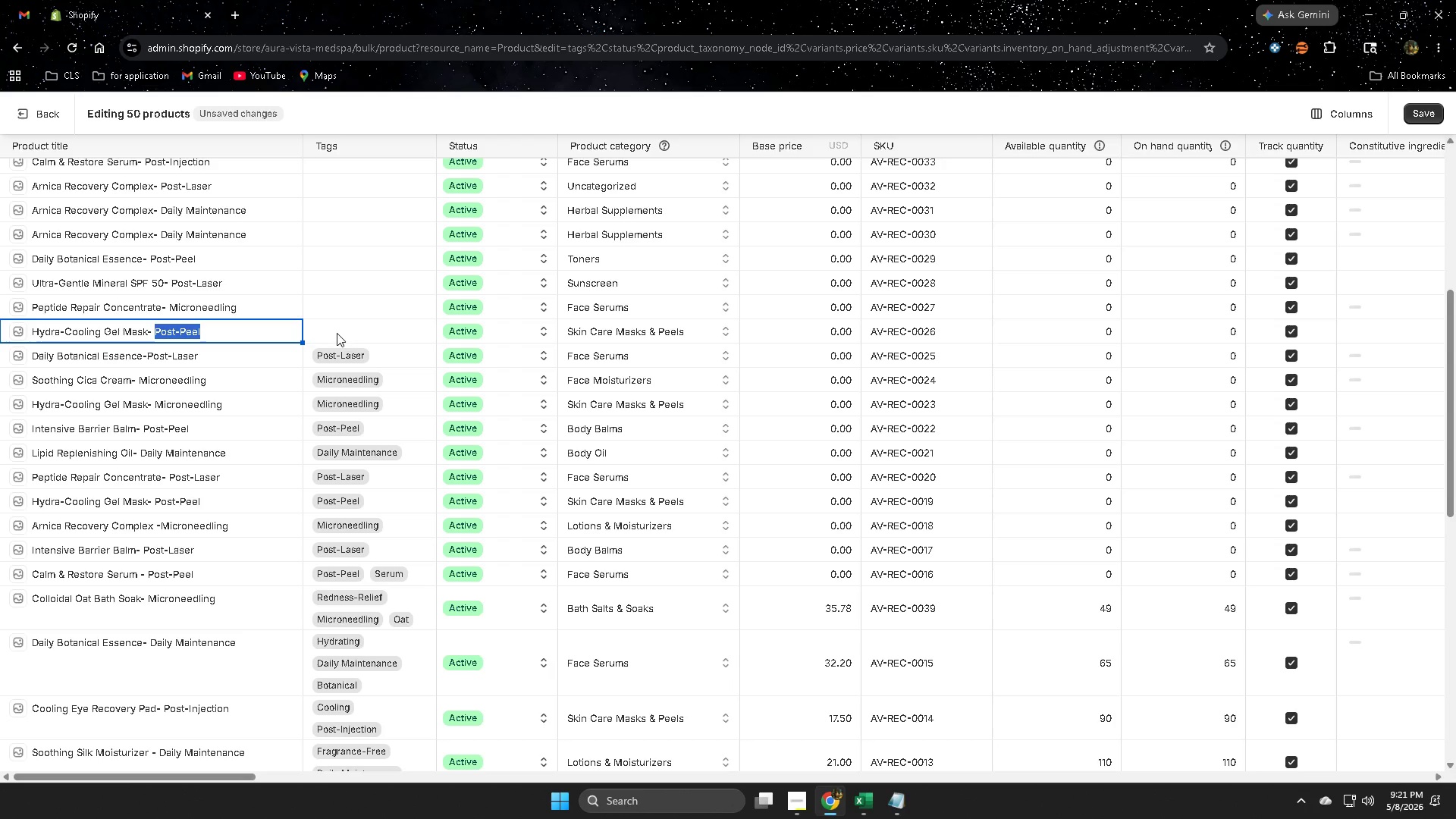 
key(Control+ControlLeft)
 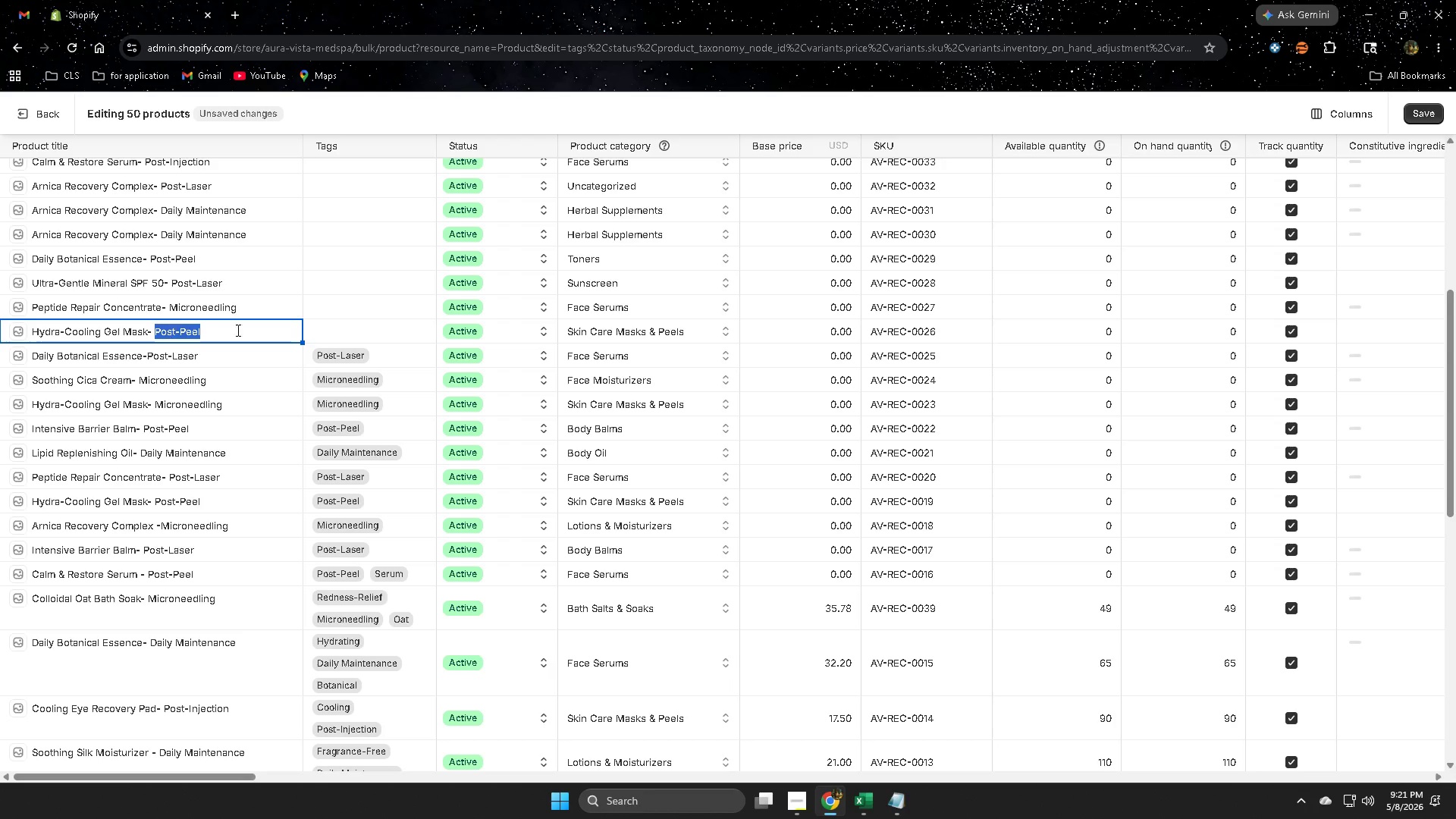 
key(Control+C)
 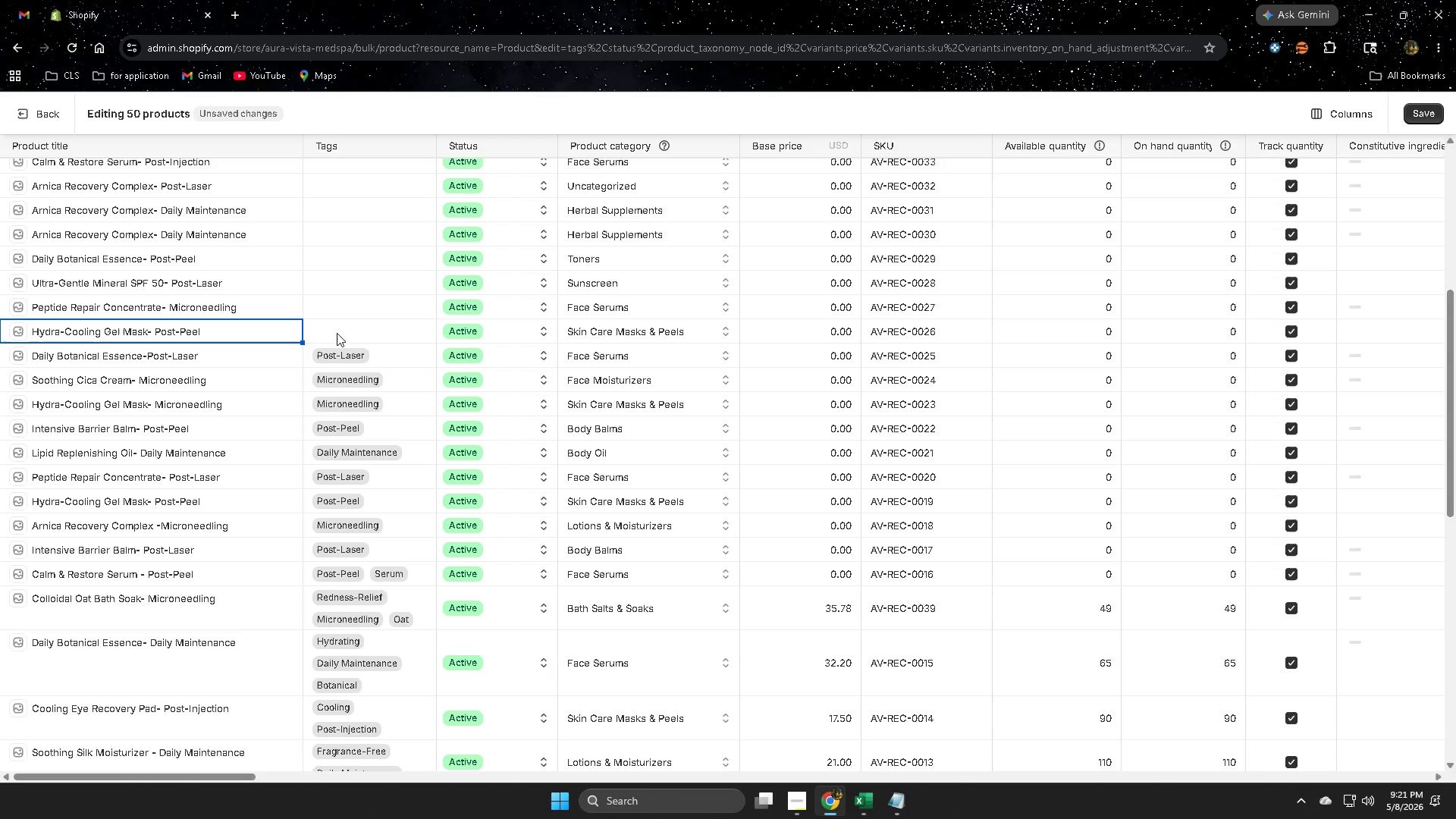 
double_click([337, 333])
 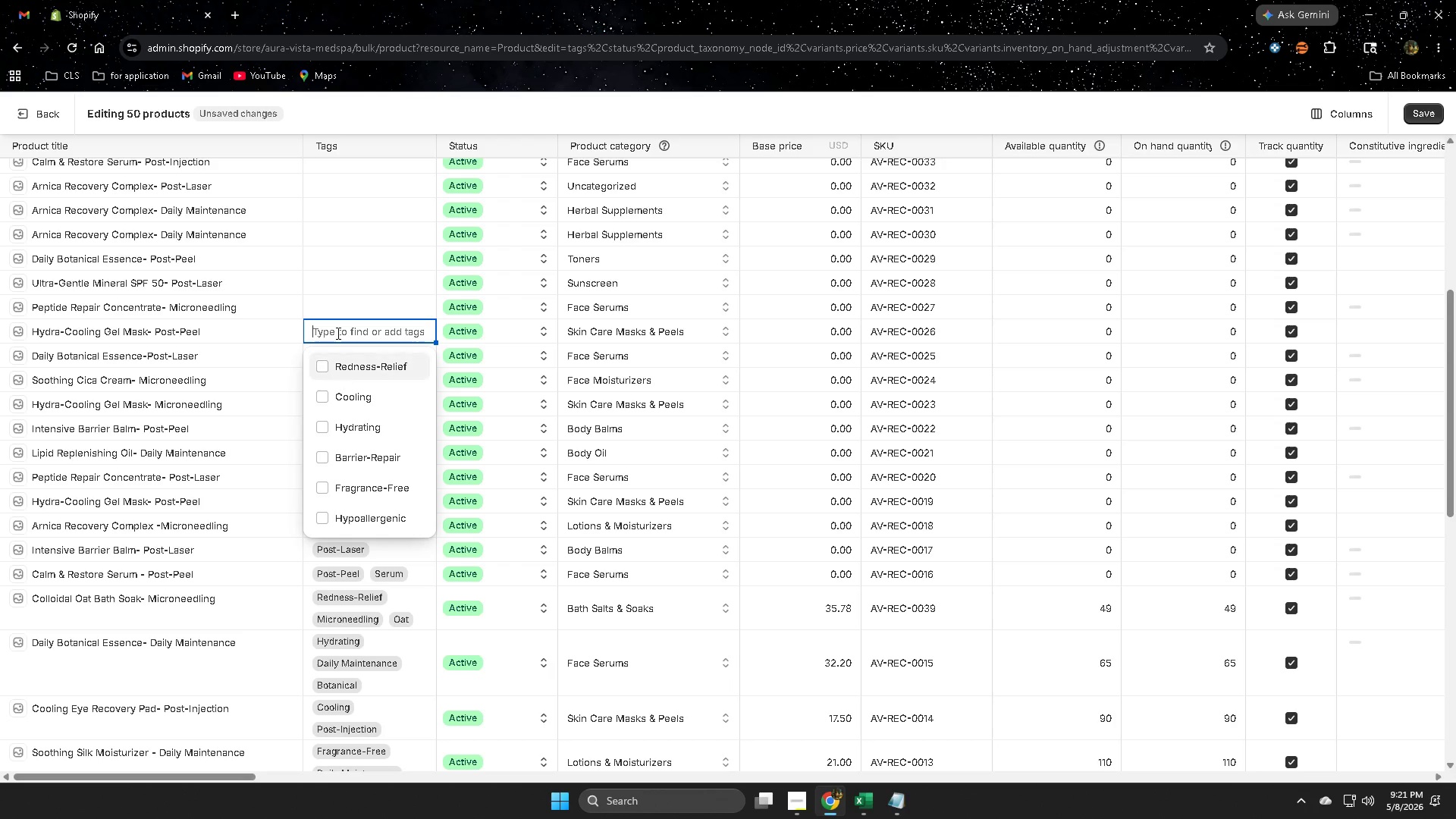 
key(Control+V)
 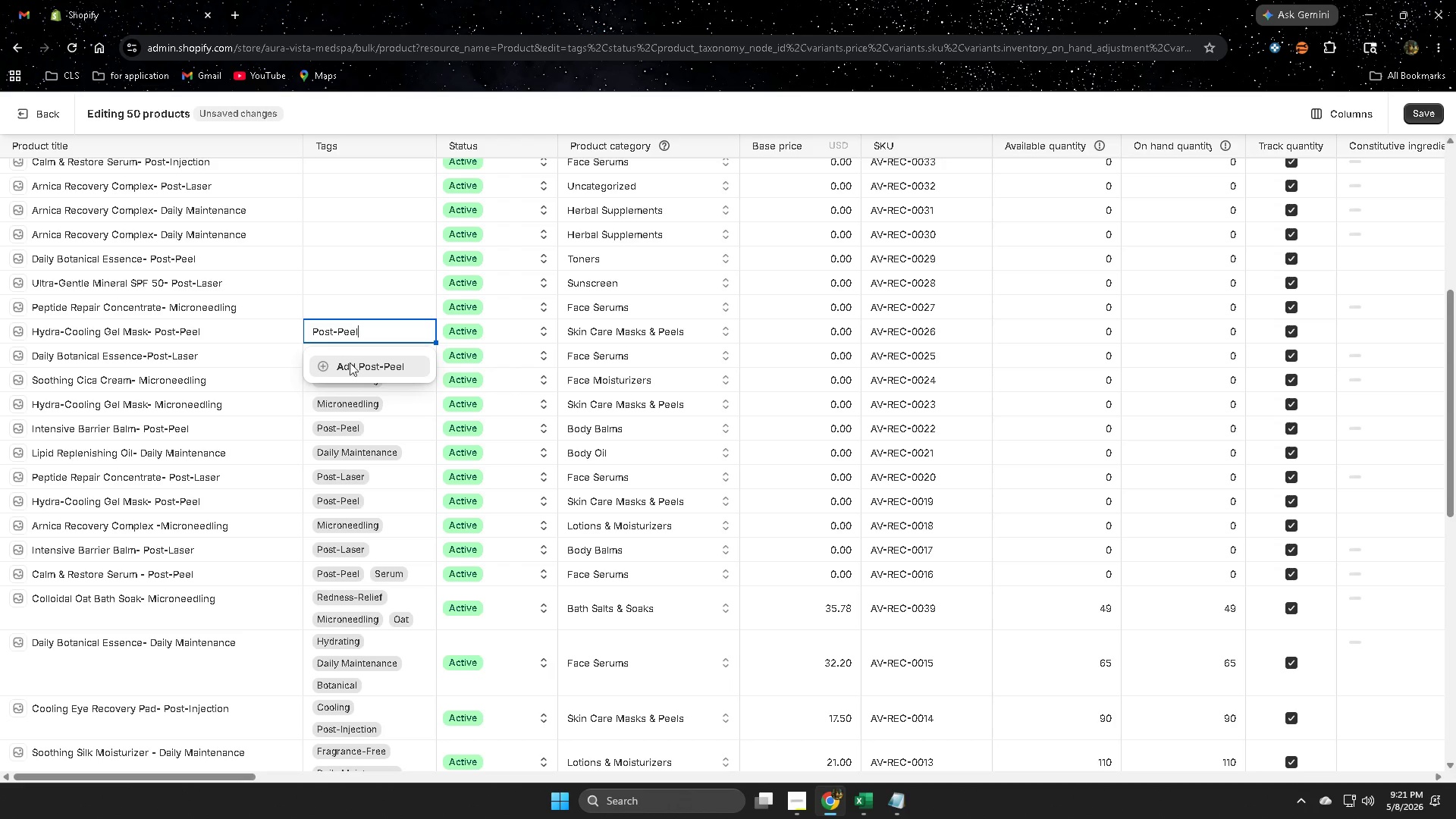 
left_click([355, 365])
 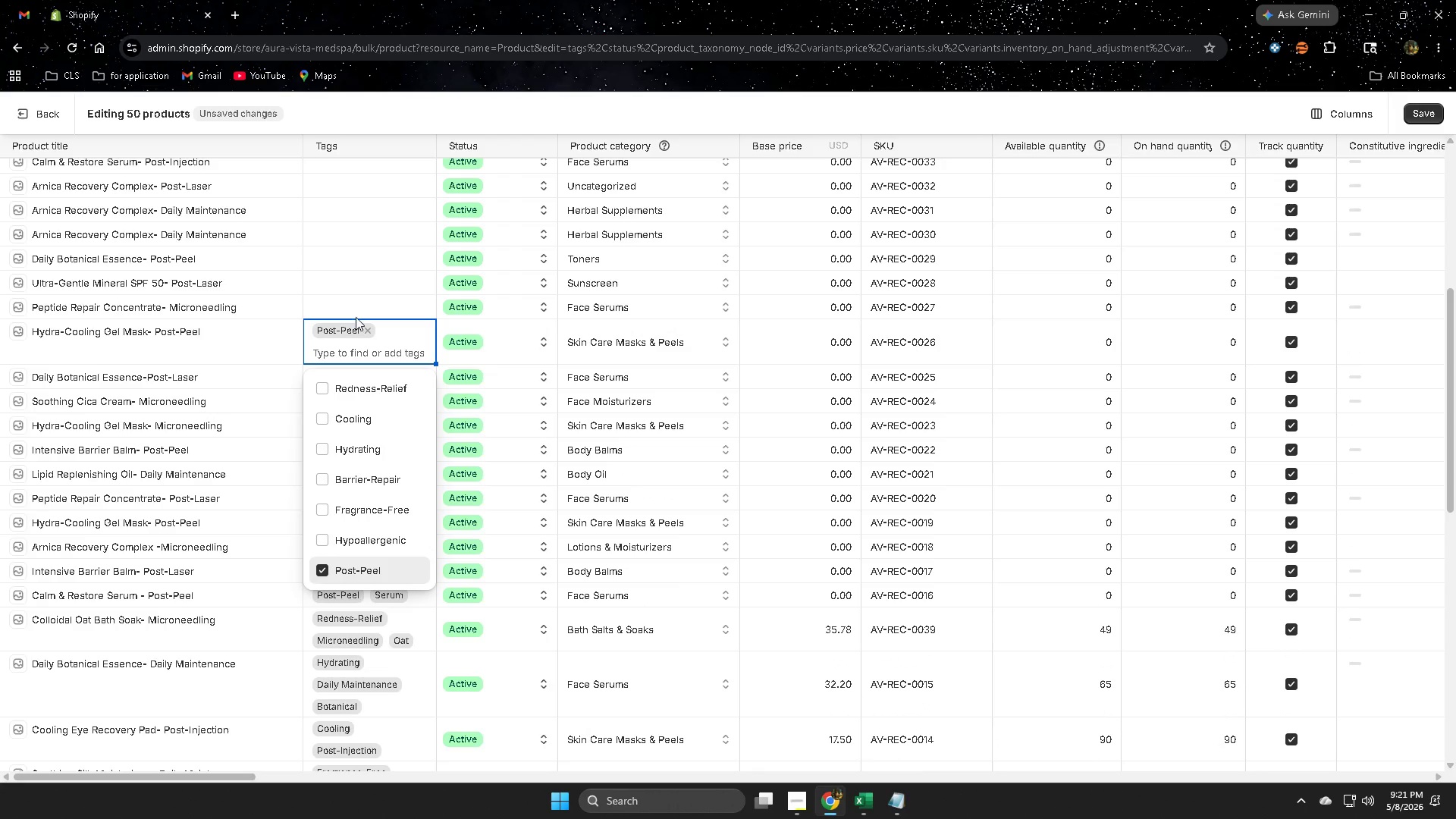 
left_click([356, 309])
 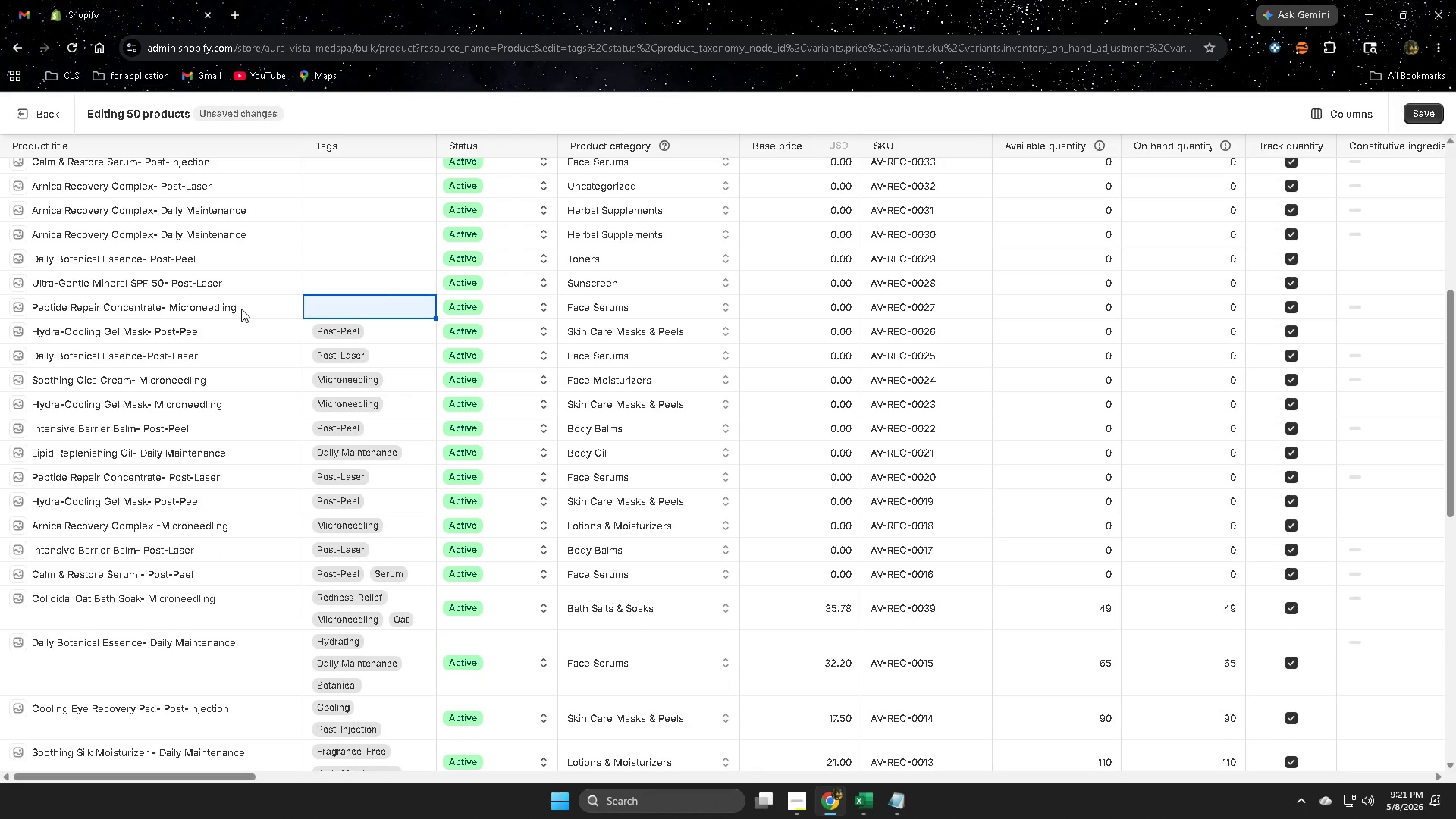 
left_click_drag(start_coordinate=[249, 309], to_coordinate=[182, 309])
 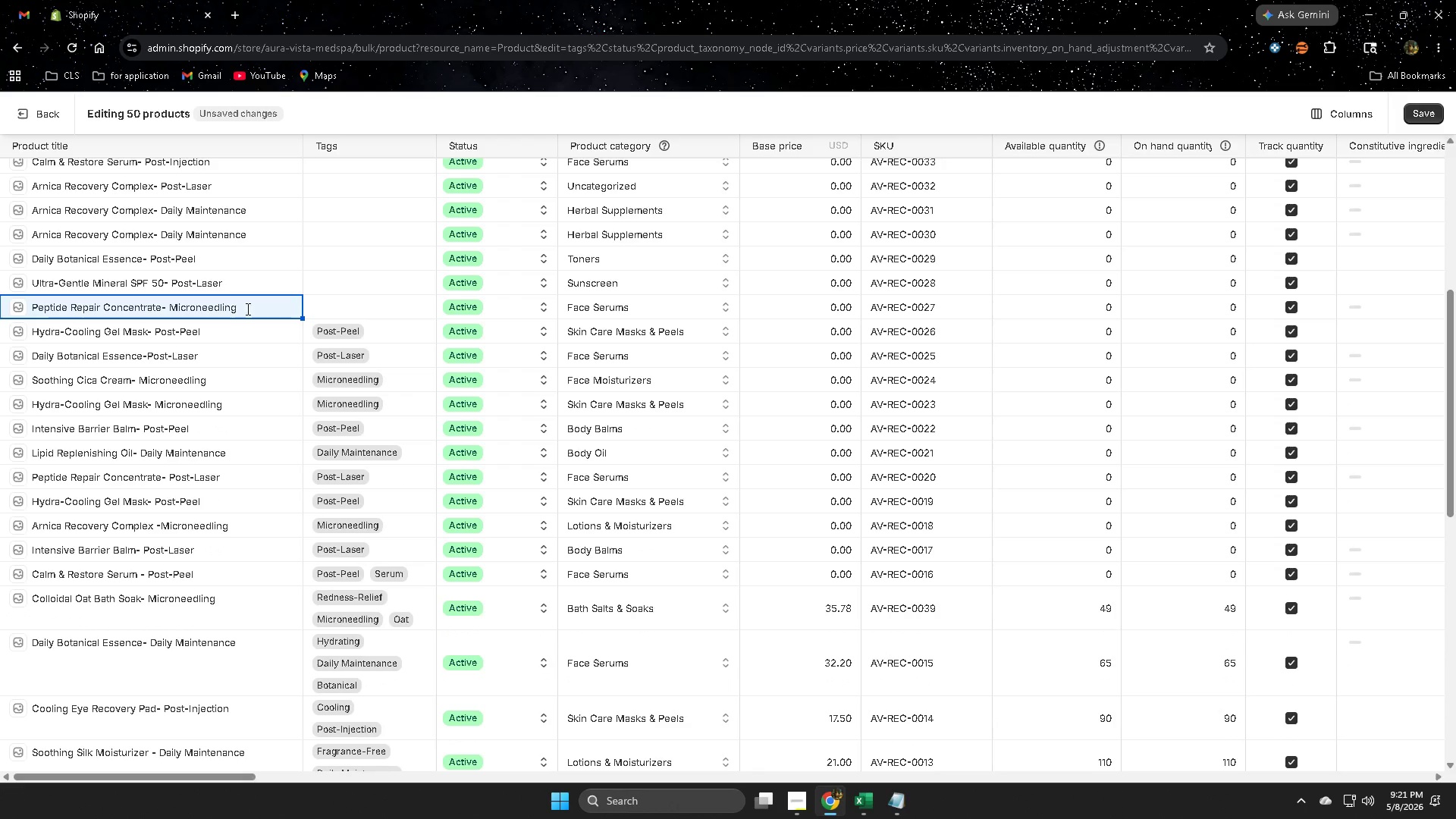 
left_click([247, 309])
 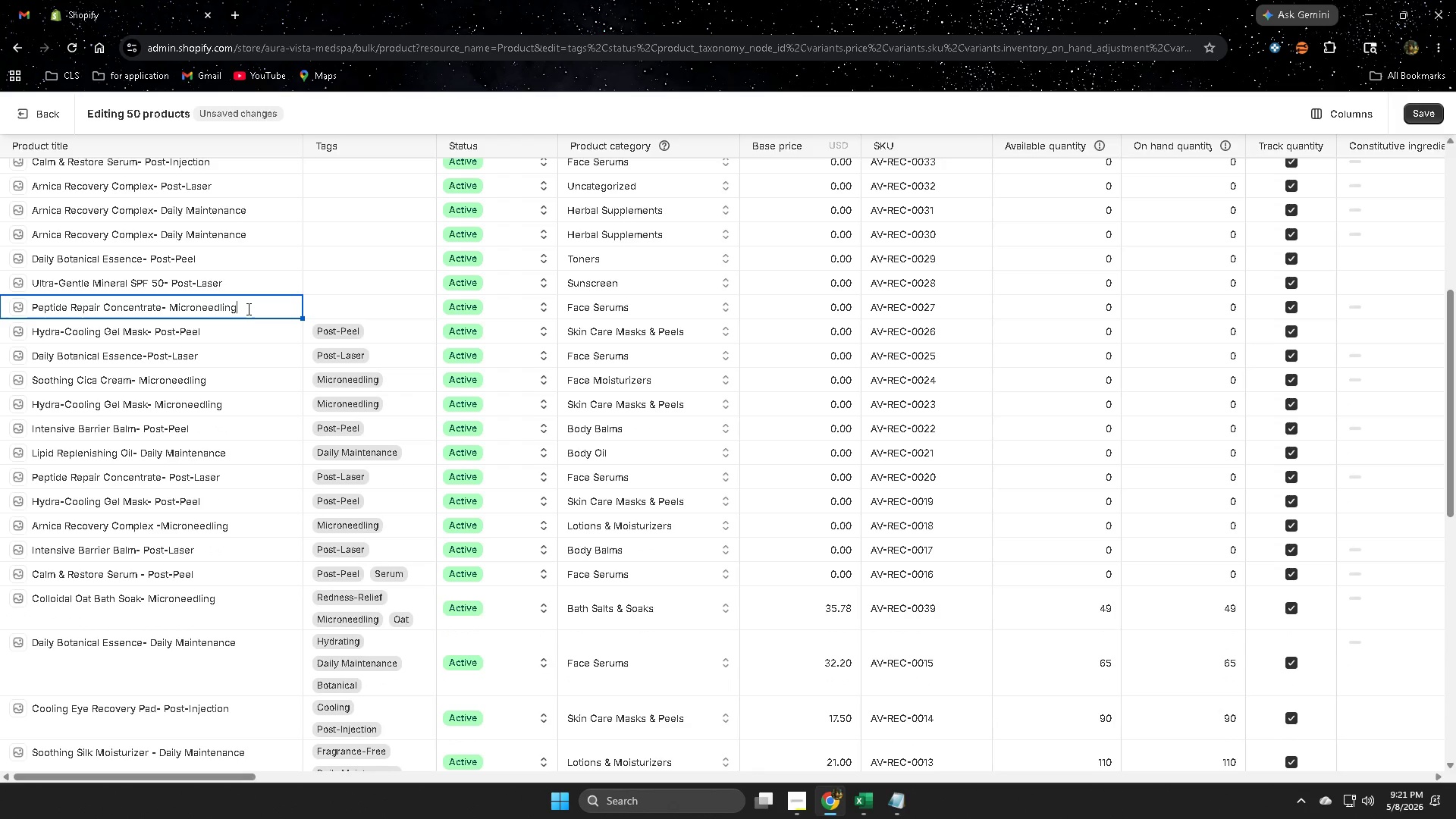 
left_click_drag(start_coordinate=[247, 309], to_coordinate=[203, 306])
 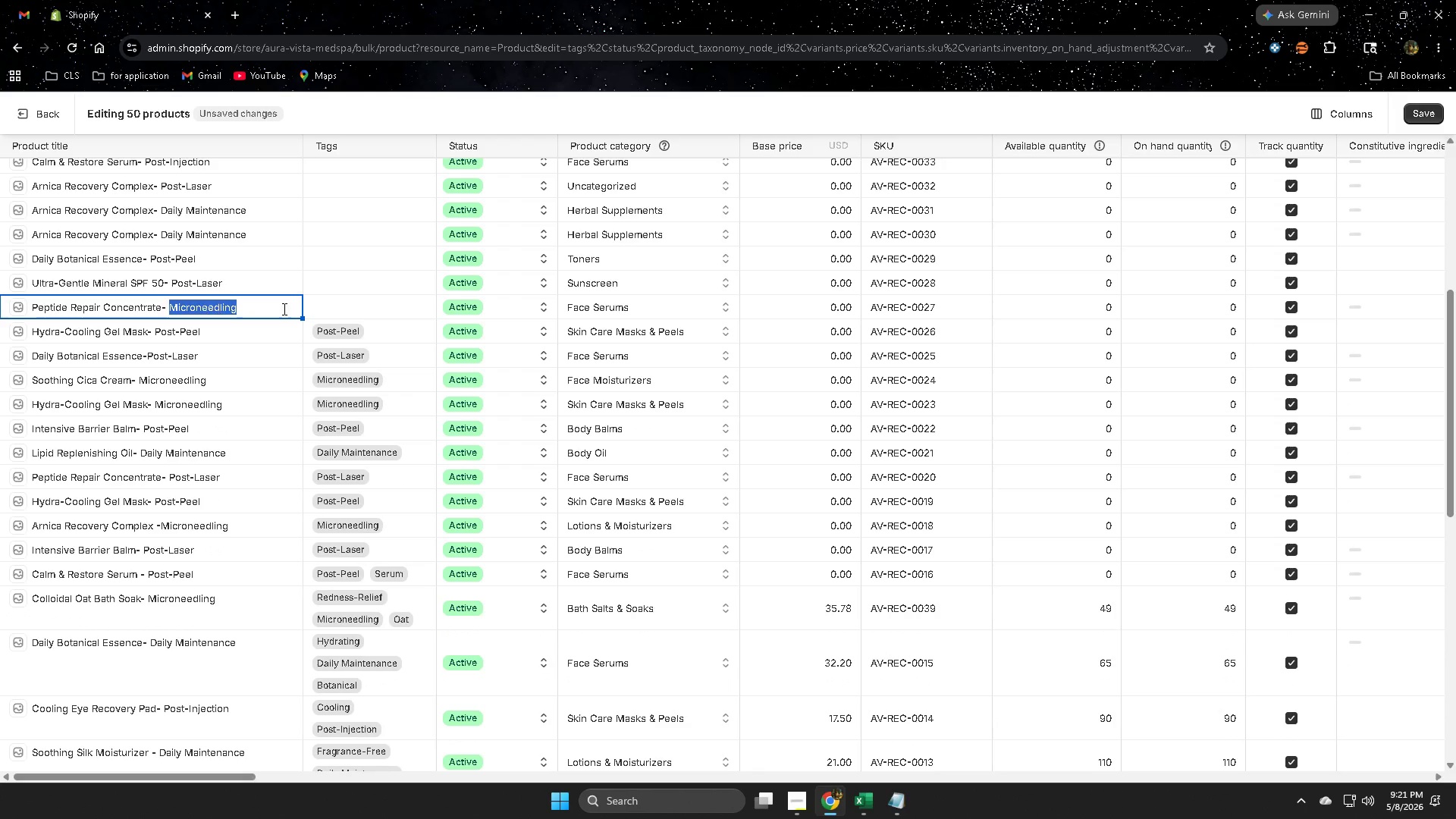 
key(Control+ControlLeft)
 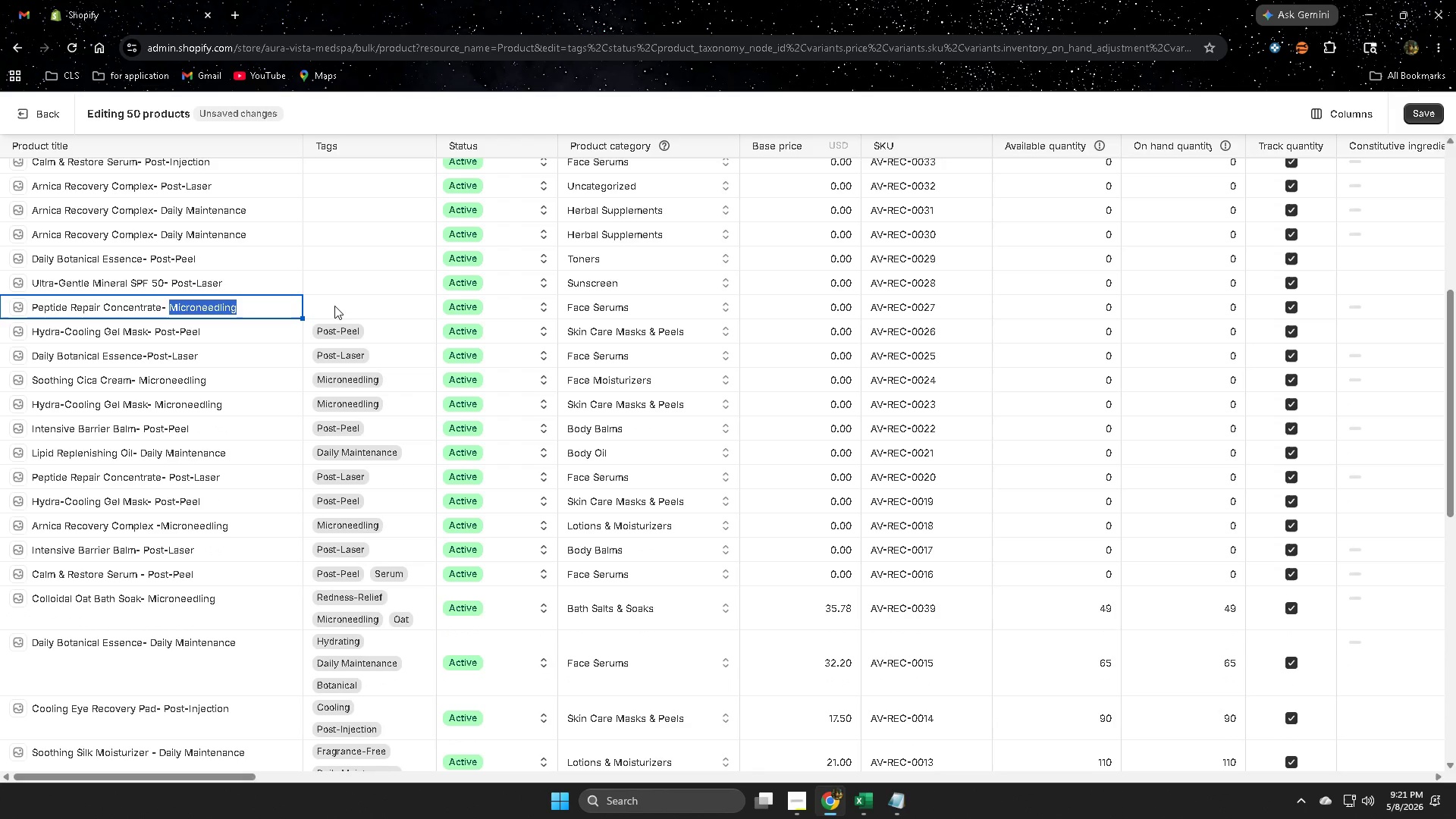 
key(Control+C)
 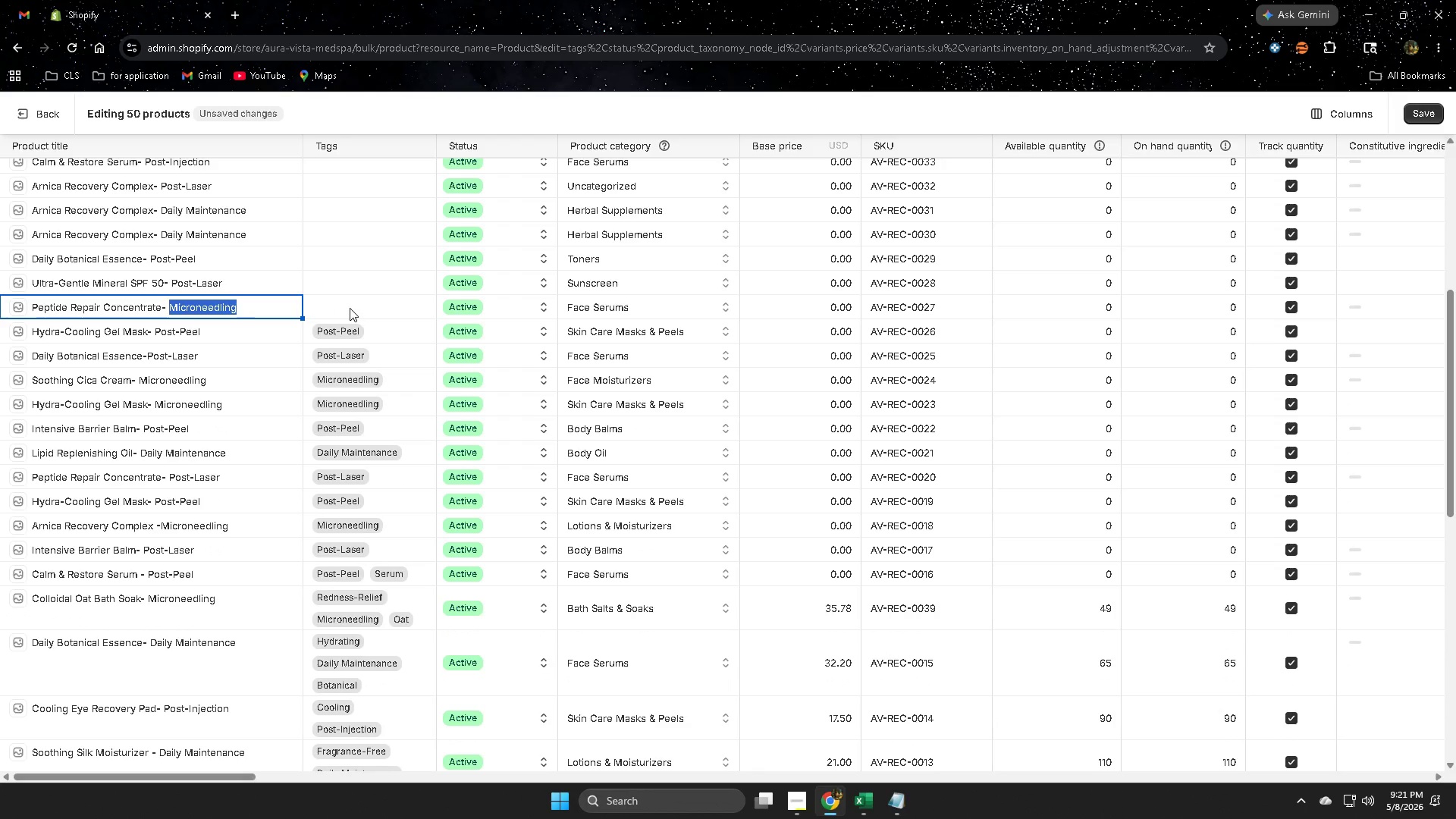 
double_click([350, 308])
 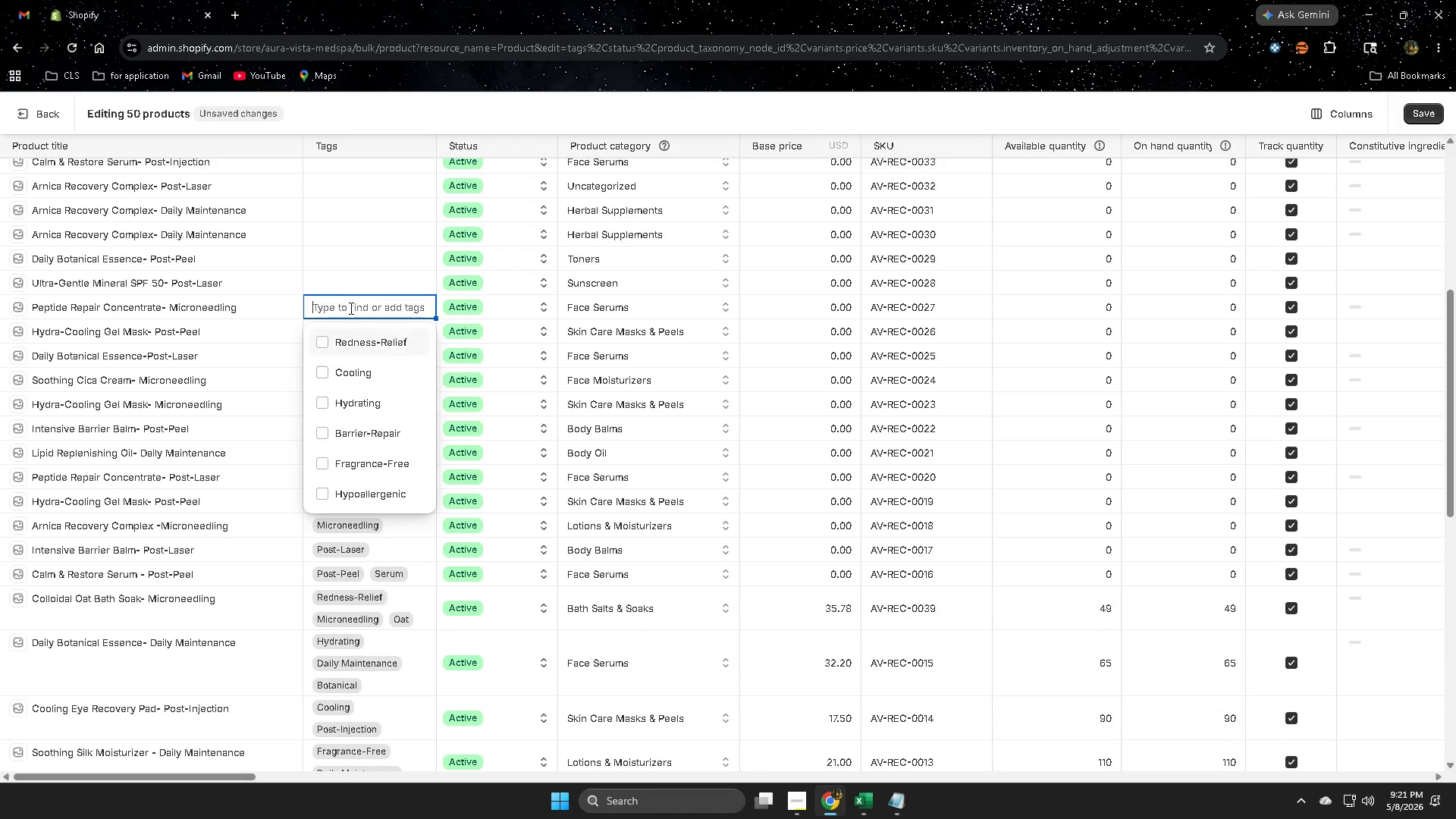 
key(Control+ControlLeft)
 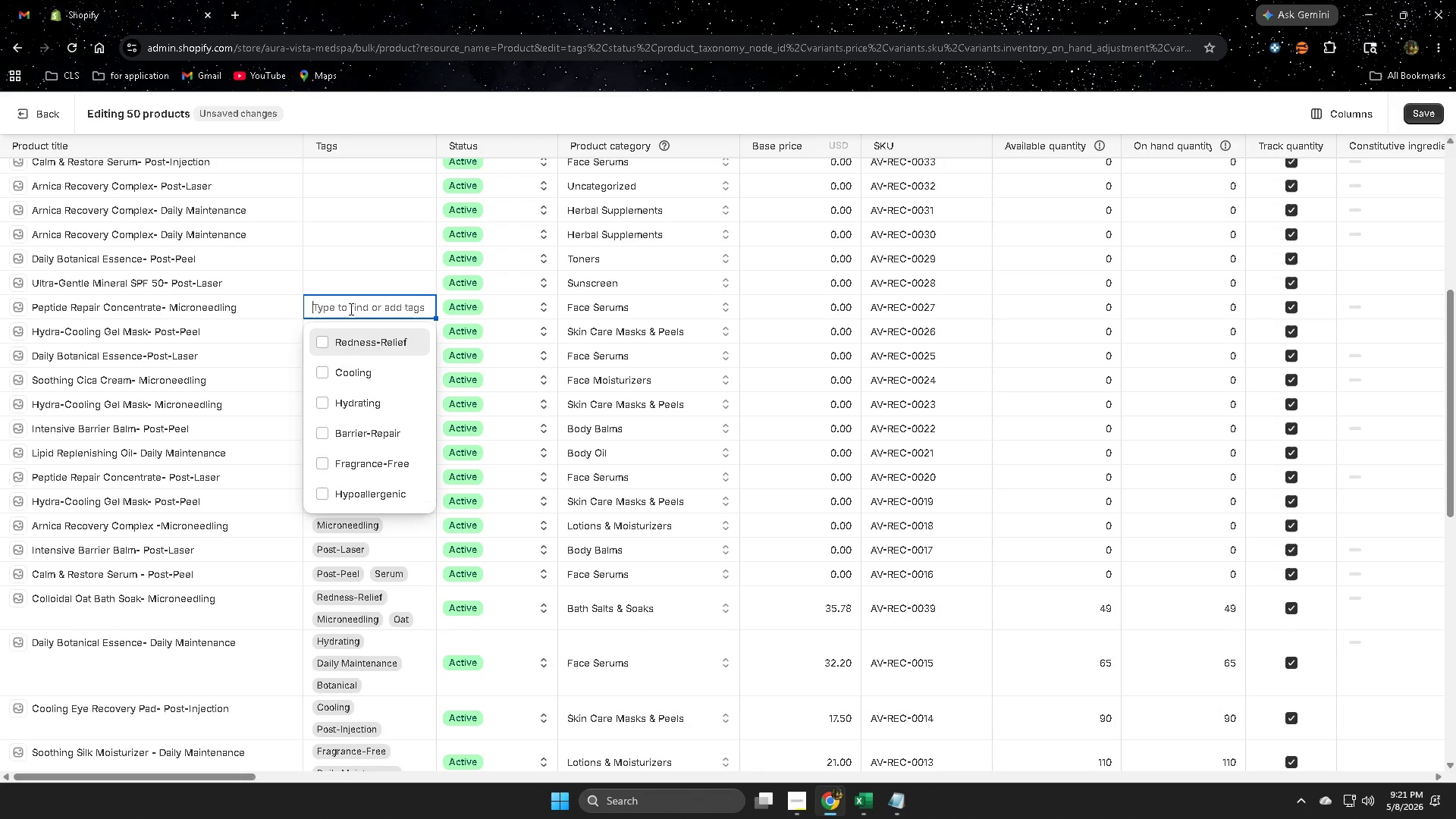 
key(Control+V)
 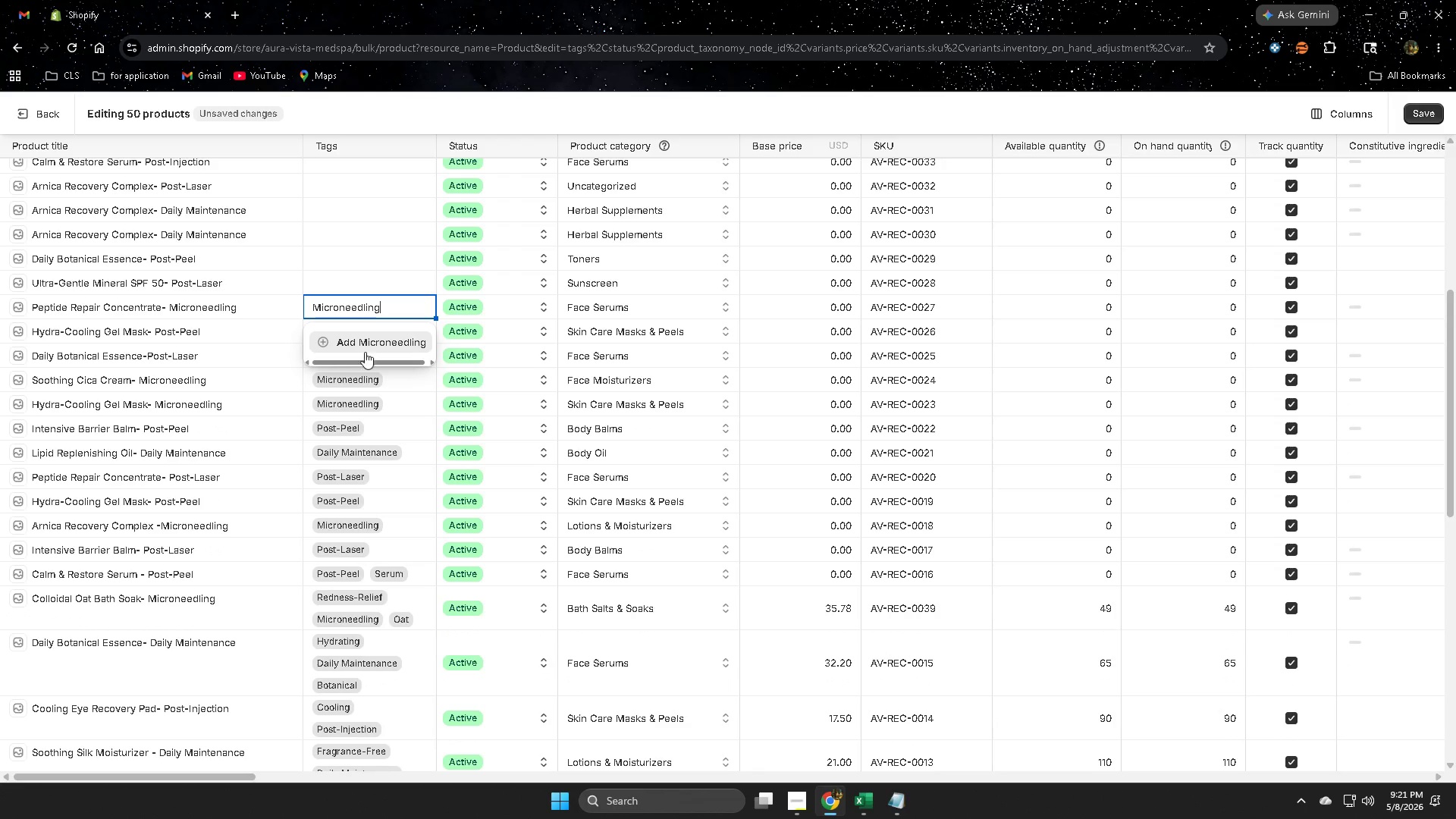 
left_click([365, 344])
 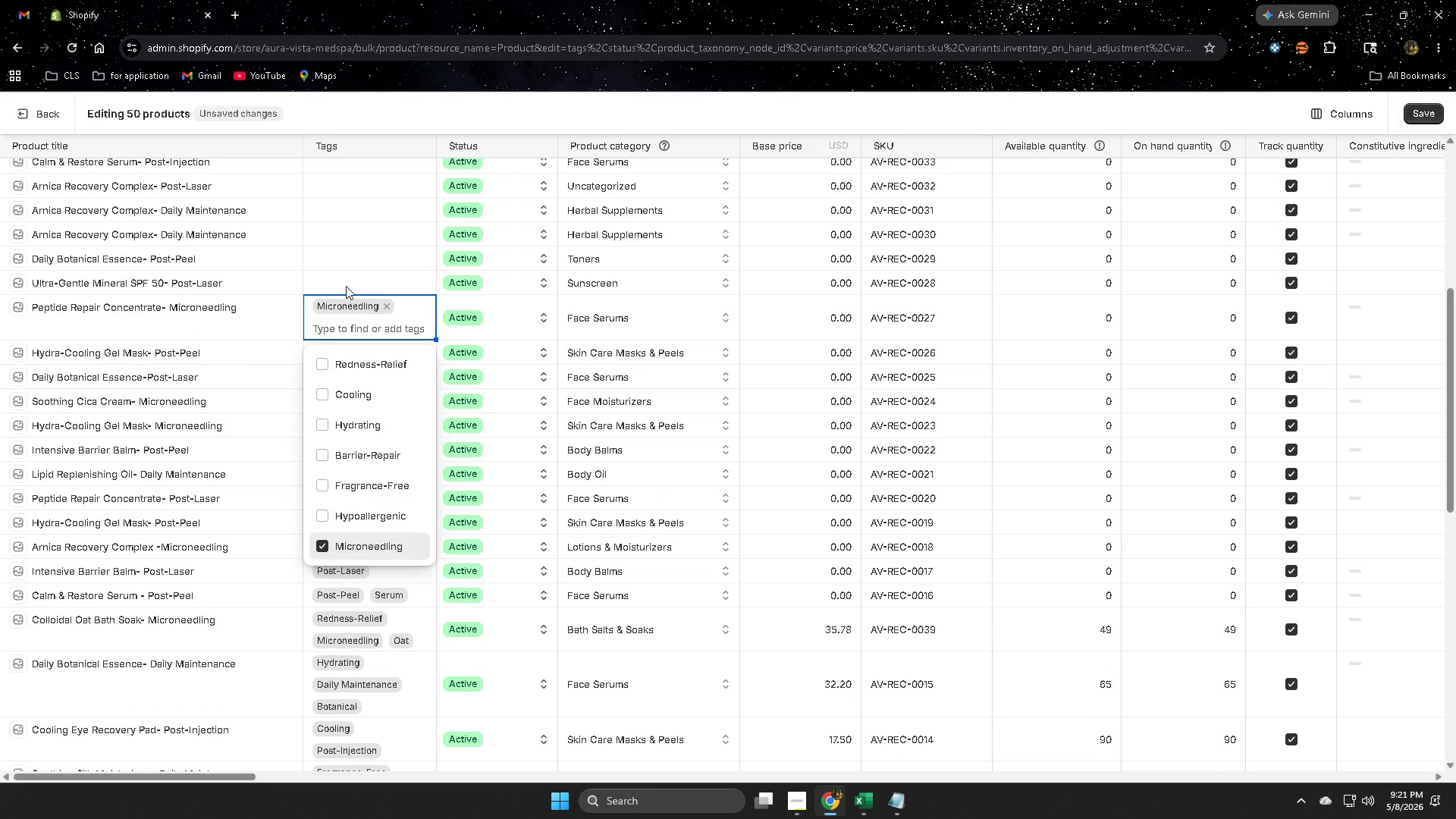 
left_click([346, 281])
 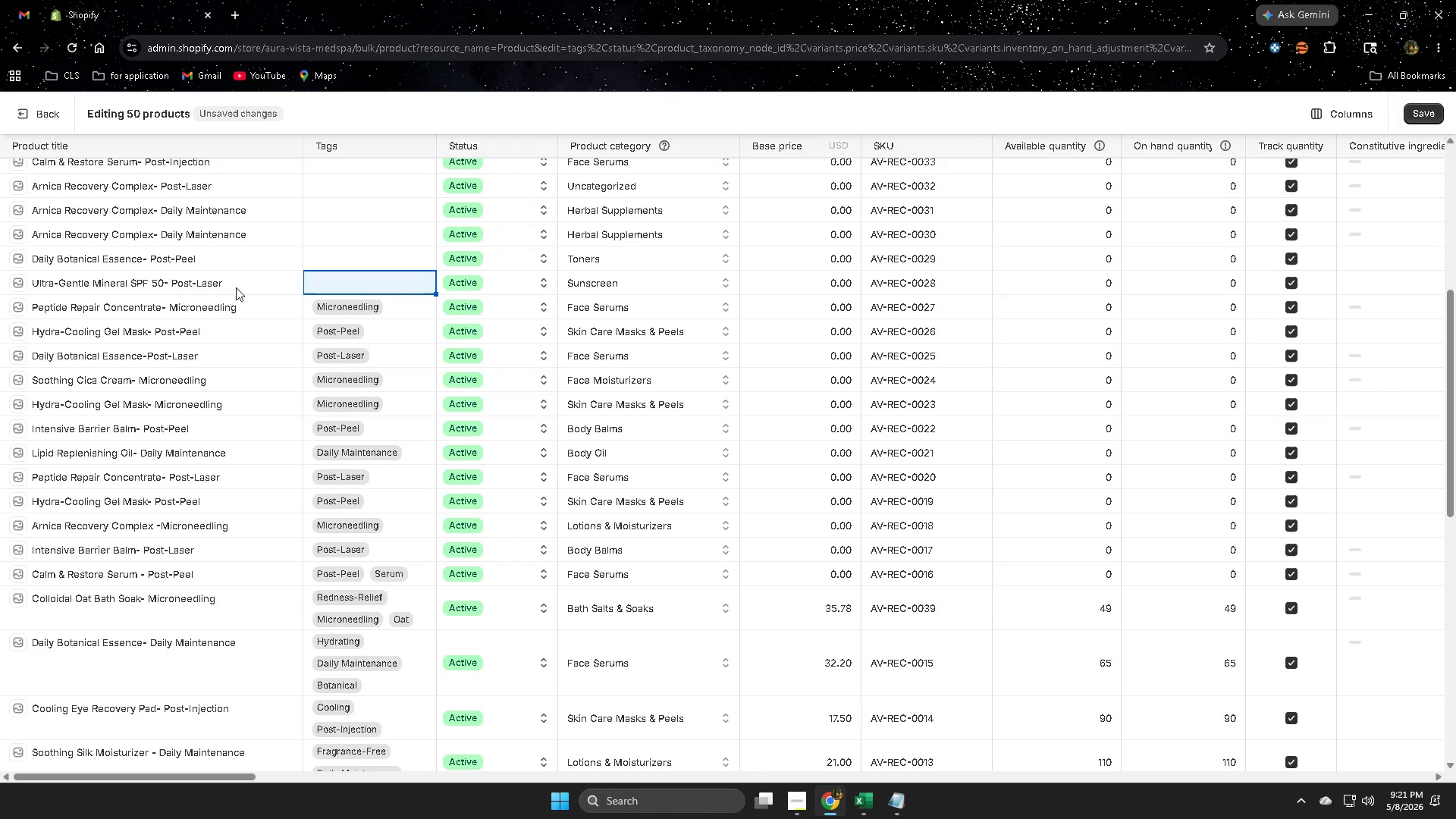 
left_click_drag(start_coordinate=[227, 281], to_coordinate=[210, 282])
 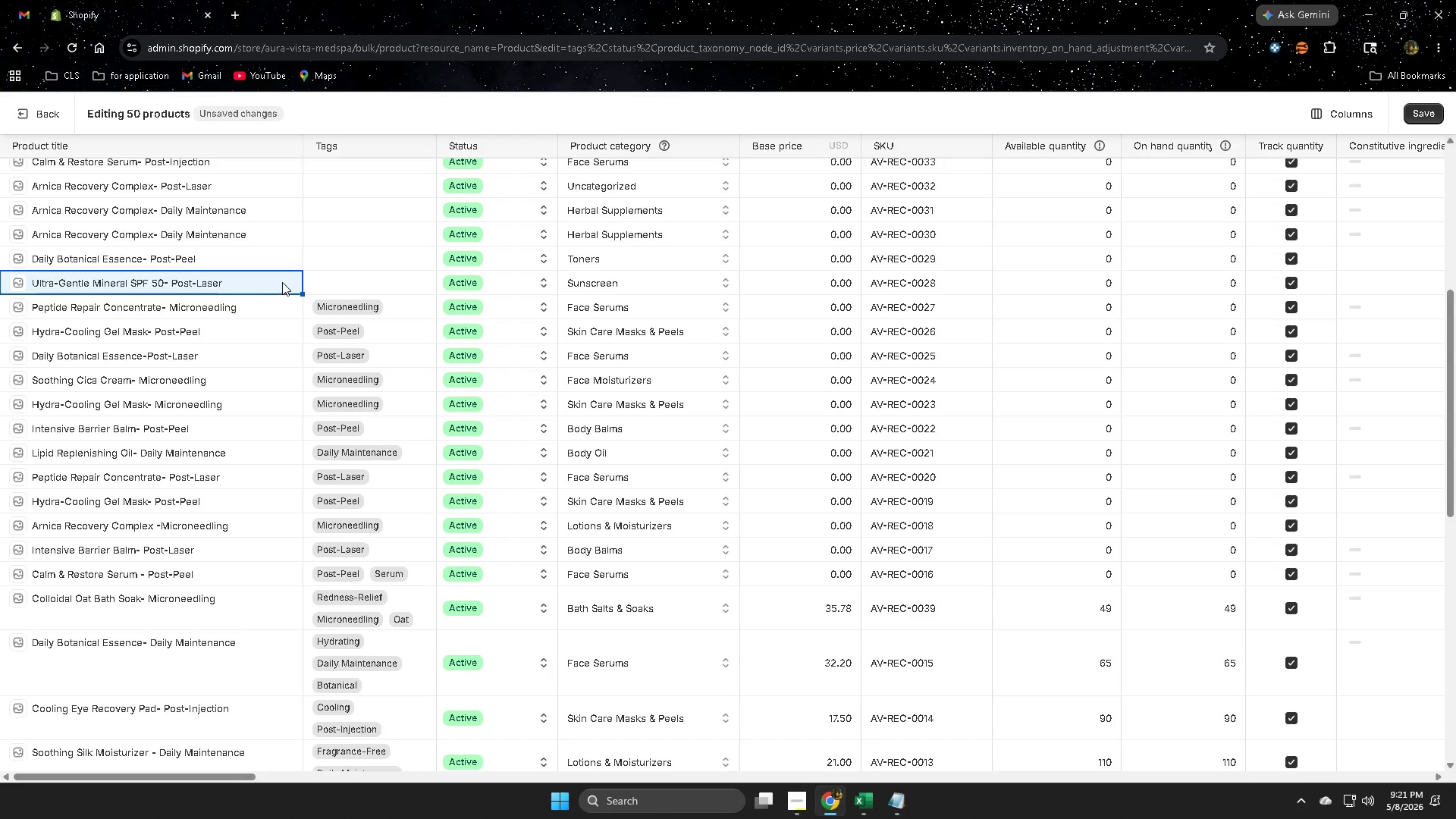 
double_click([280, 282])
 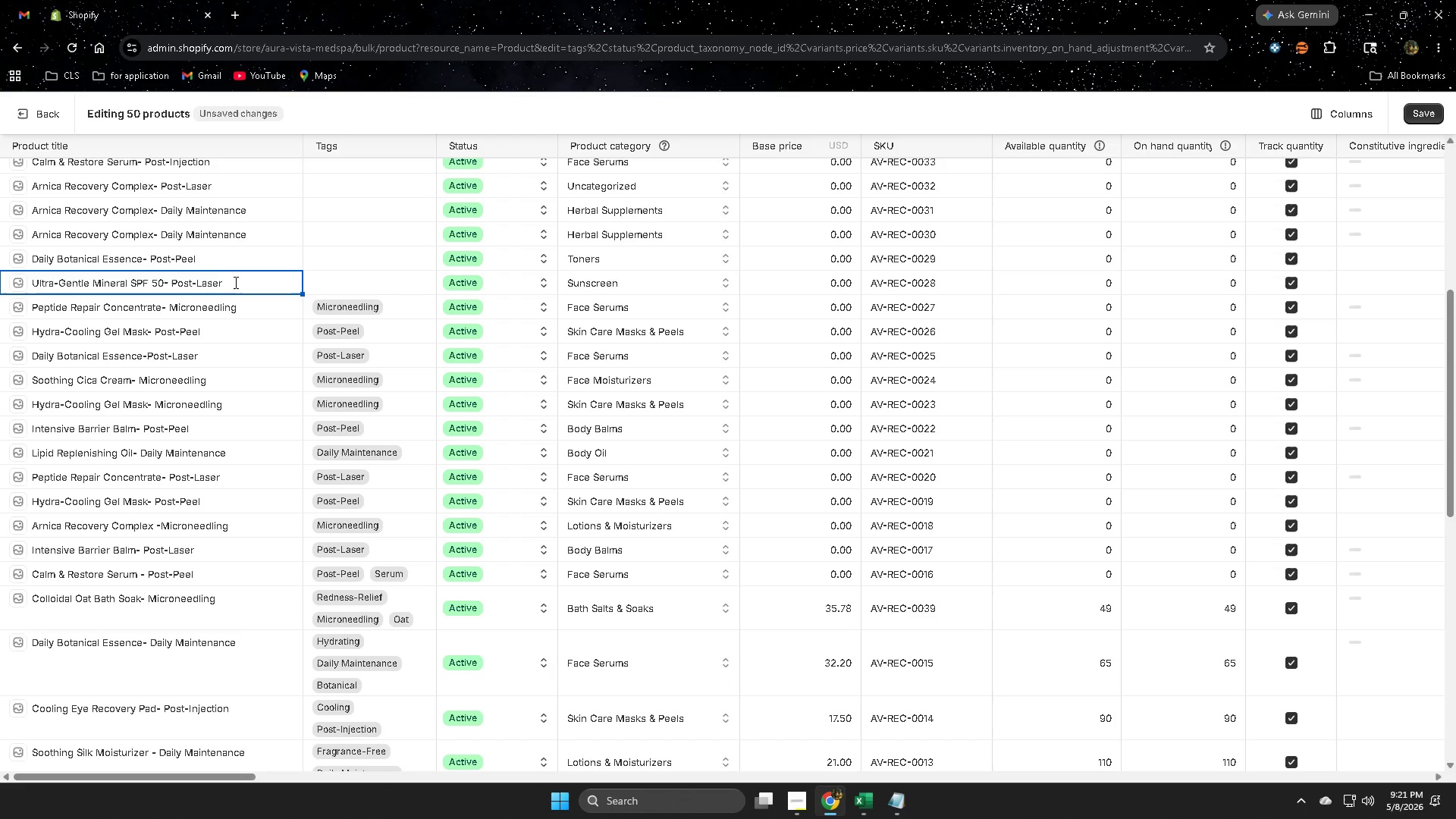 
left_click([229, 282])
 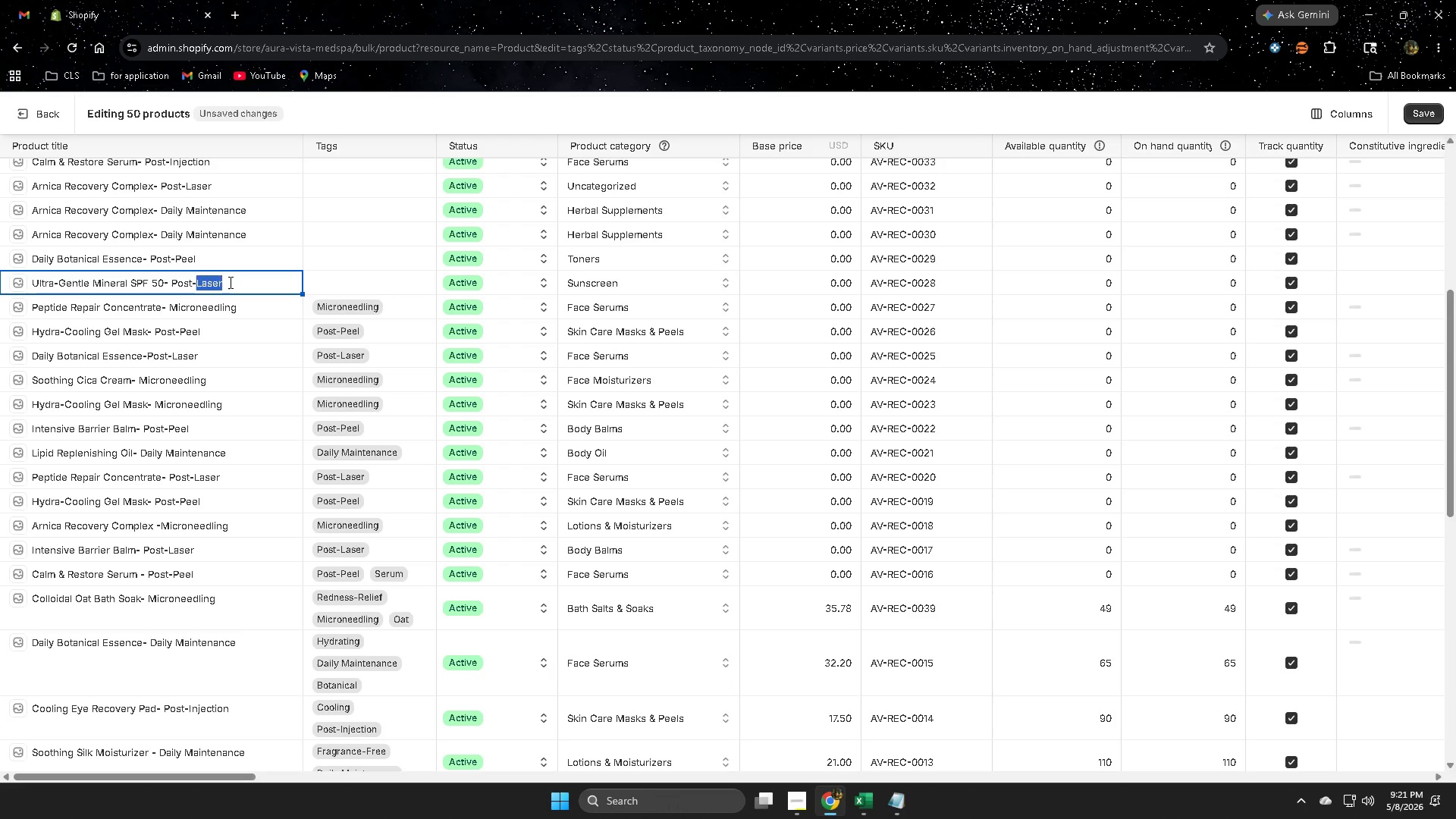 
left_click_drag(start_coordinate=[229, 282], to_coordinate=[177, 287])
 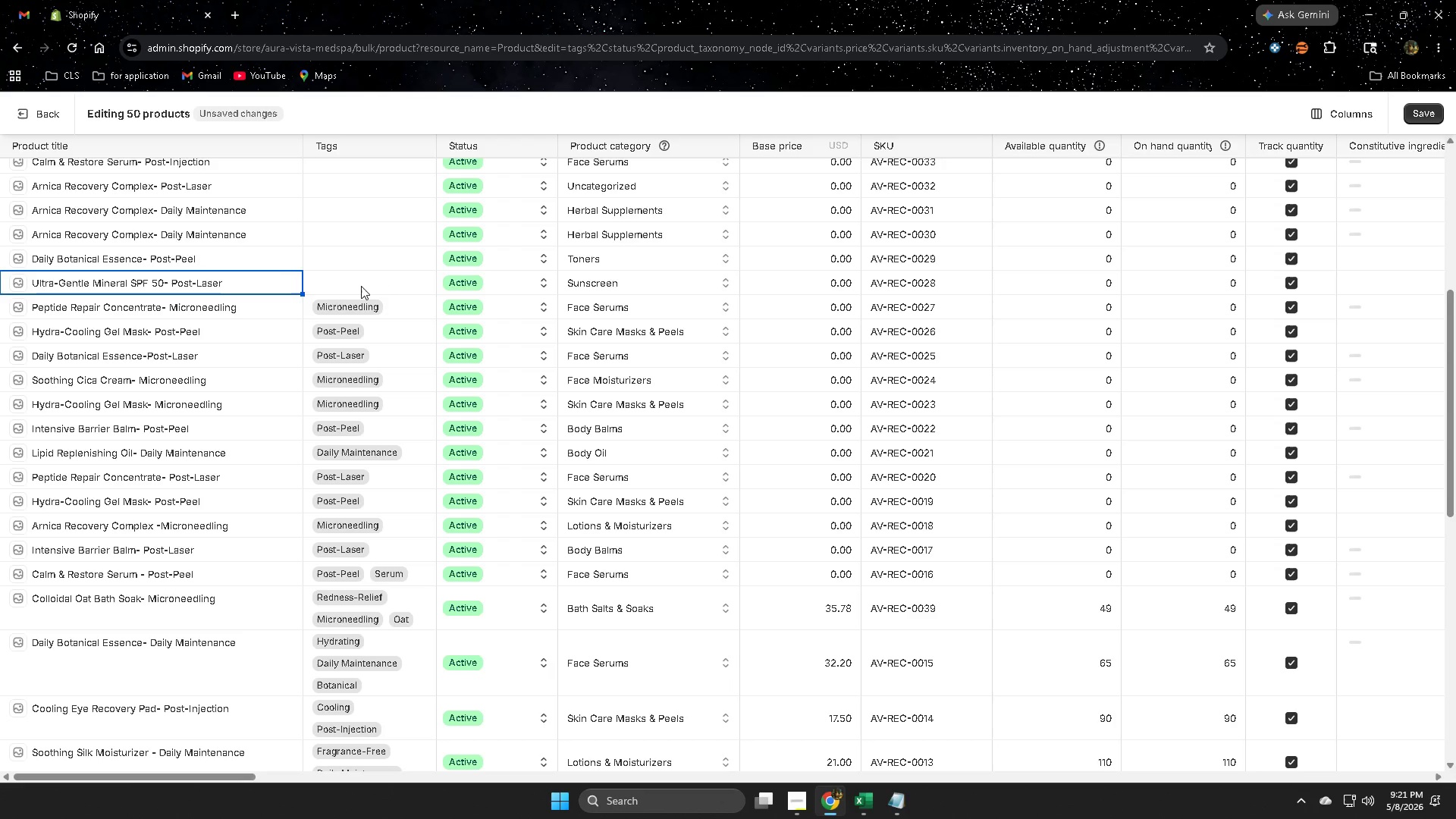 
key(Control+C)
 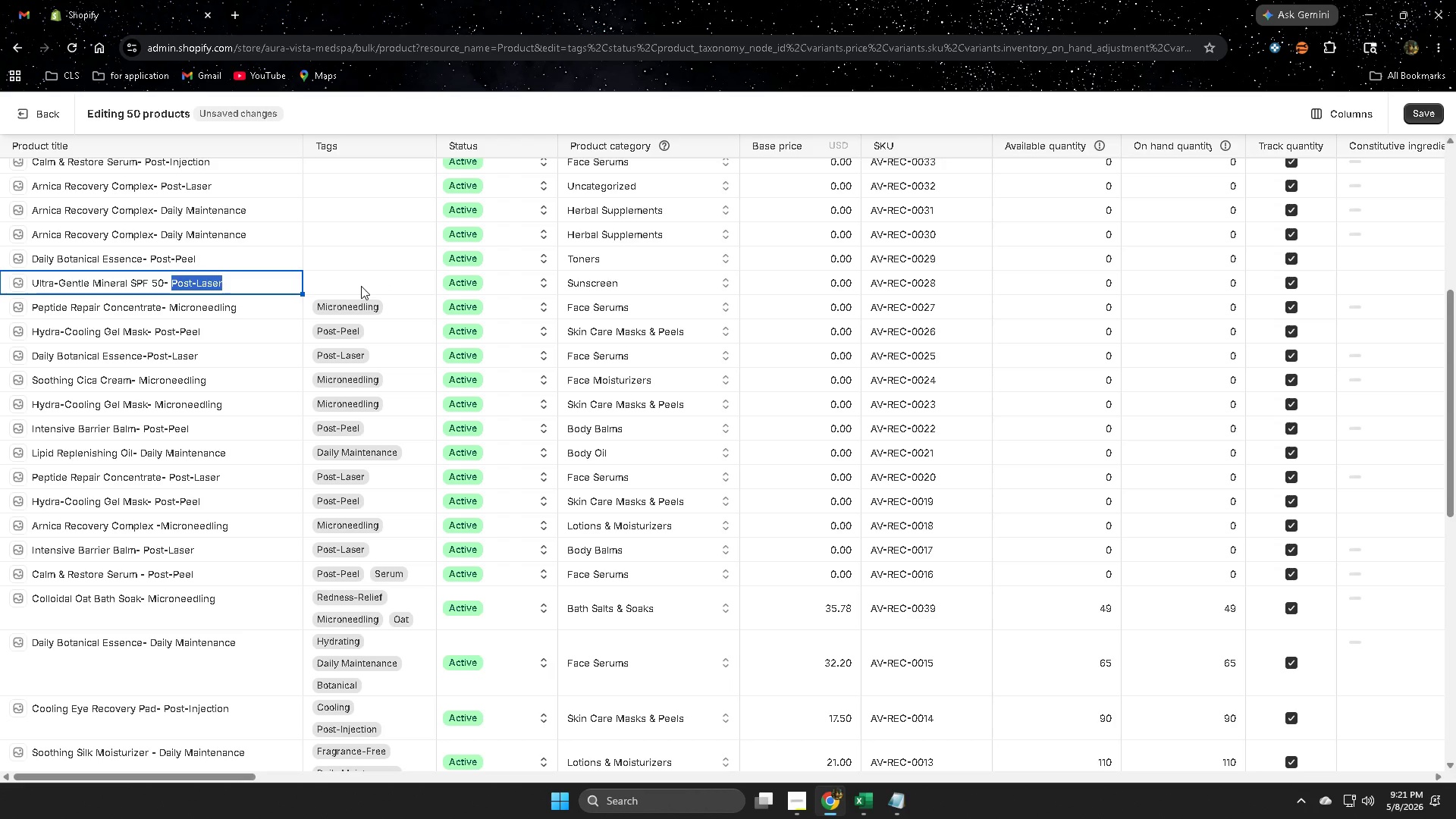 
left_click([361, 286])
 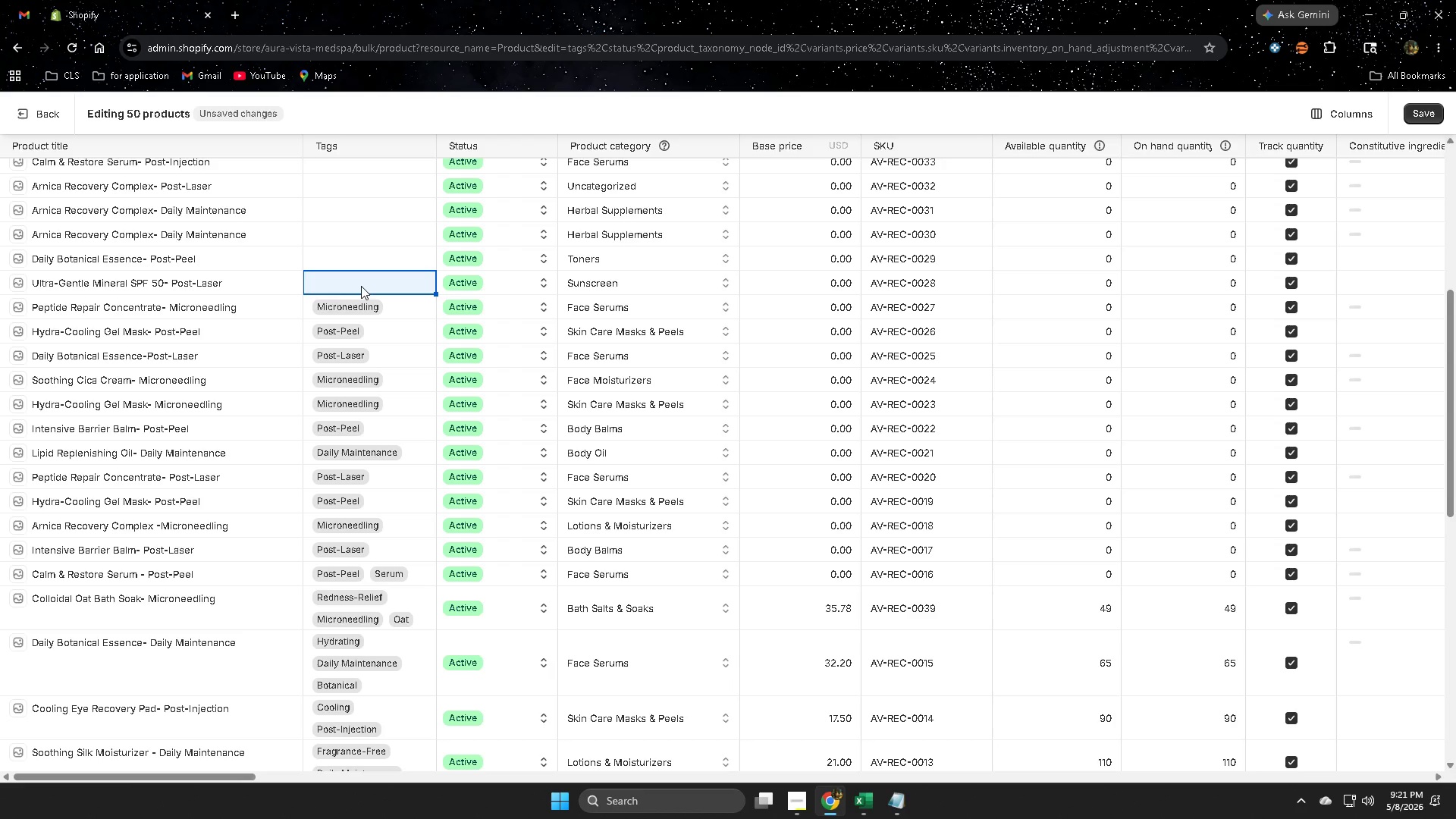 
key(Control+V)
 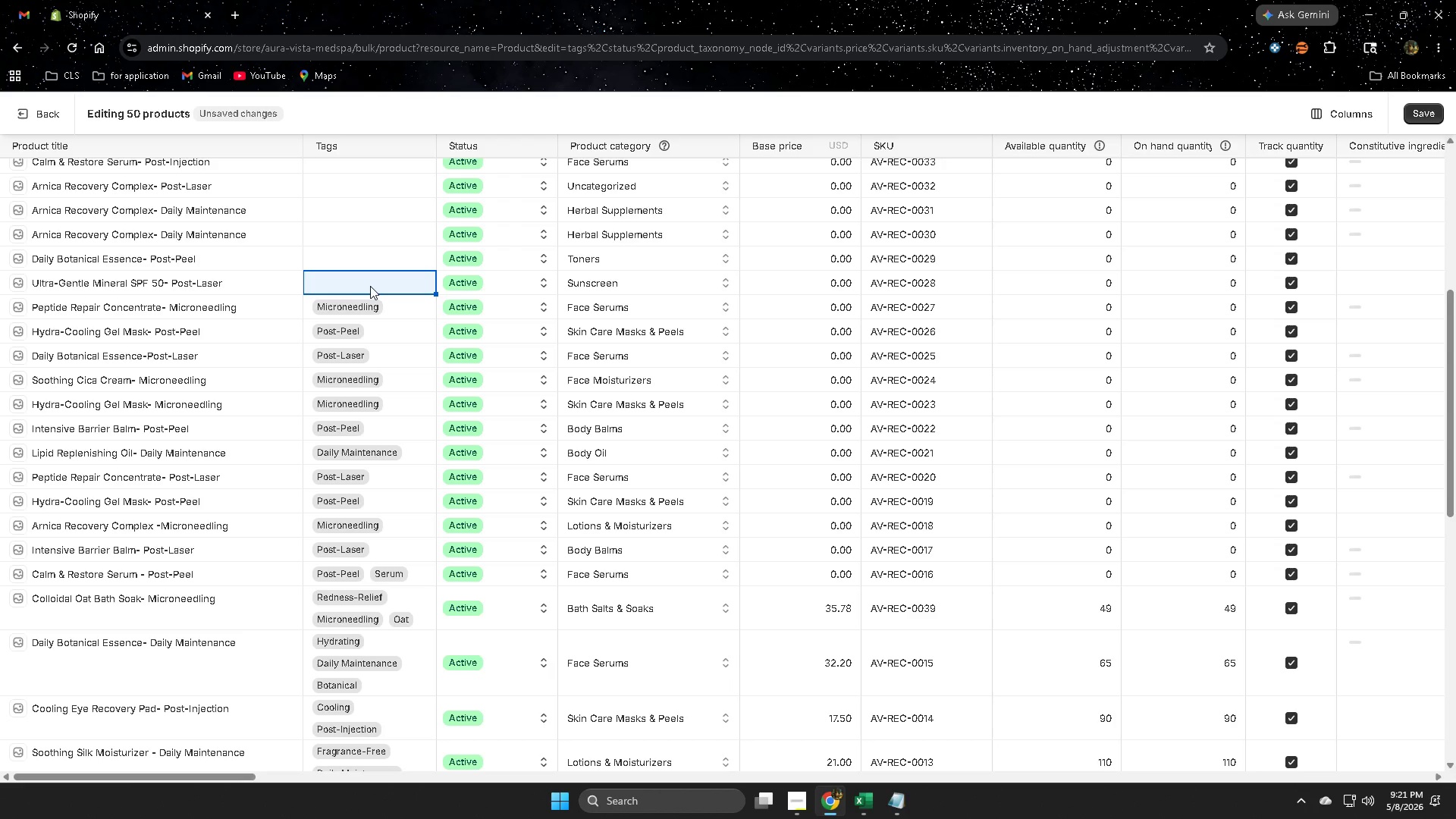 
double_click([370, 286])
 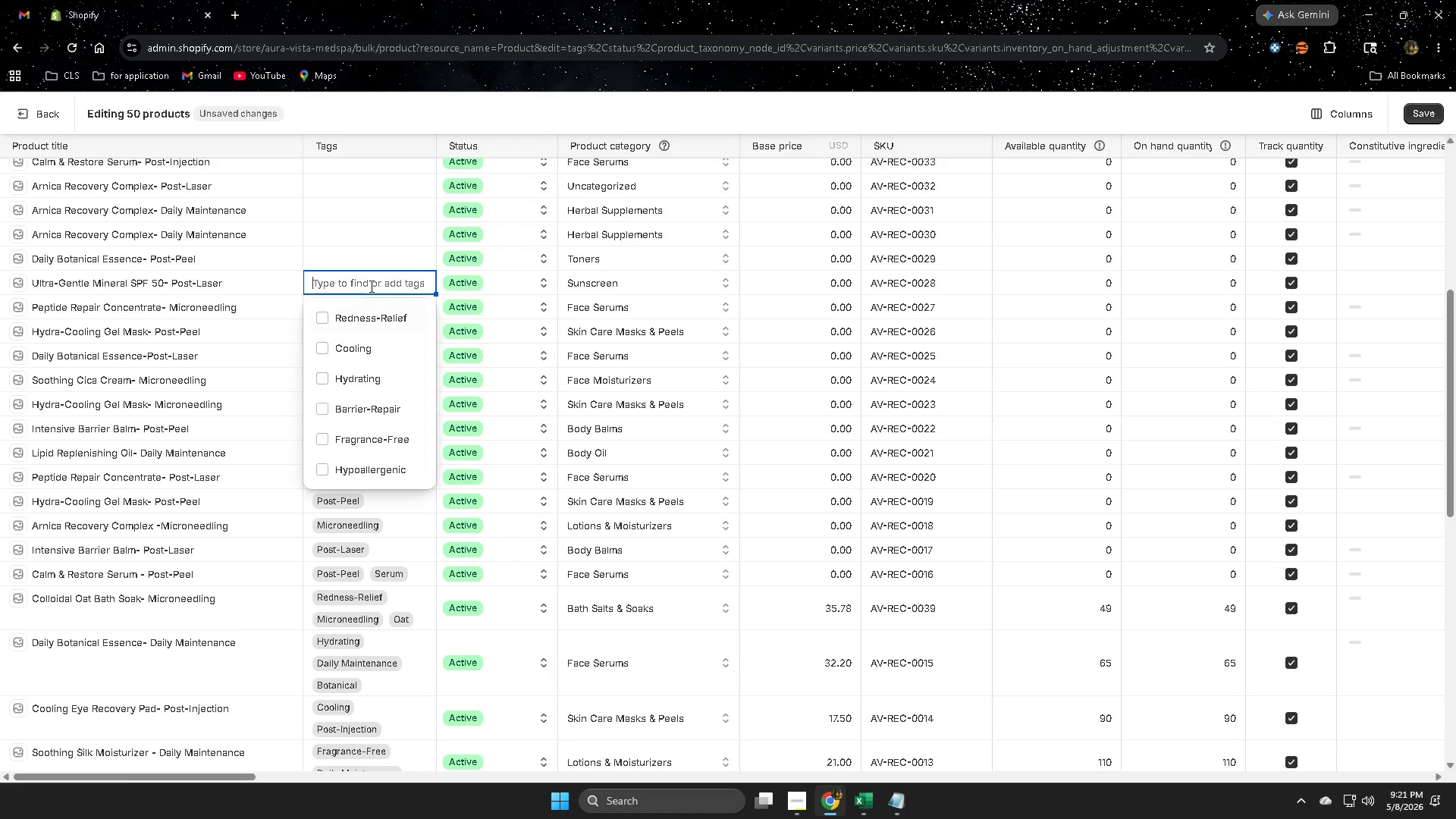 
key(Control+ControlLeft)
 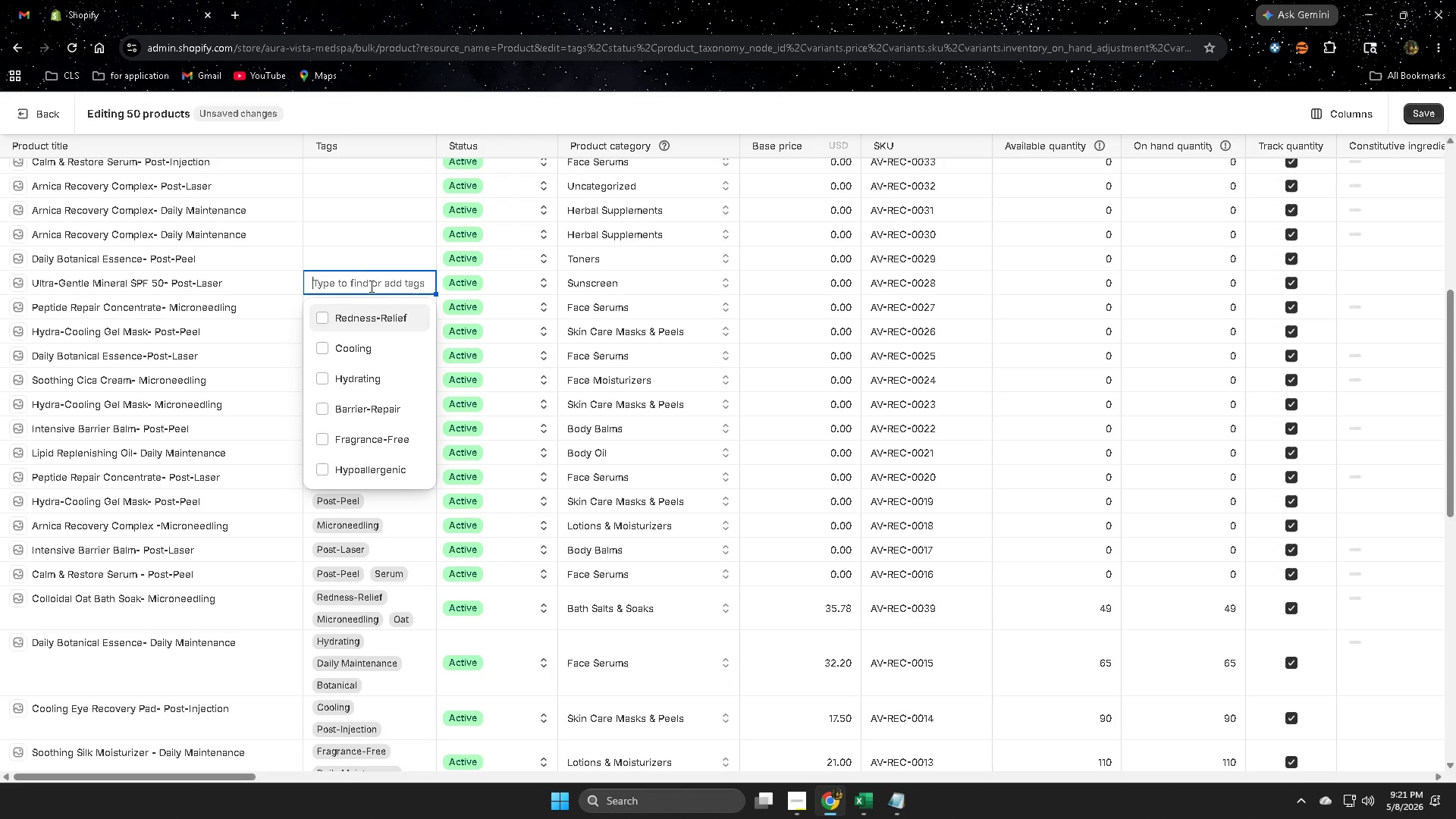 
key(Control+V)
 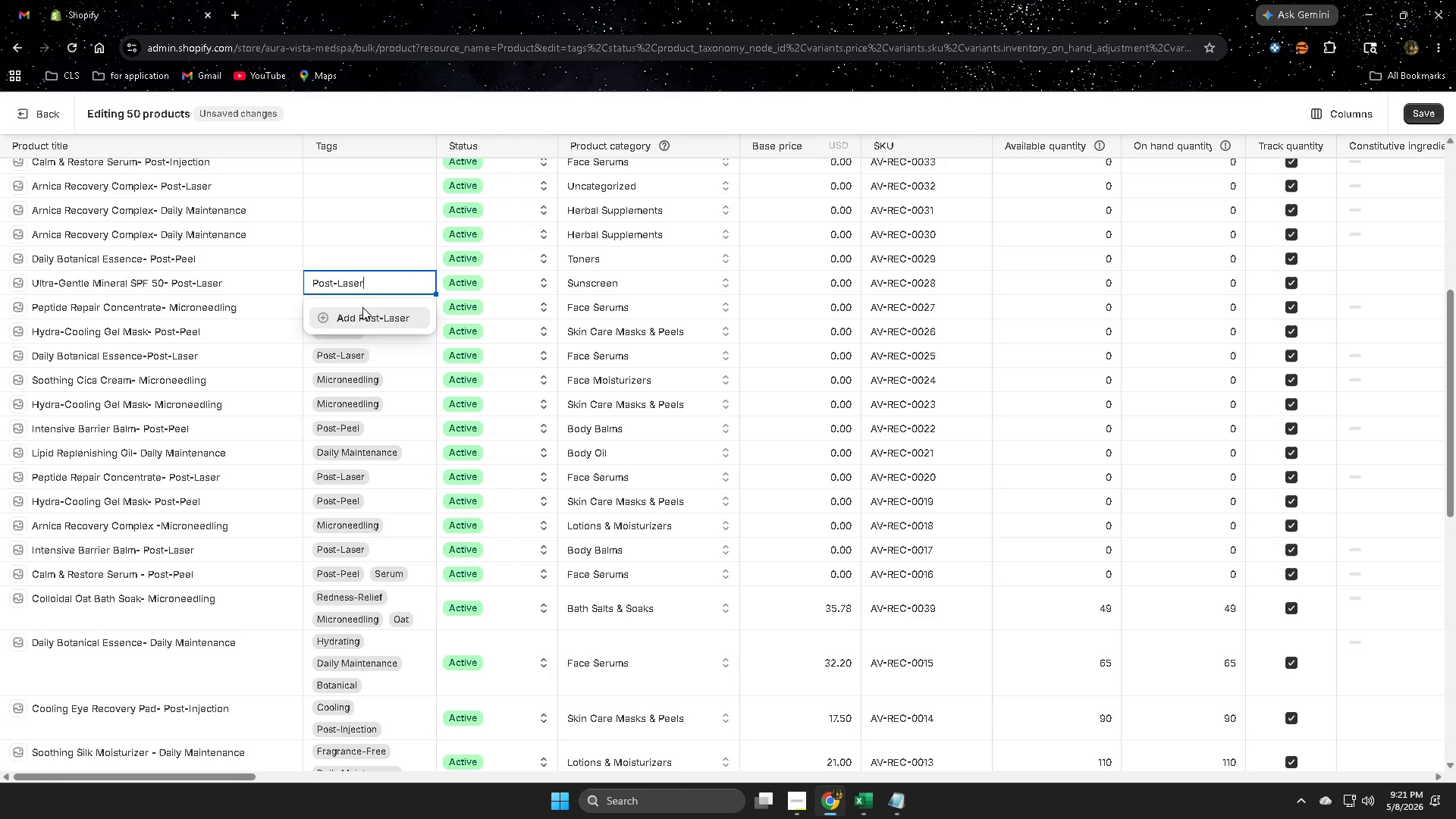 
mouse_move([378, 329])
 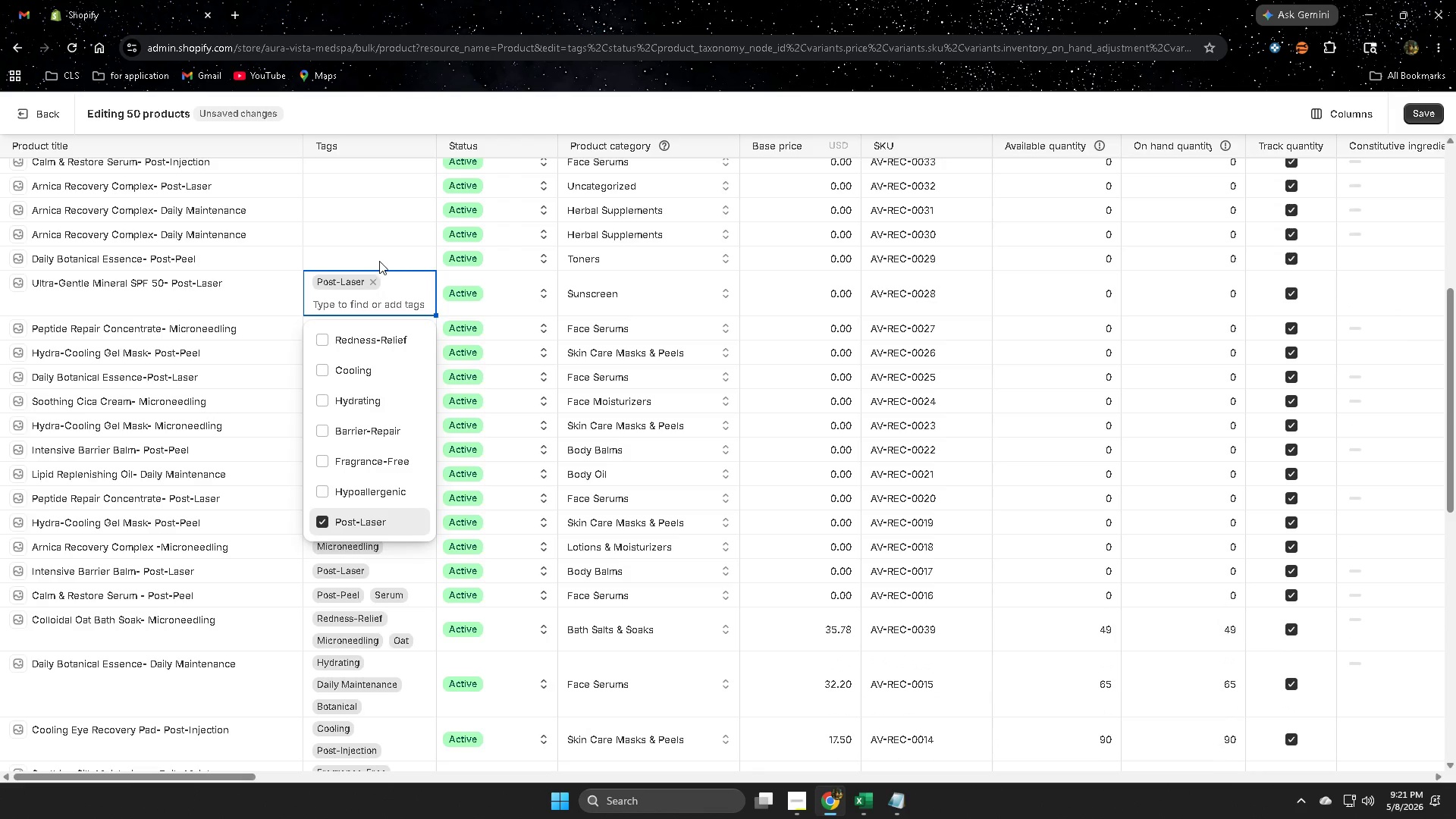 
left_click([376, 266])
 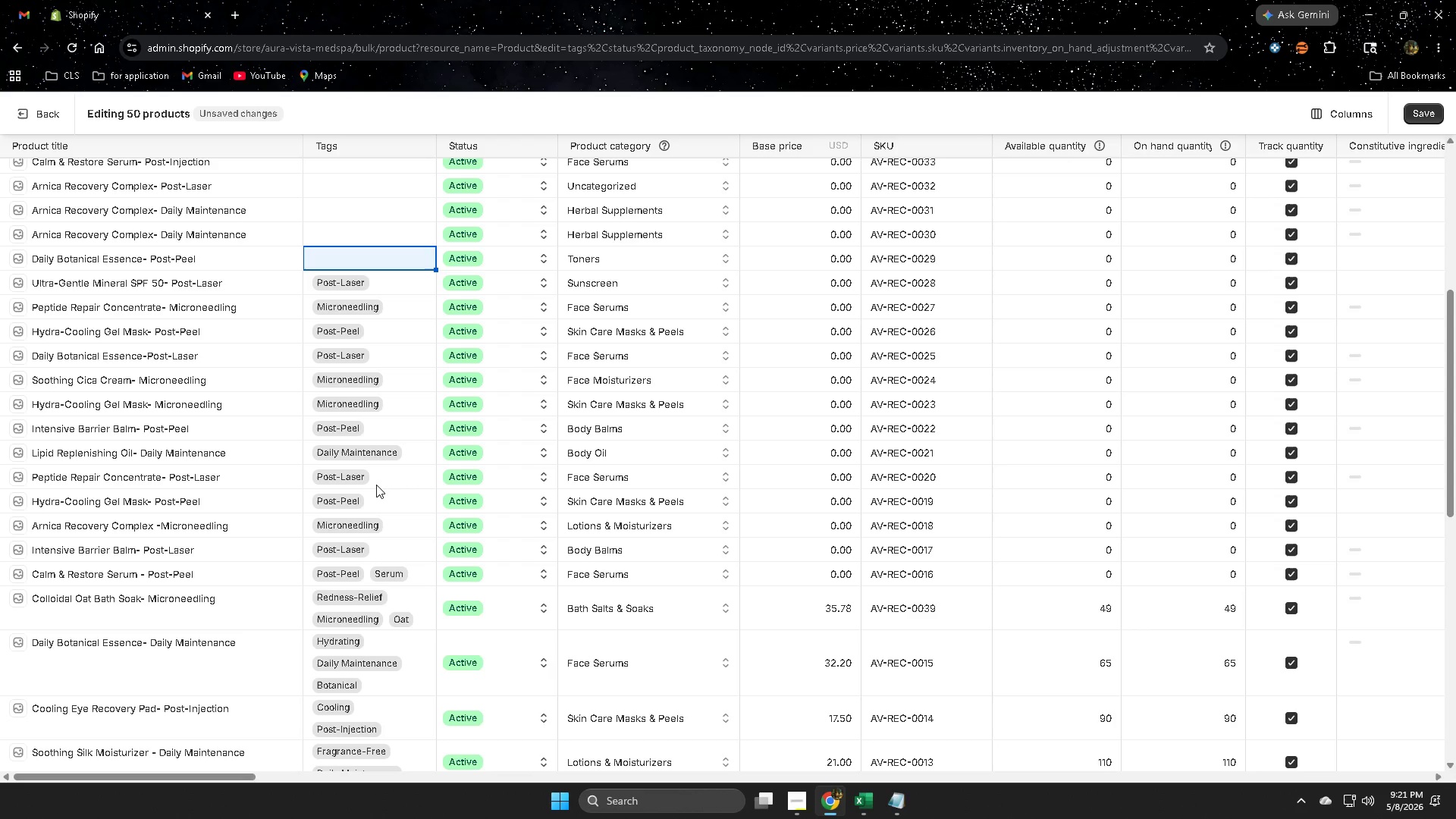 
wait(8.73)
 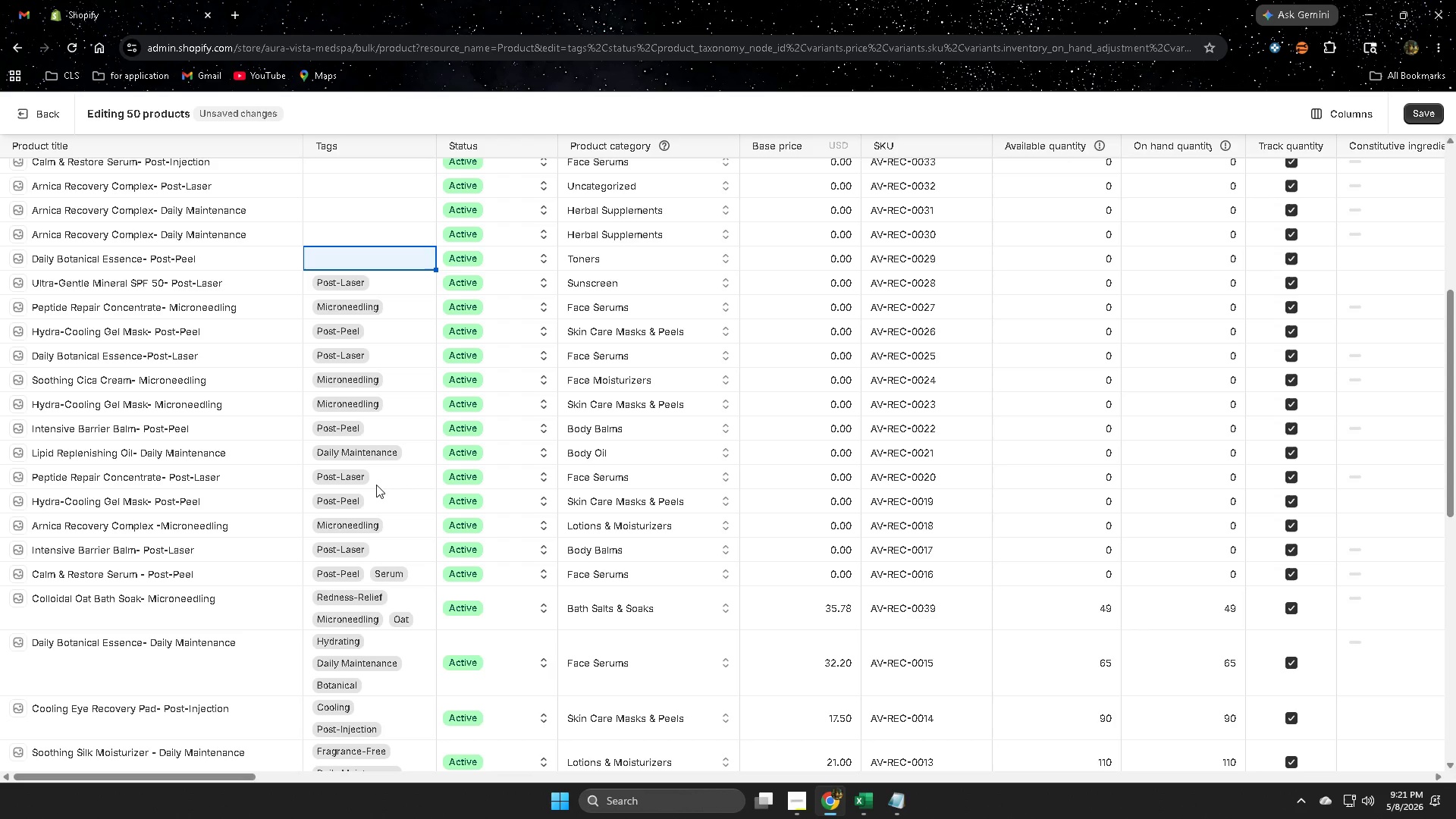 
left_click([205, 260])
 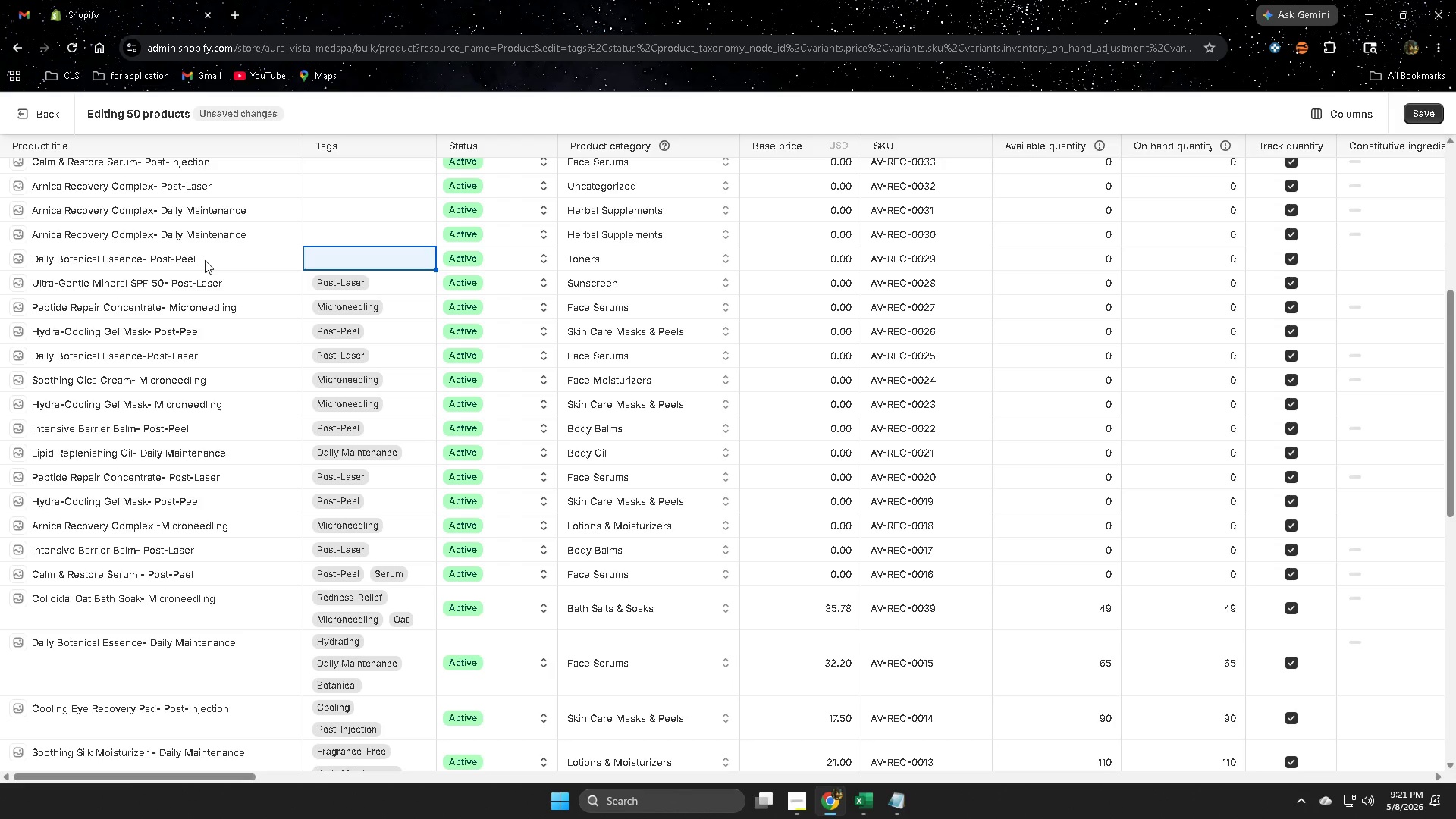 
left_click_drag(start_coordinate=[205, 260], to_coordinate=[164, 259])
 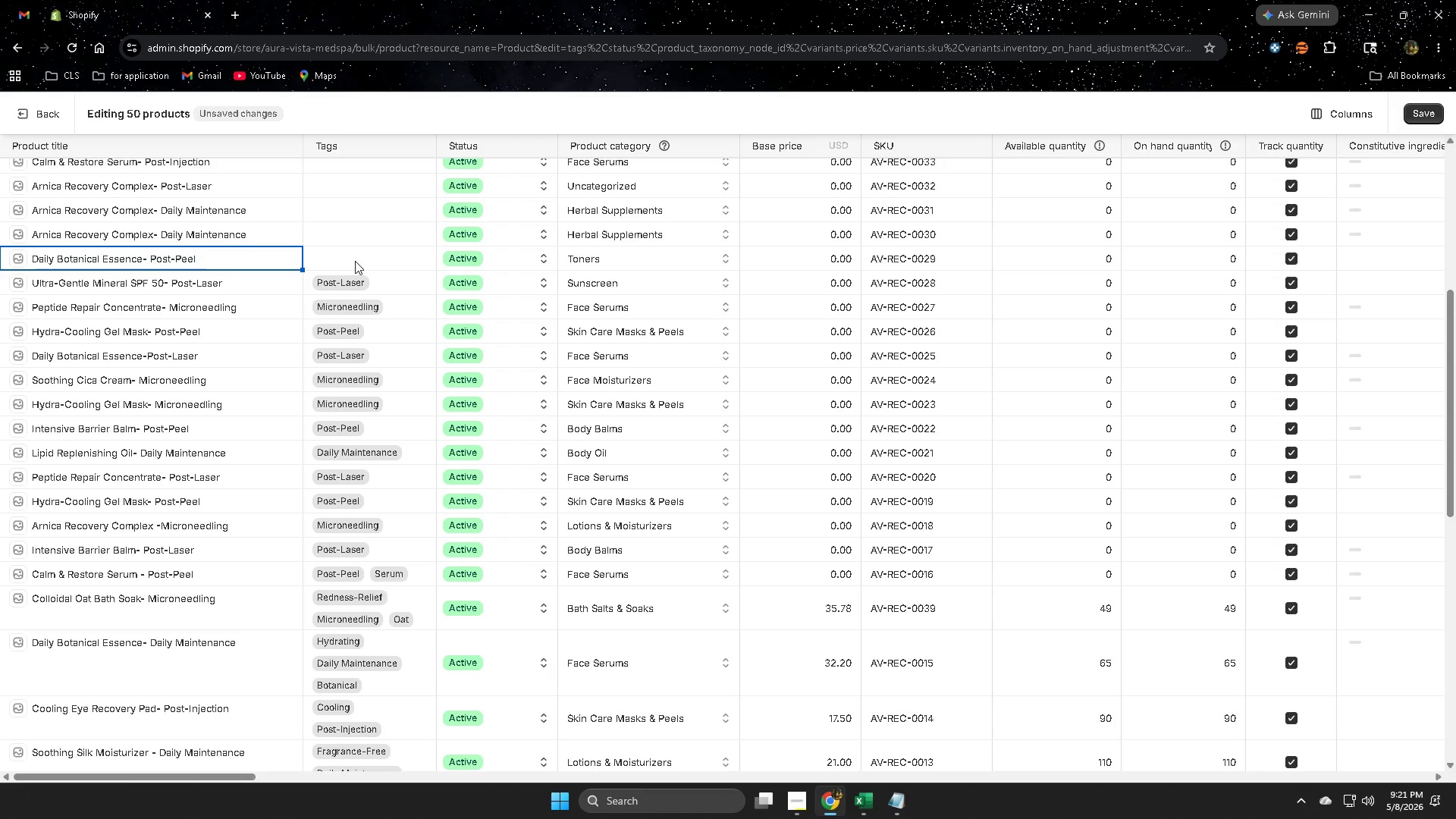 
key(Control+ControlLeft)
 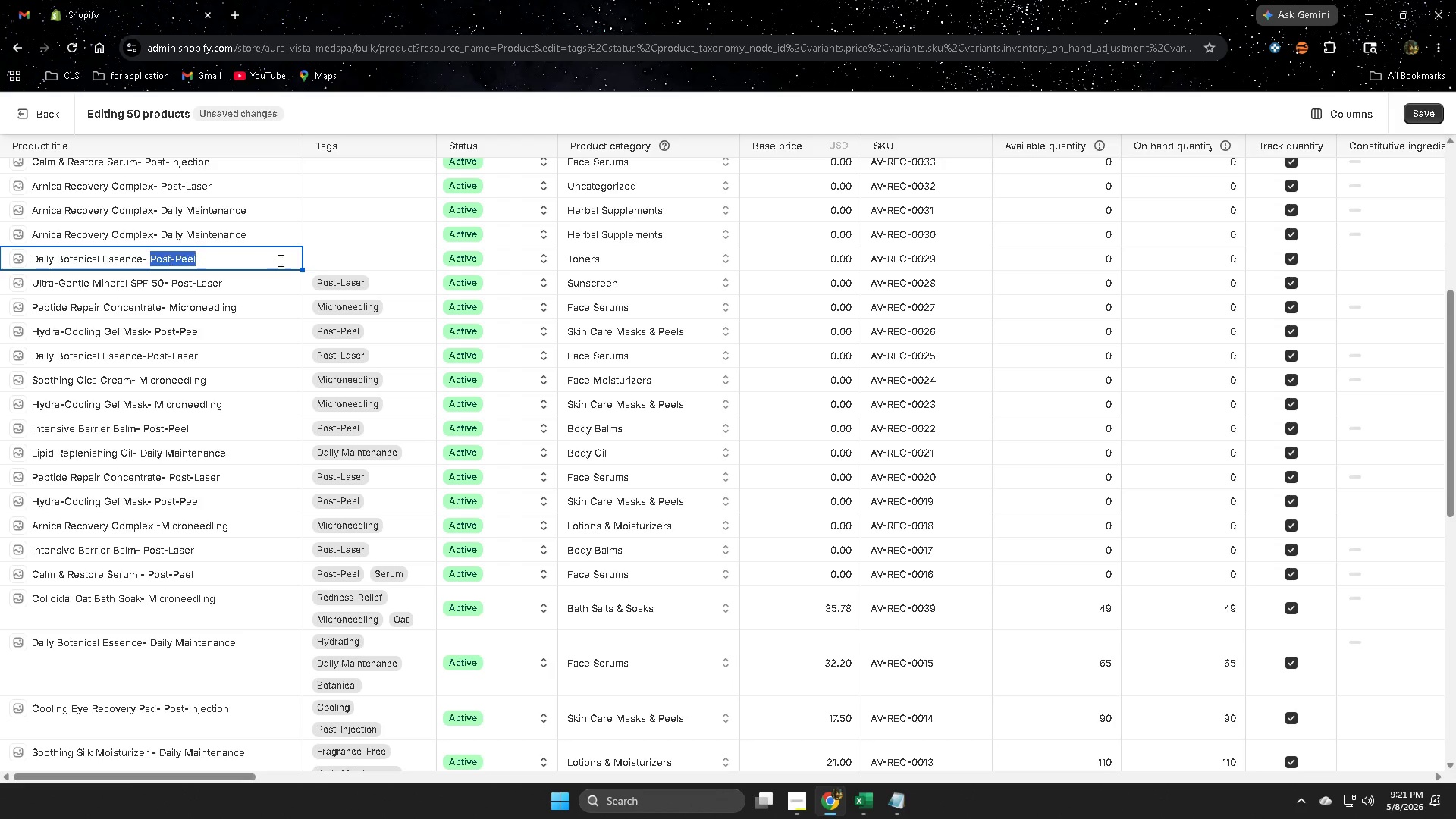 
key(Control+C)
 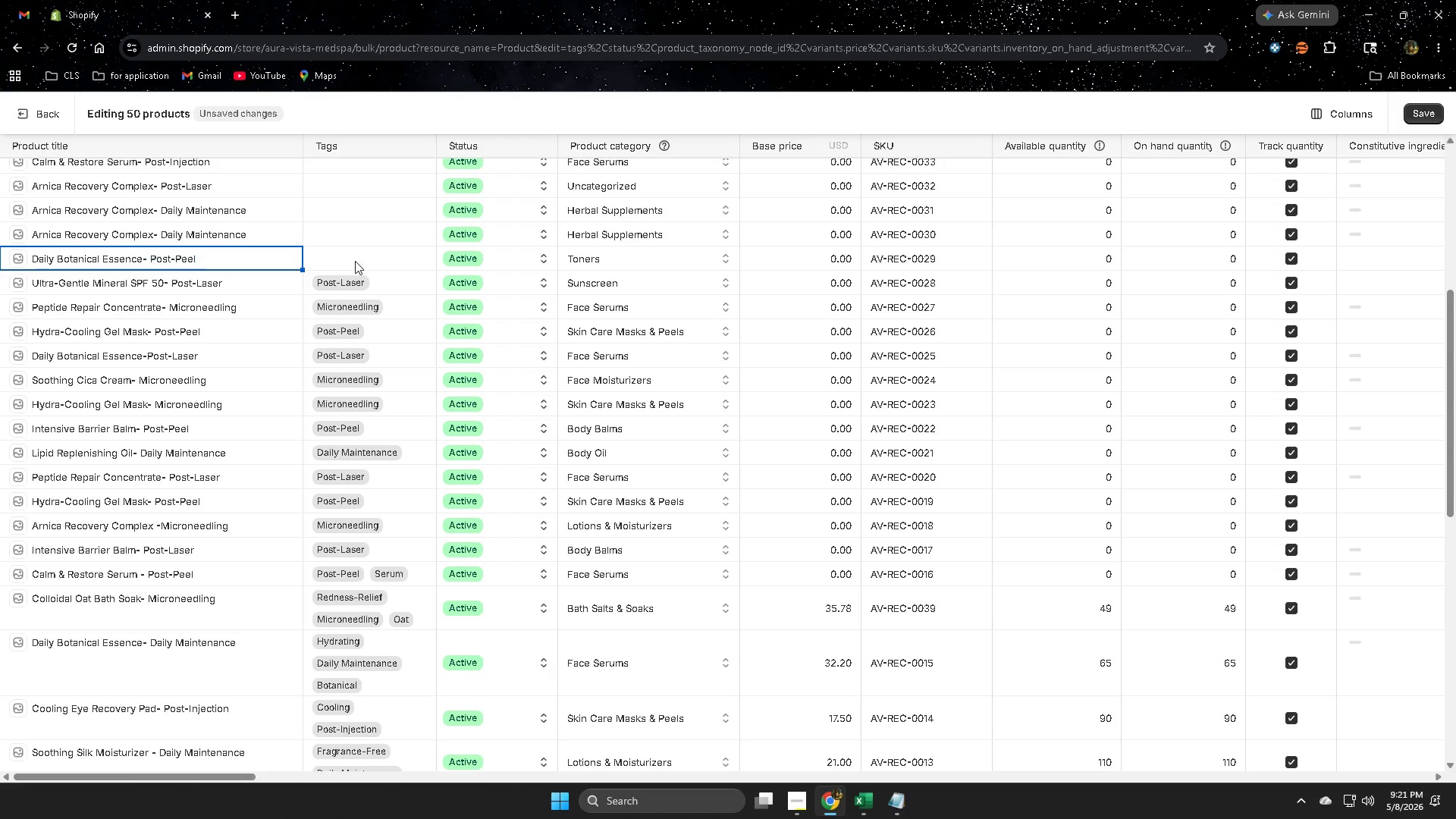 
double_click([355, 261])
 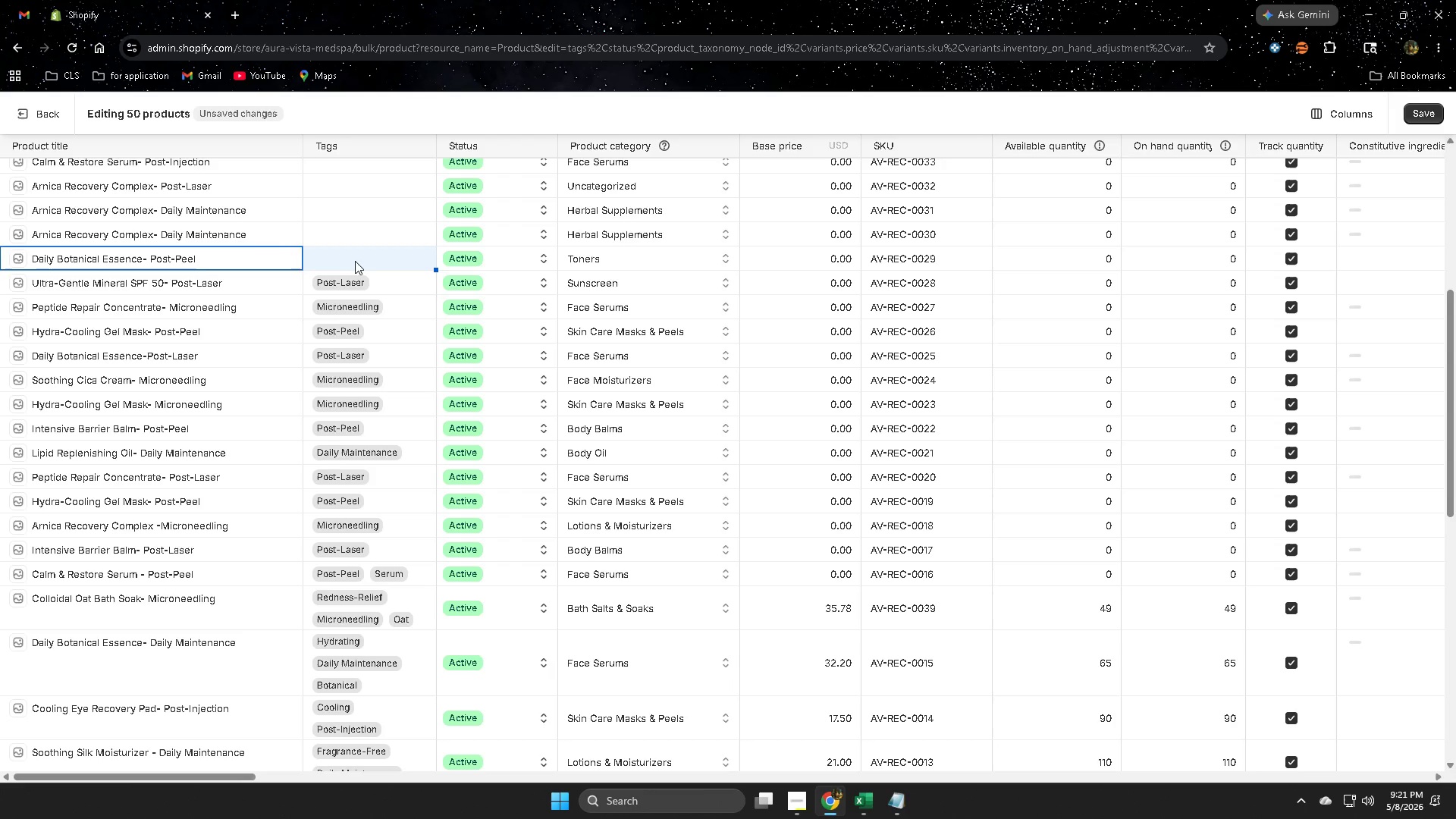 
triple_click([355, 261])
 